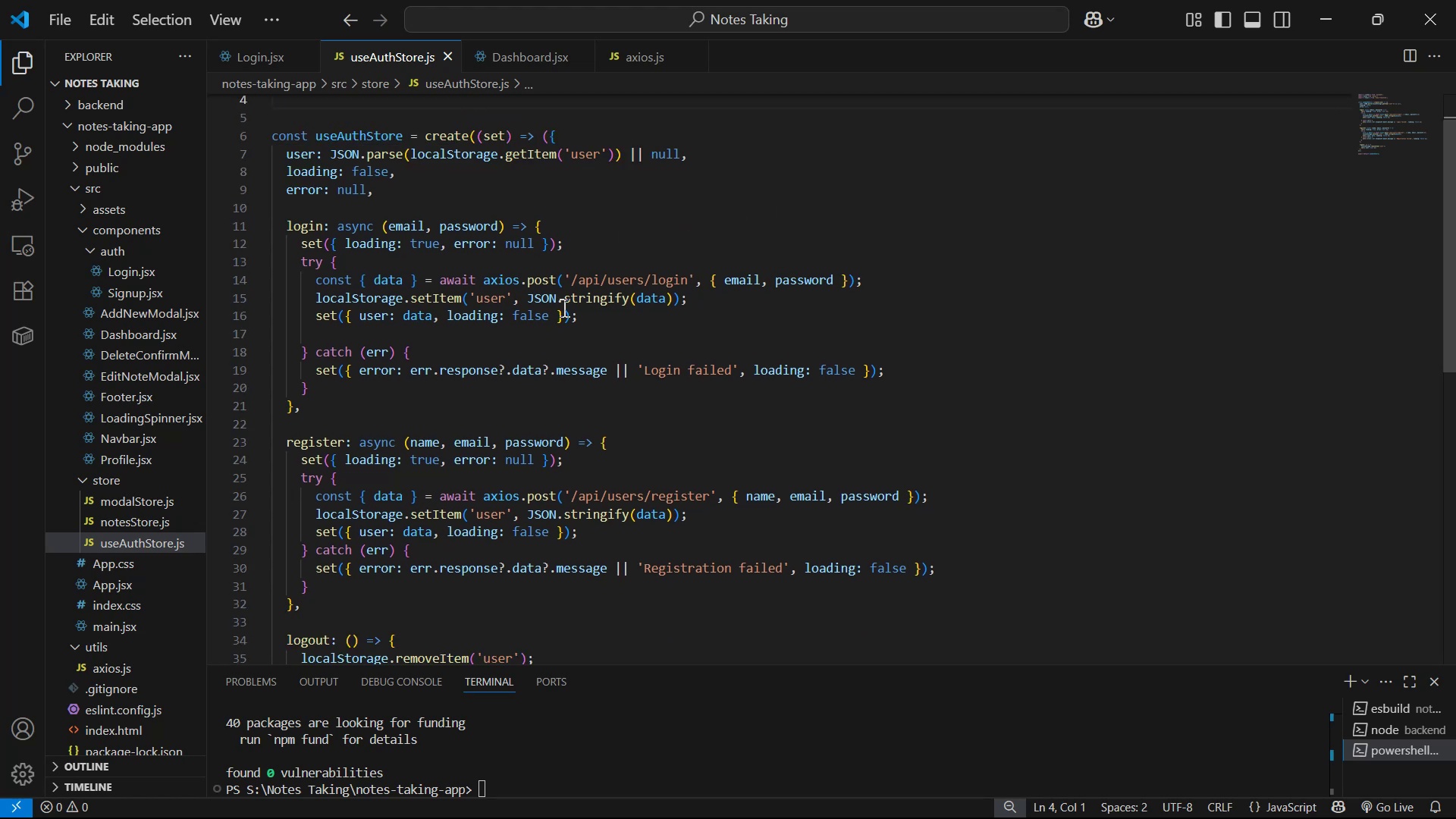 
left_click_drag(start_coordinate=[529, 431], to_coordinate=[754, 424])
 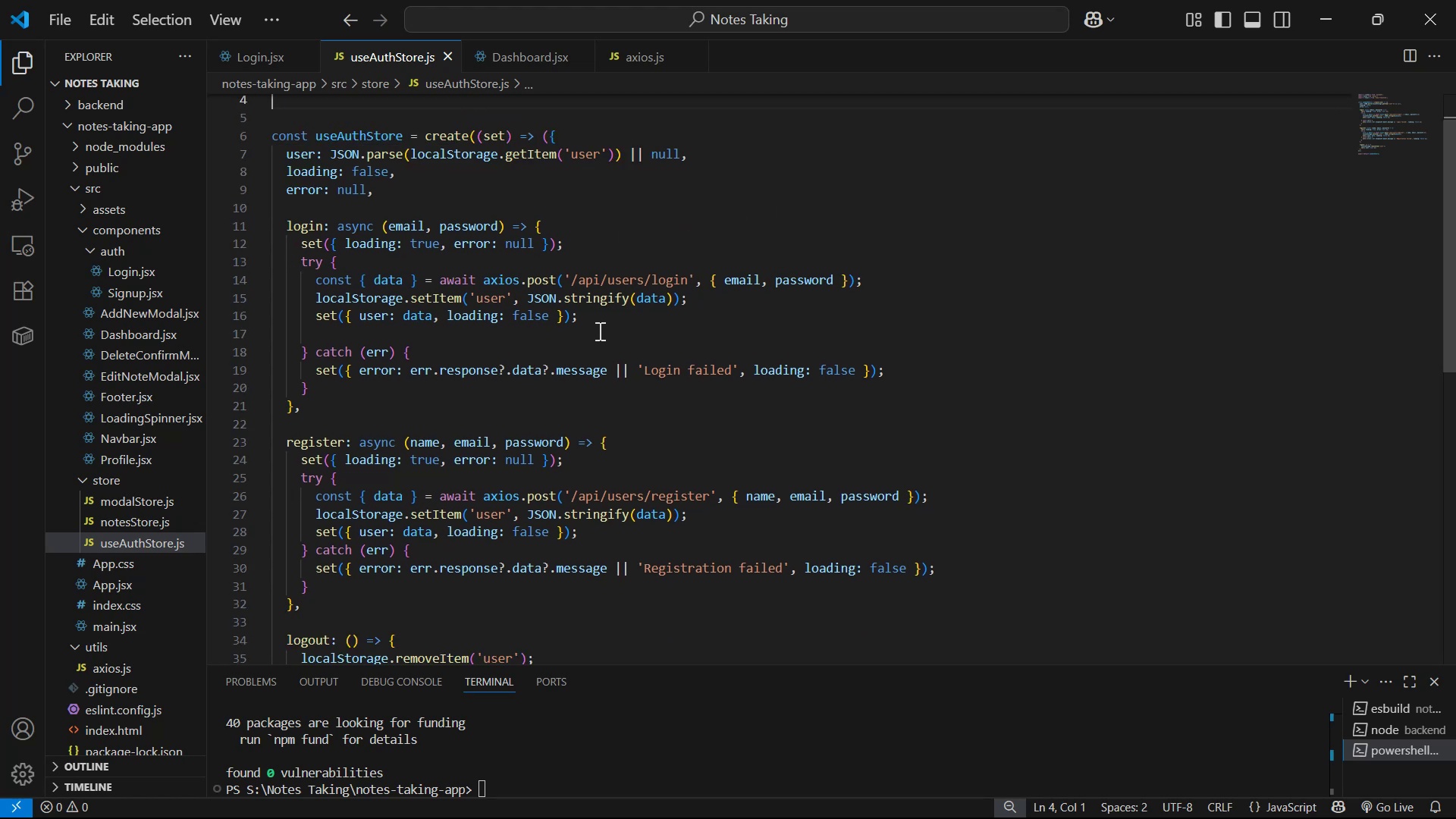 
key(Control+C)
 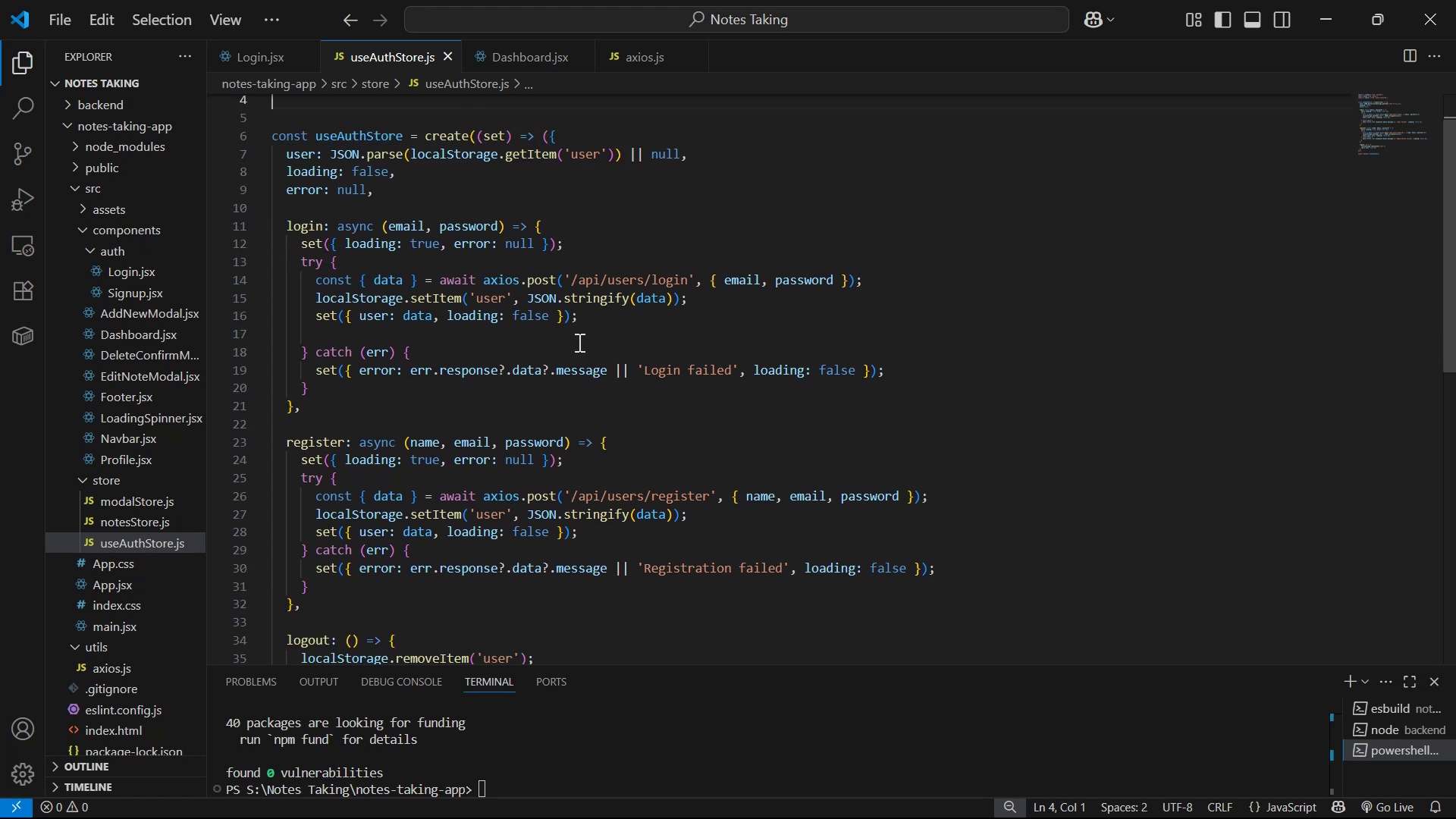 
key(Alt+AltLeft)
 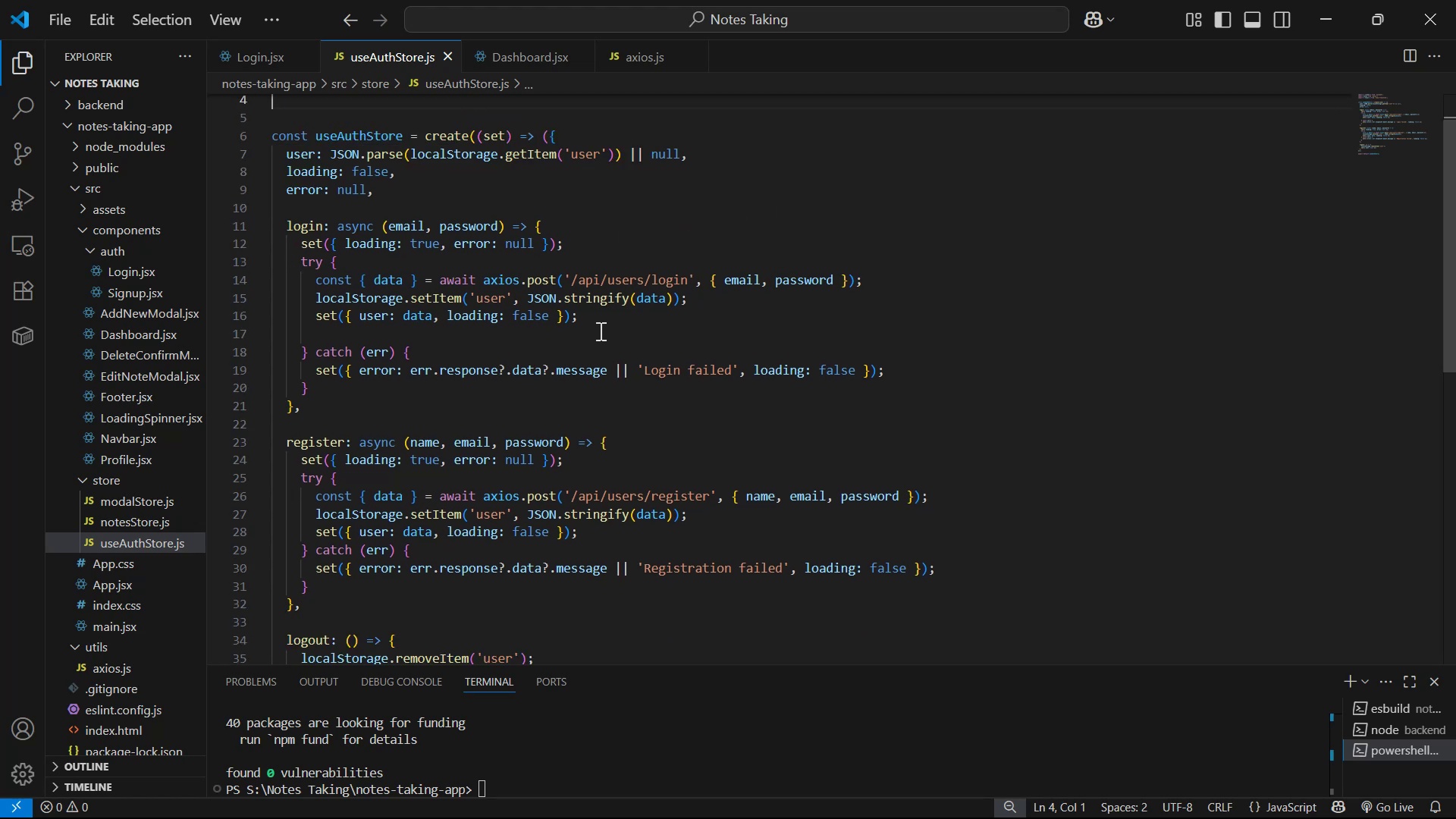 
key(Alt+Tab)
 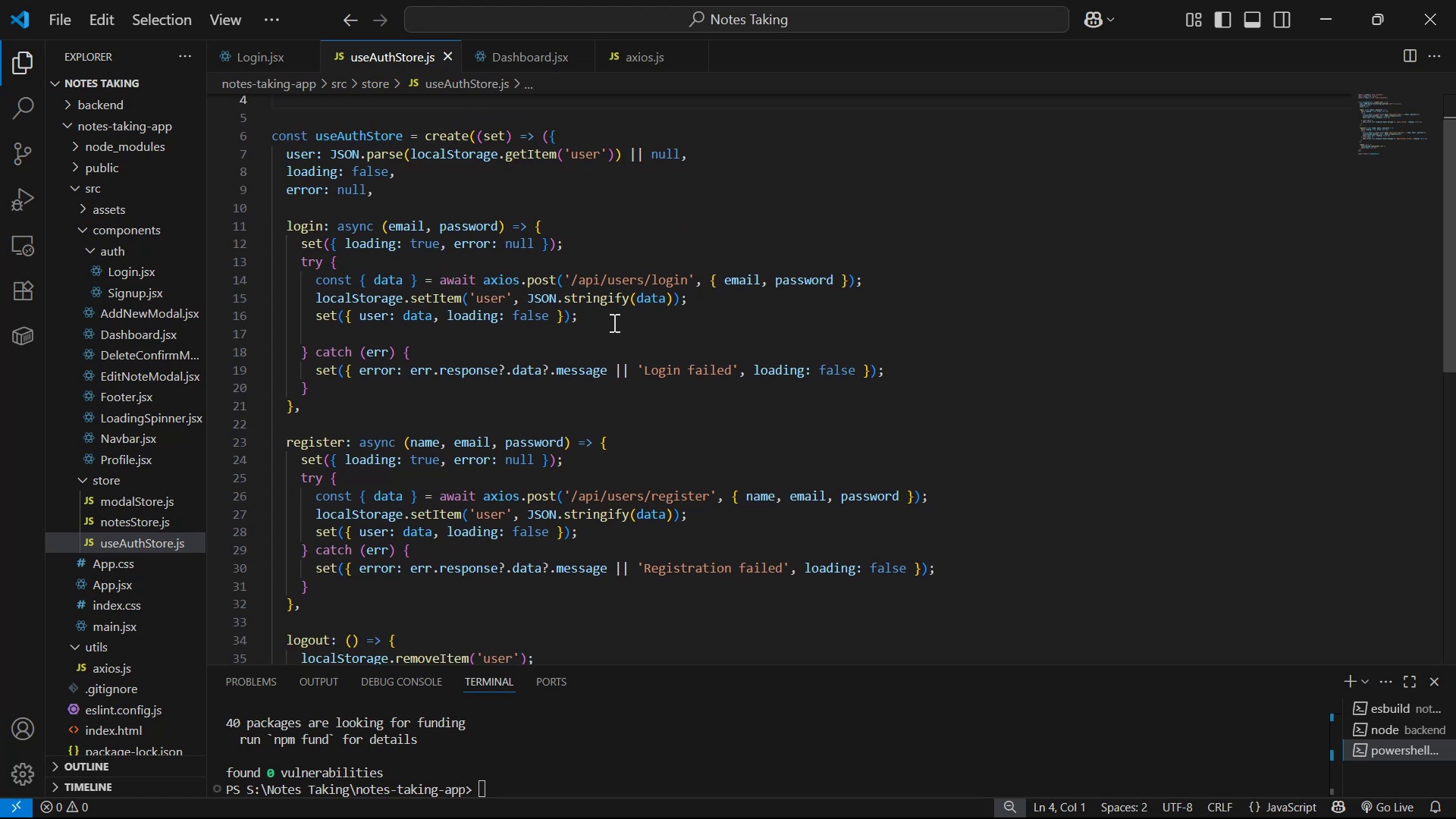 
scroll: coordinate [660, 504], scroll_direction: down, amount: 11.0
 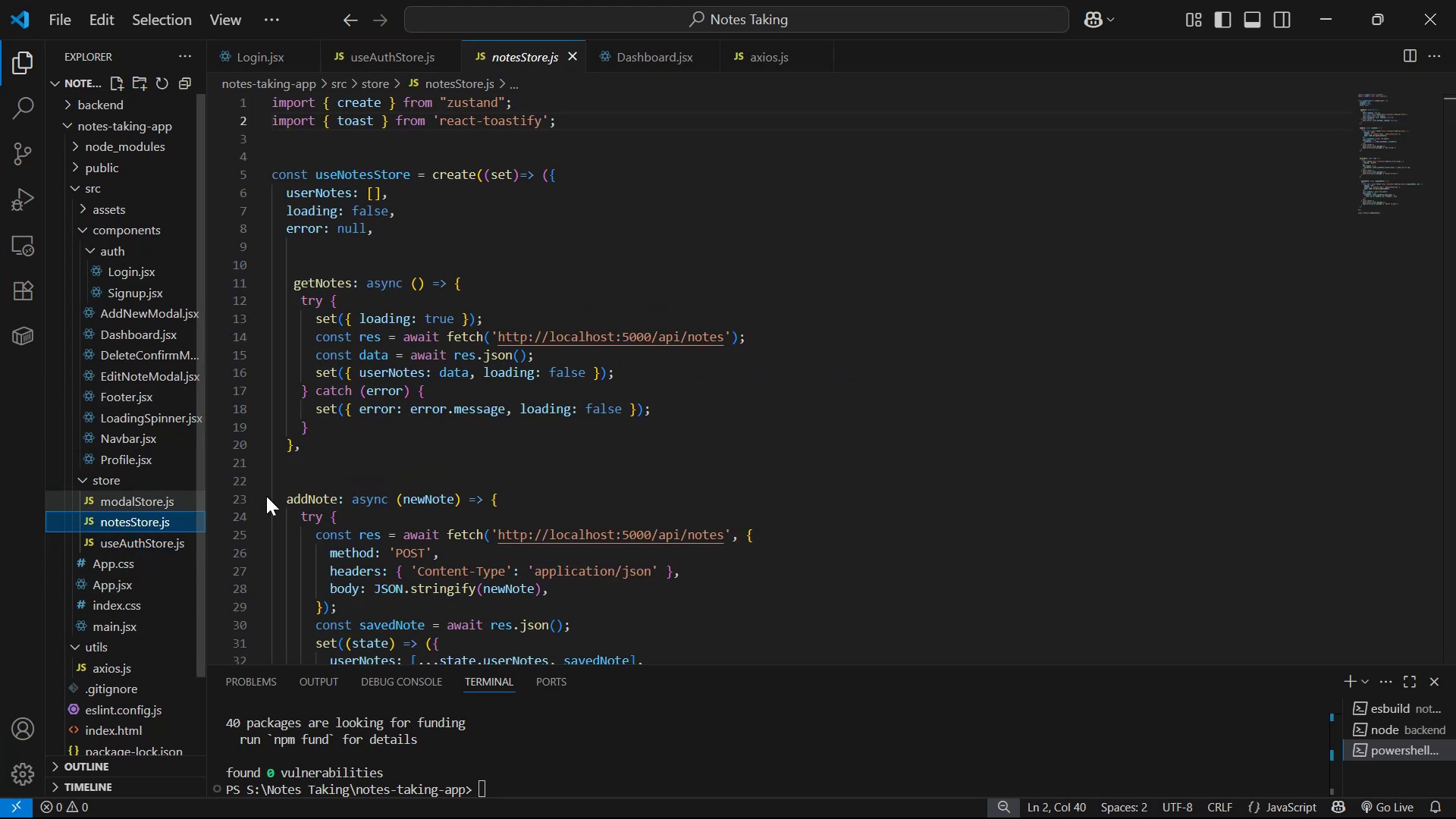 
left_click([418, 526])
 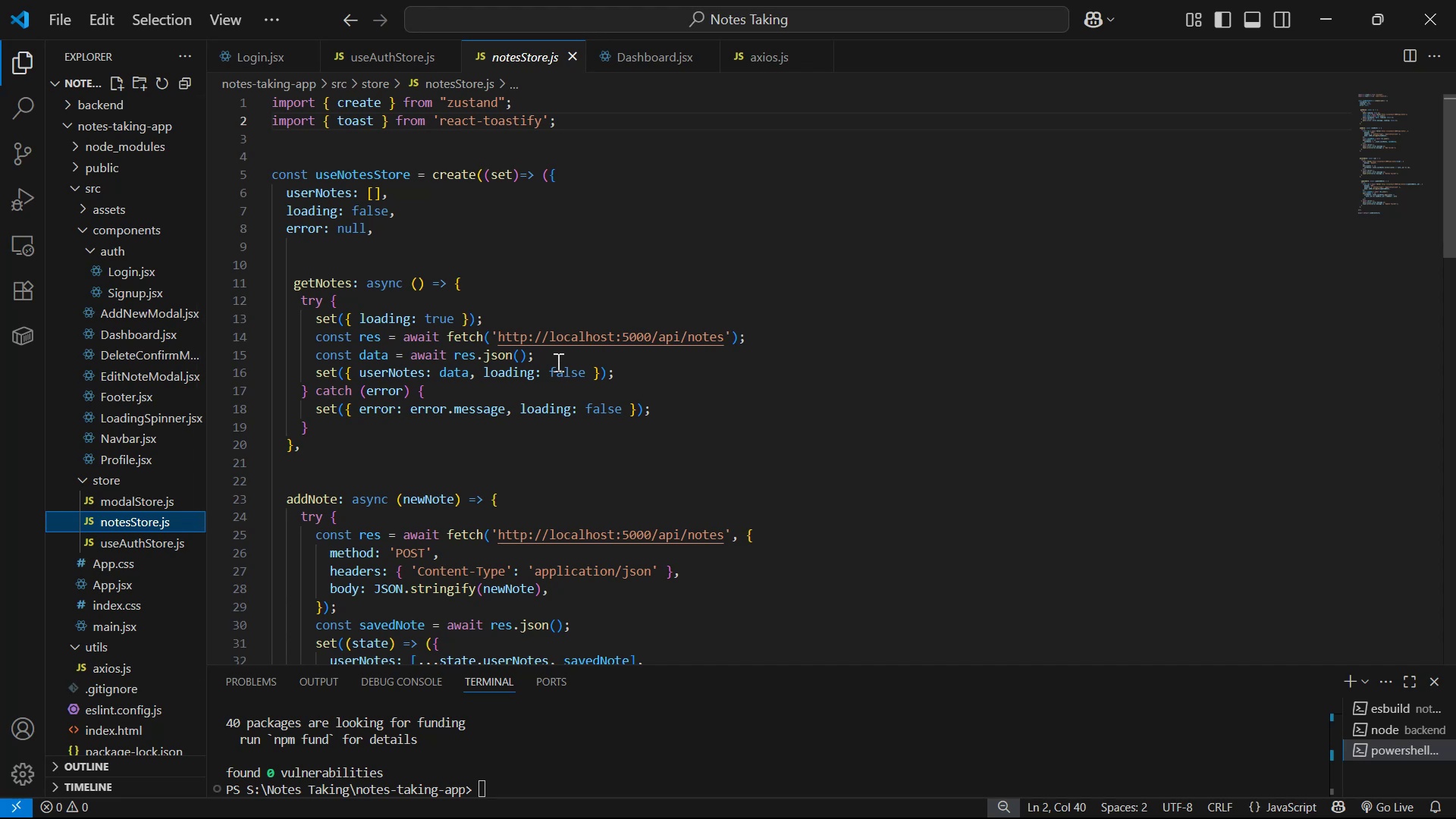 
key(Enter)
 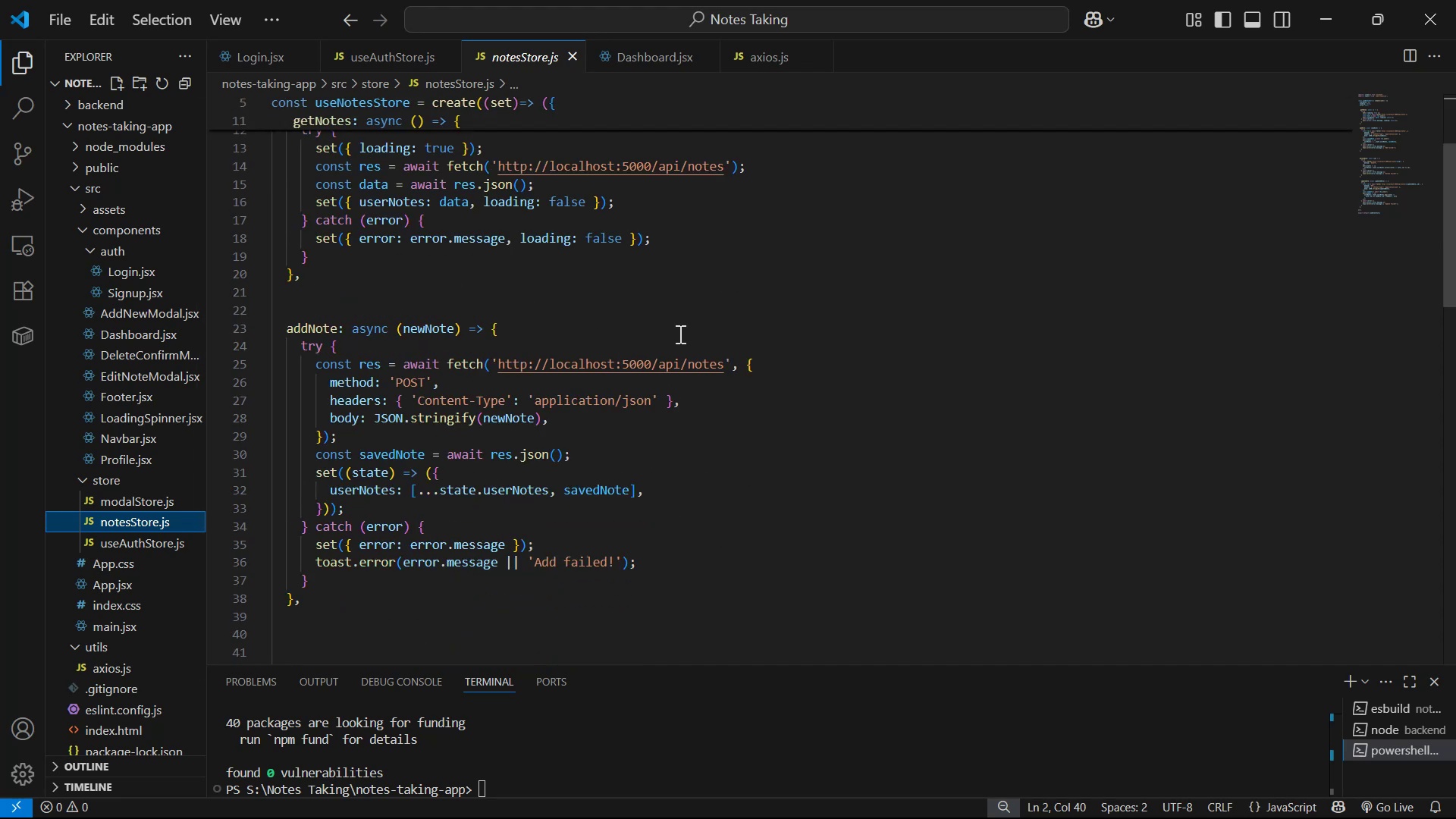 
double_click([440, 427])
 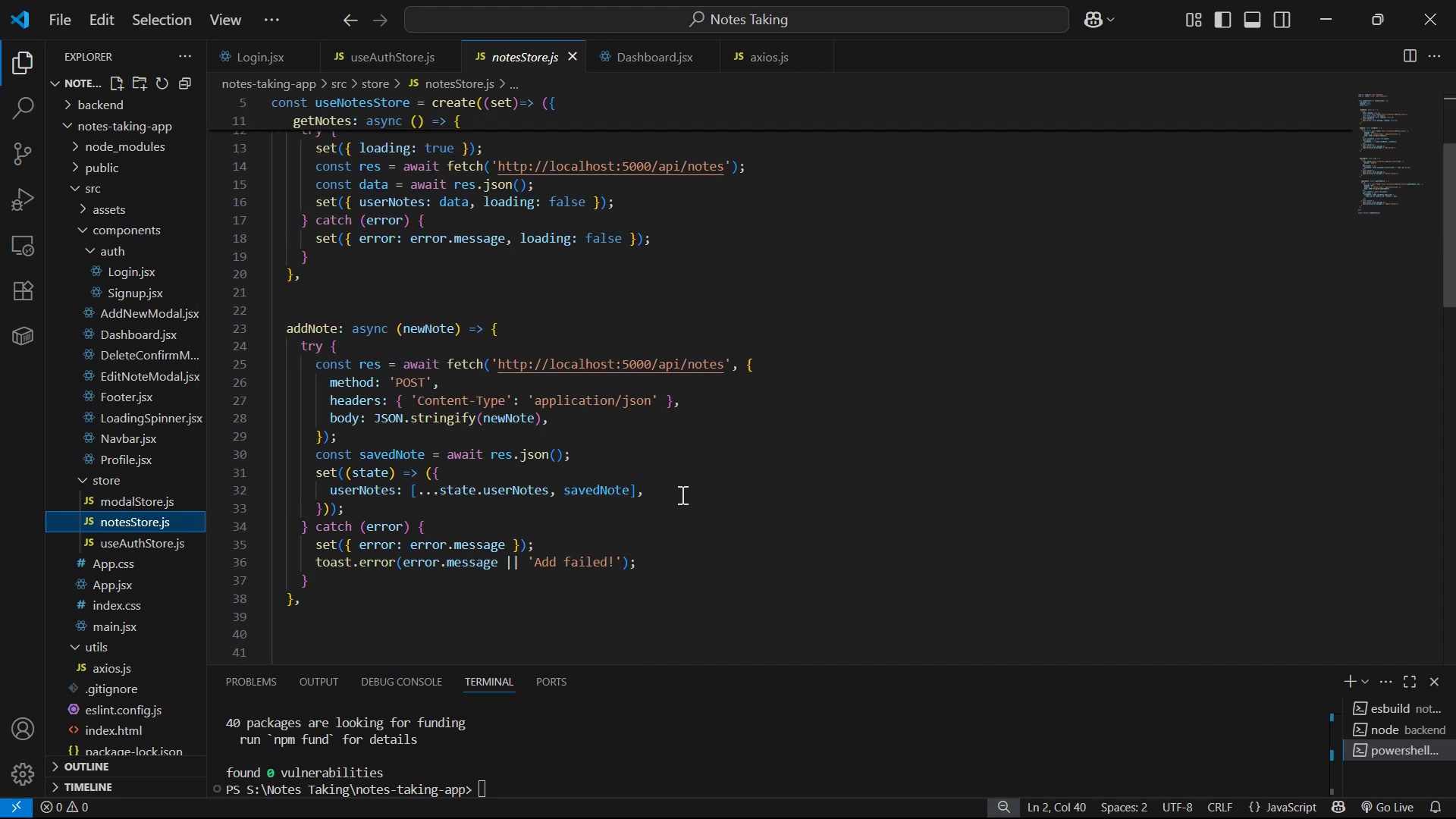 
key(Enter)
 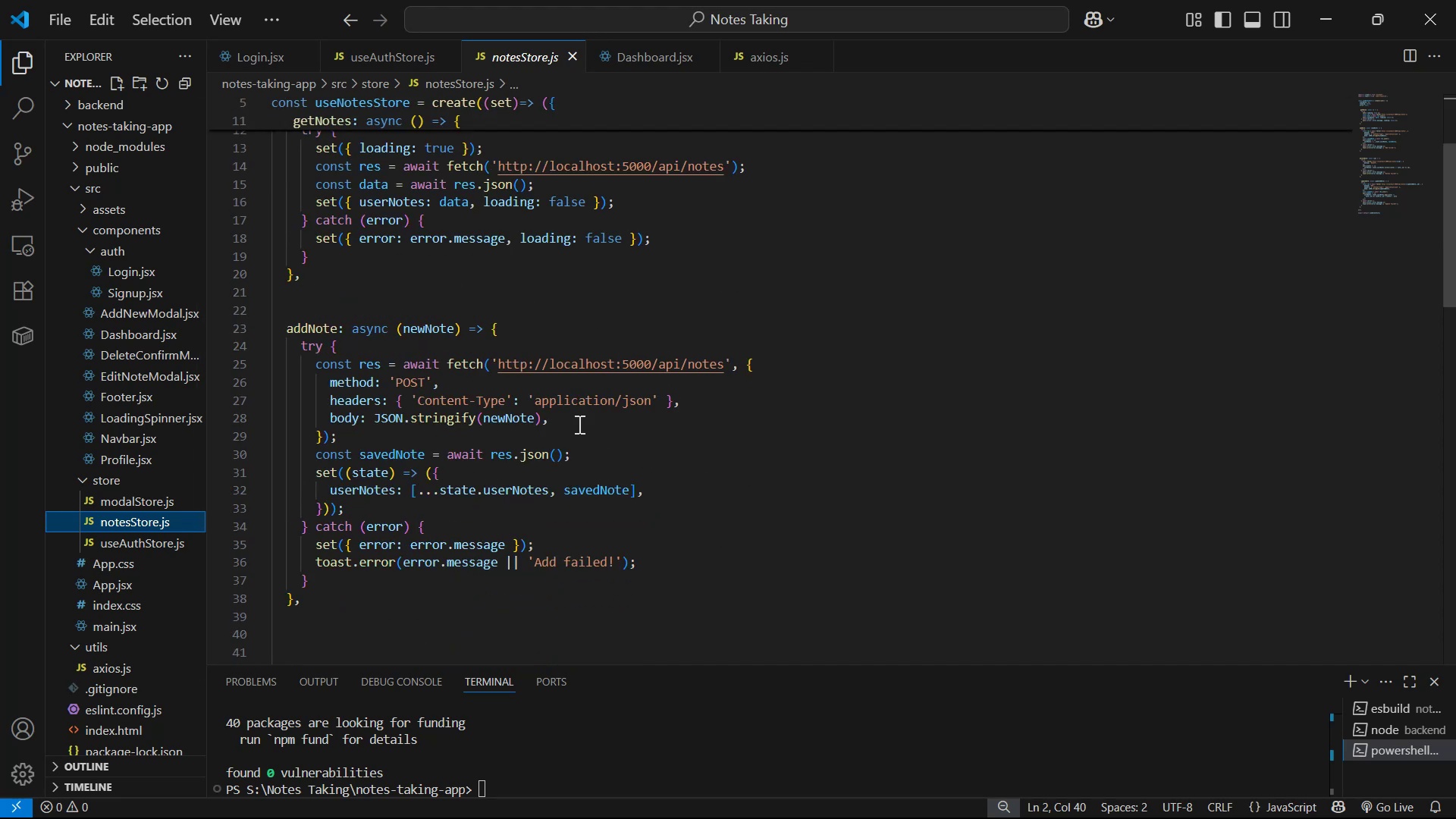 
key(Enter)
 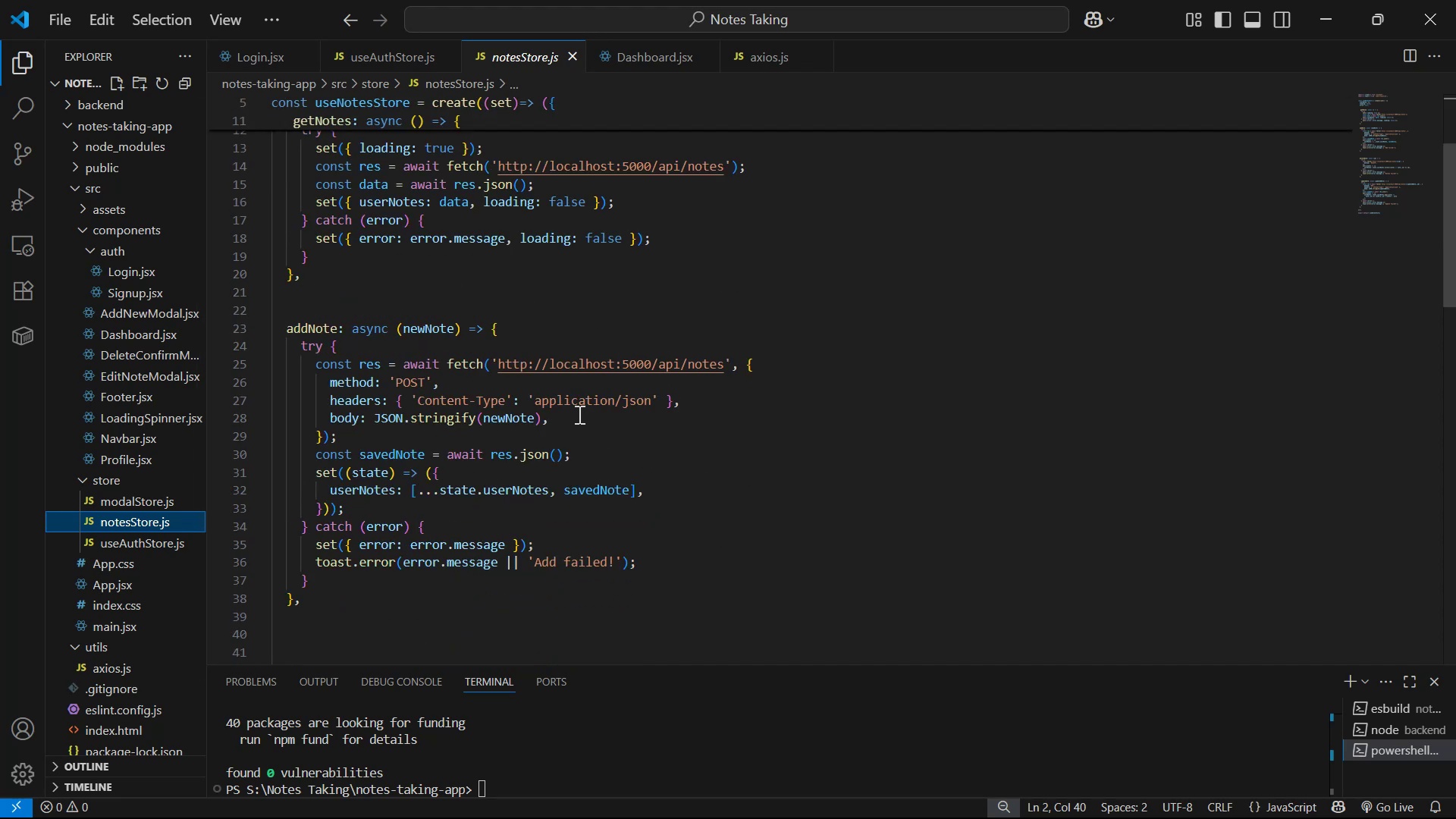 
key(Control+V)
 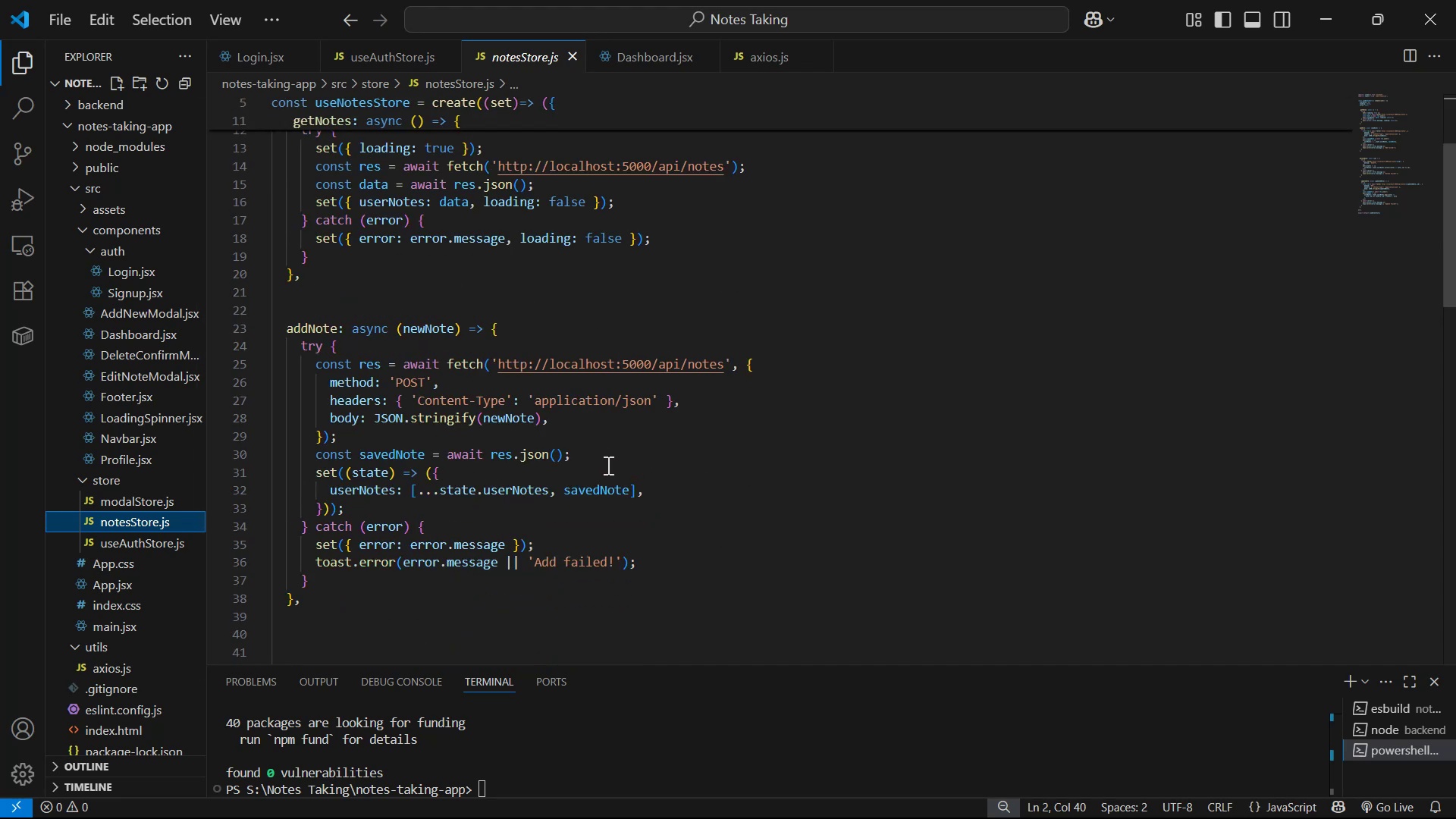 
left_click_drag(start_coordinate=[413, 425], to_coordinate=[306, 434])
 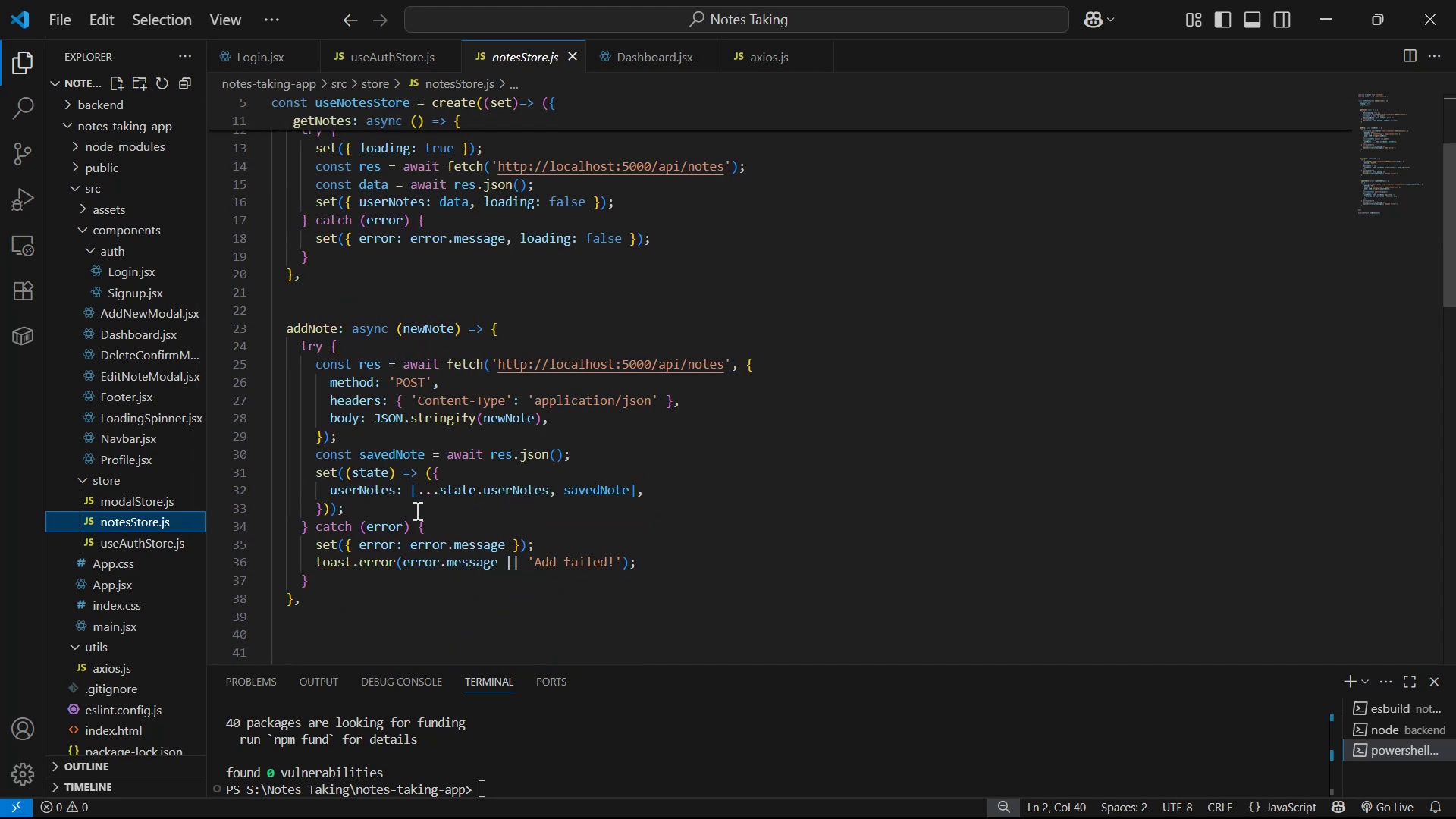 
key(Backspace)
 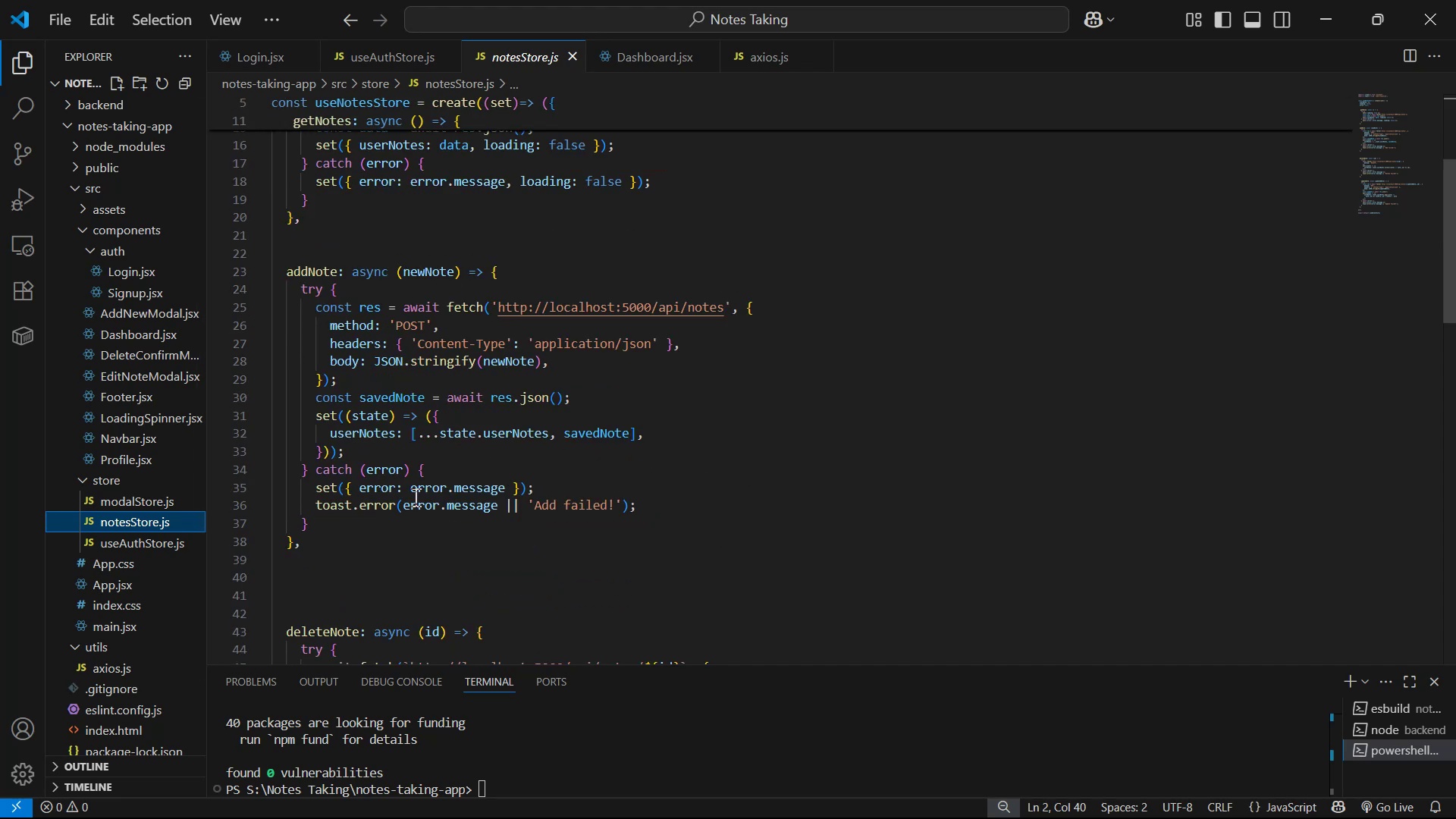 
left_click_drag(start_coordinate=[545, 395], to_coordinate=[333, 401])
 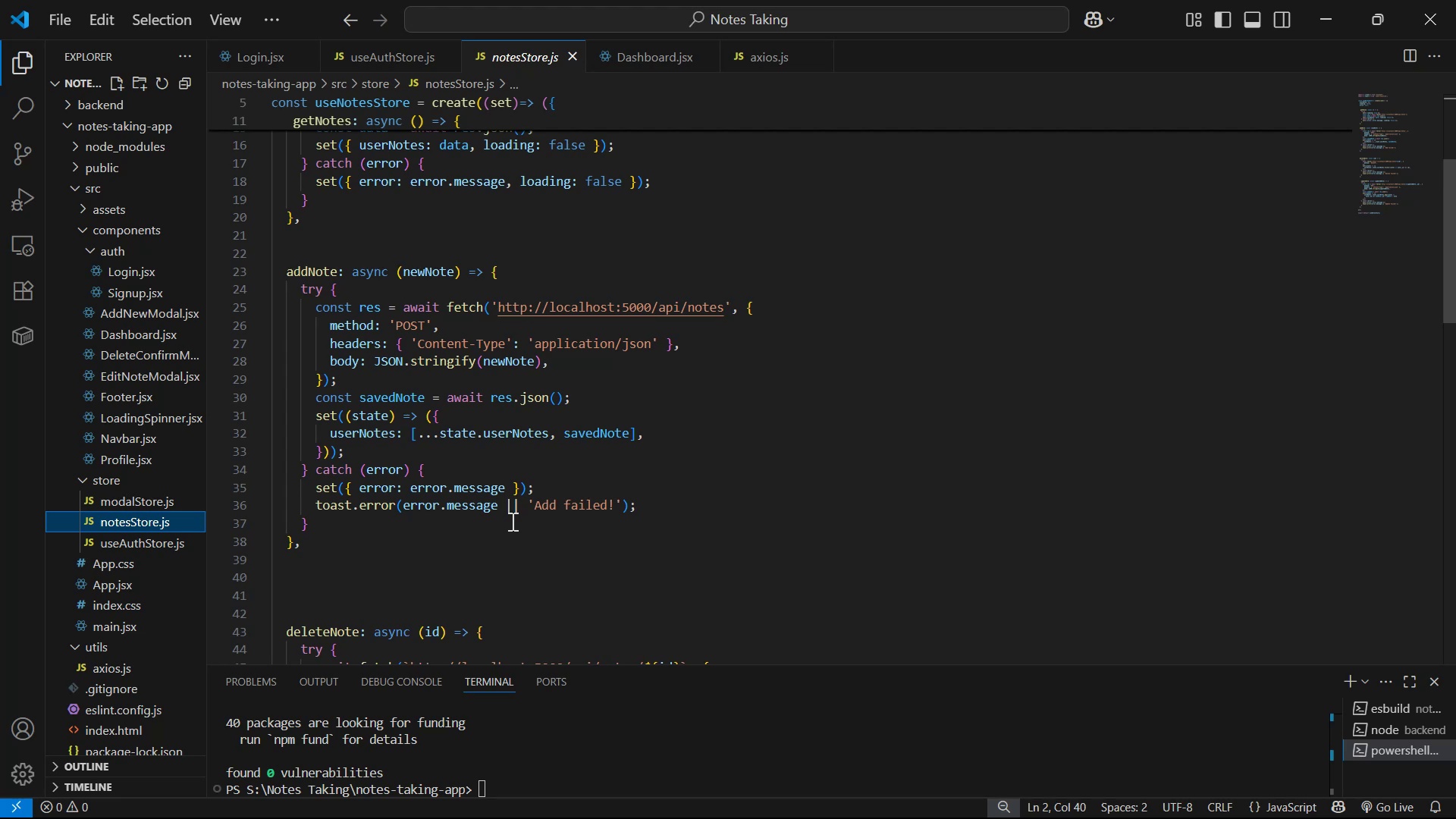 
key(Backspace)
 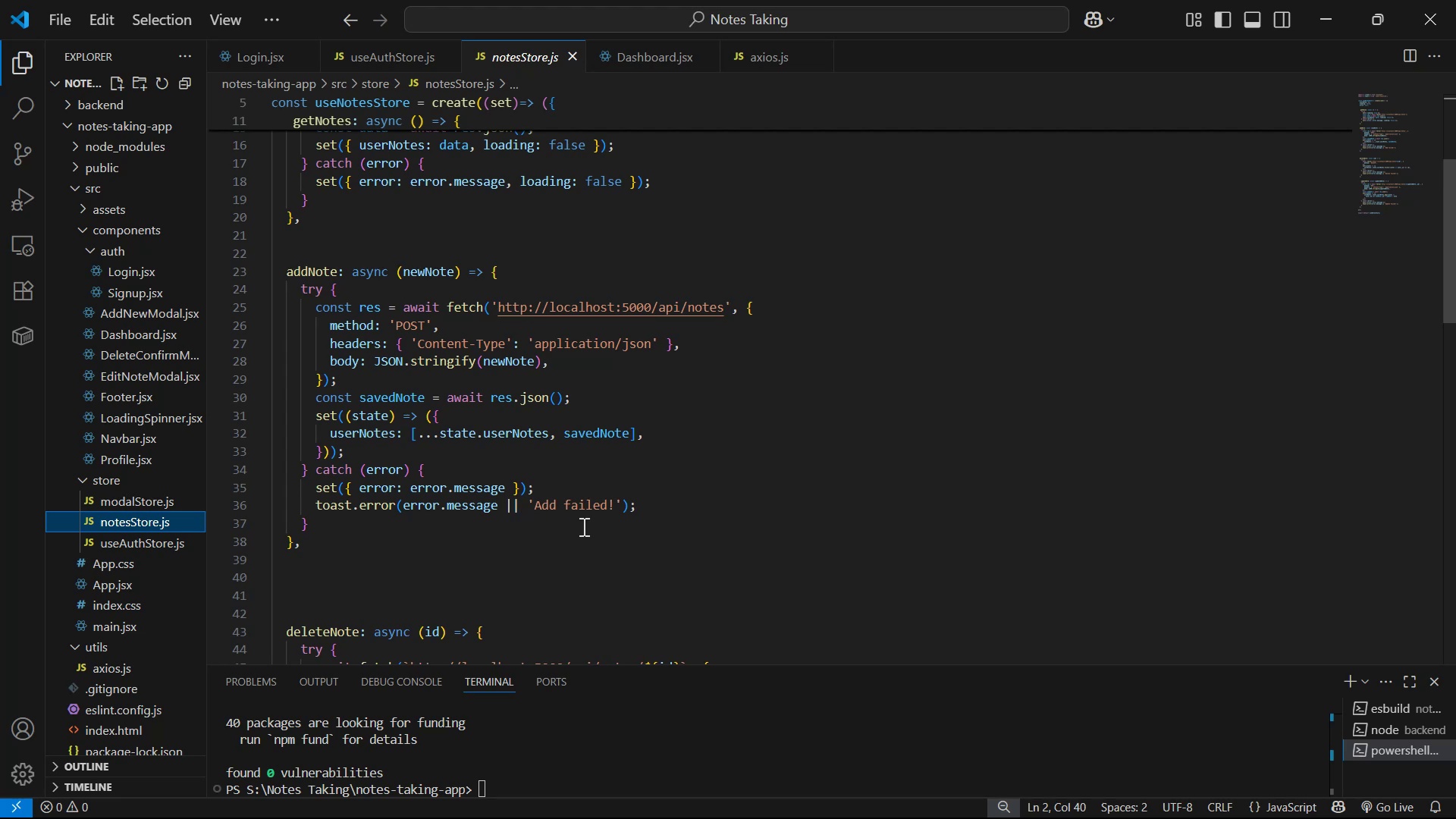 
key(ArrowDown)
 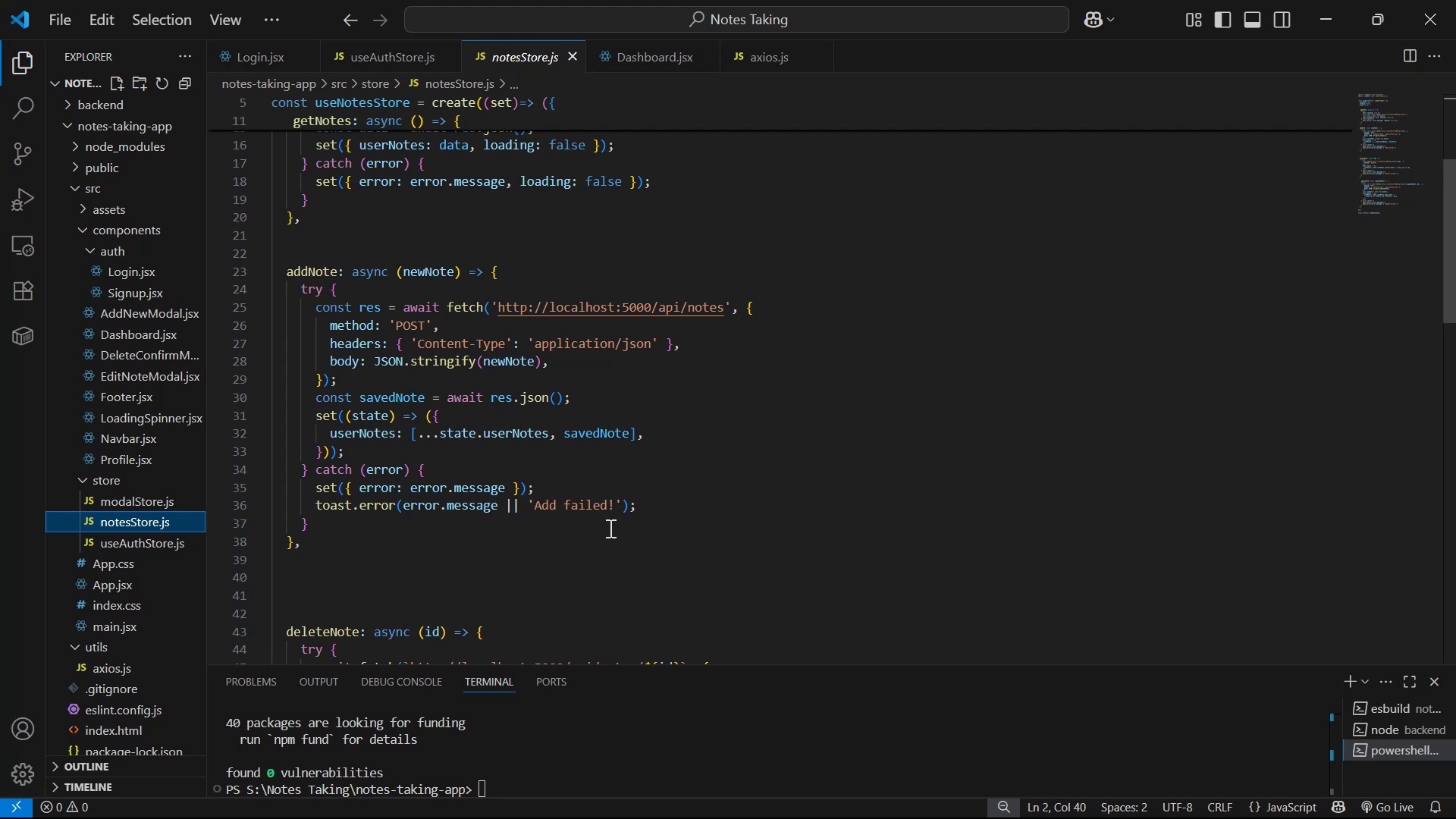 
key(ArrowRight)
 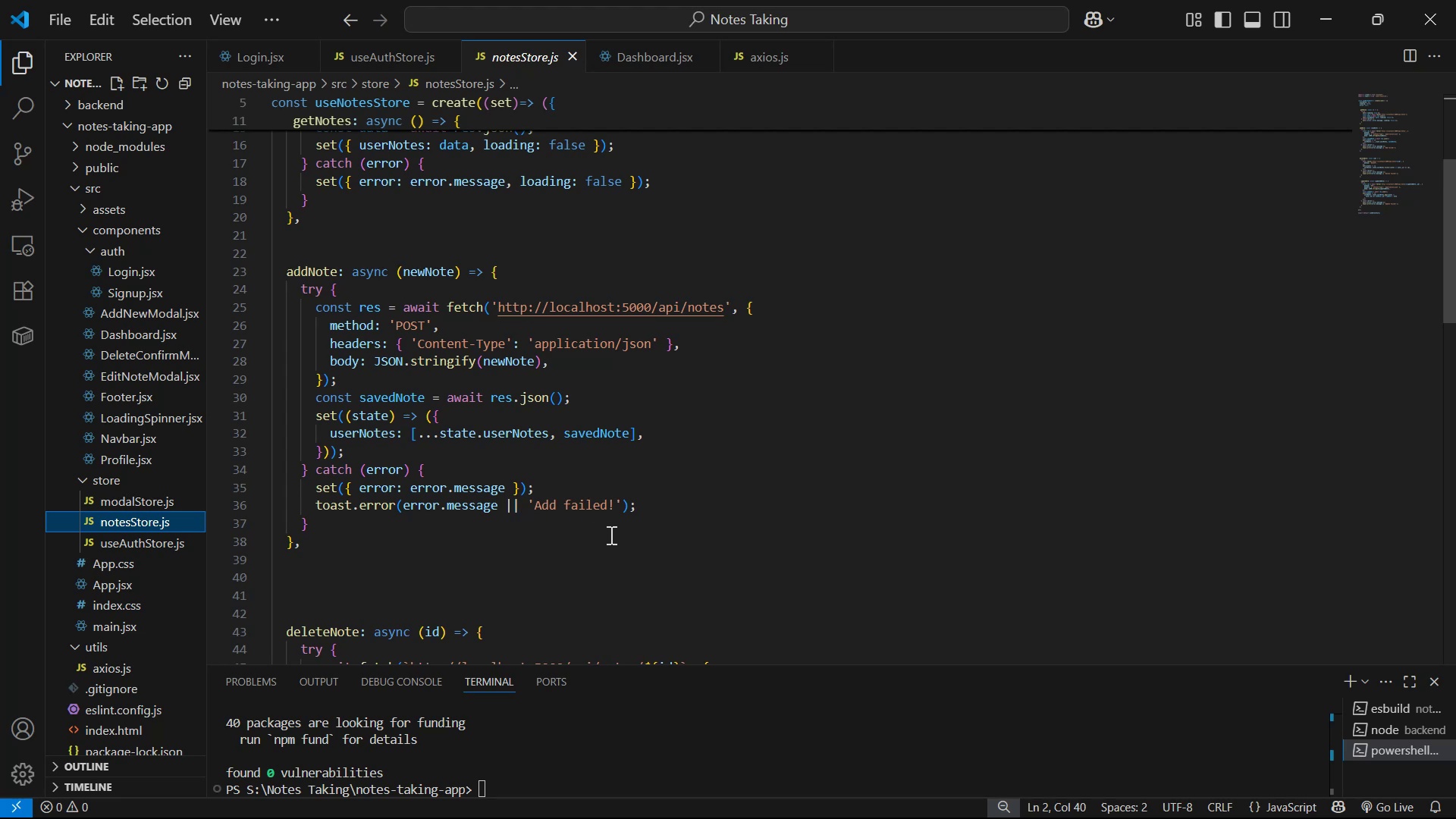 
key(ArrowRight)
 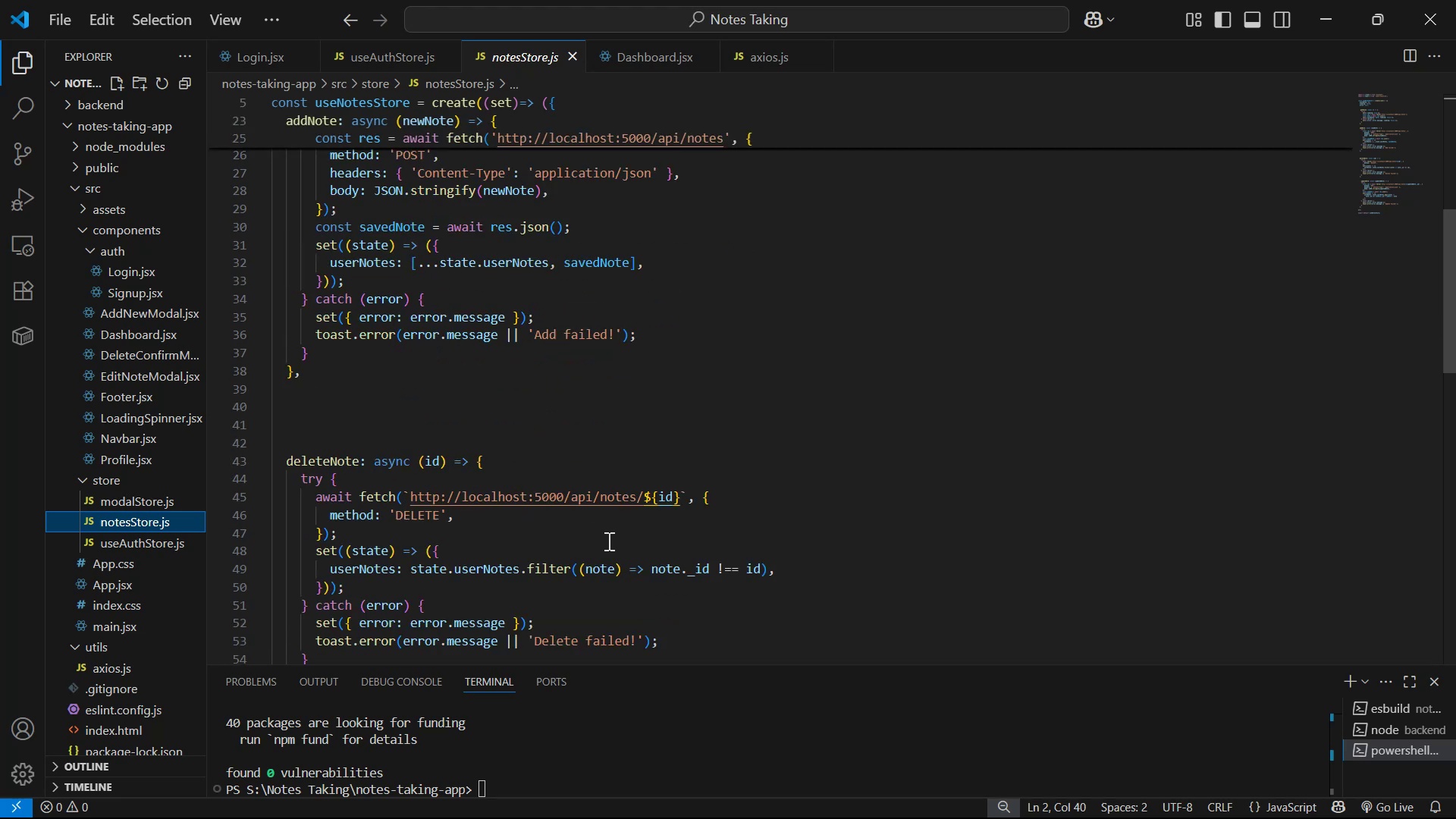 
key(ArrowRight)
 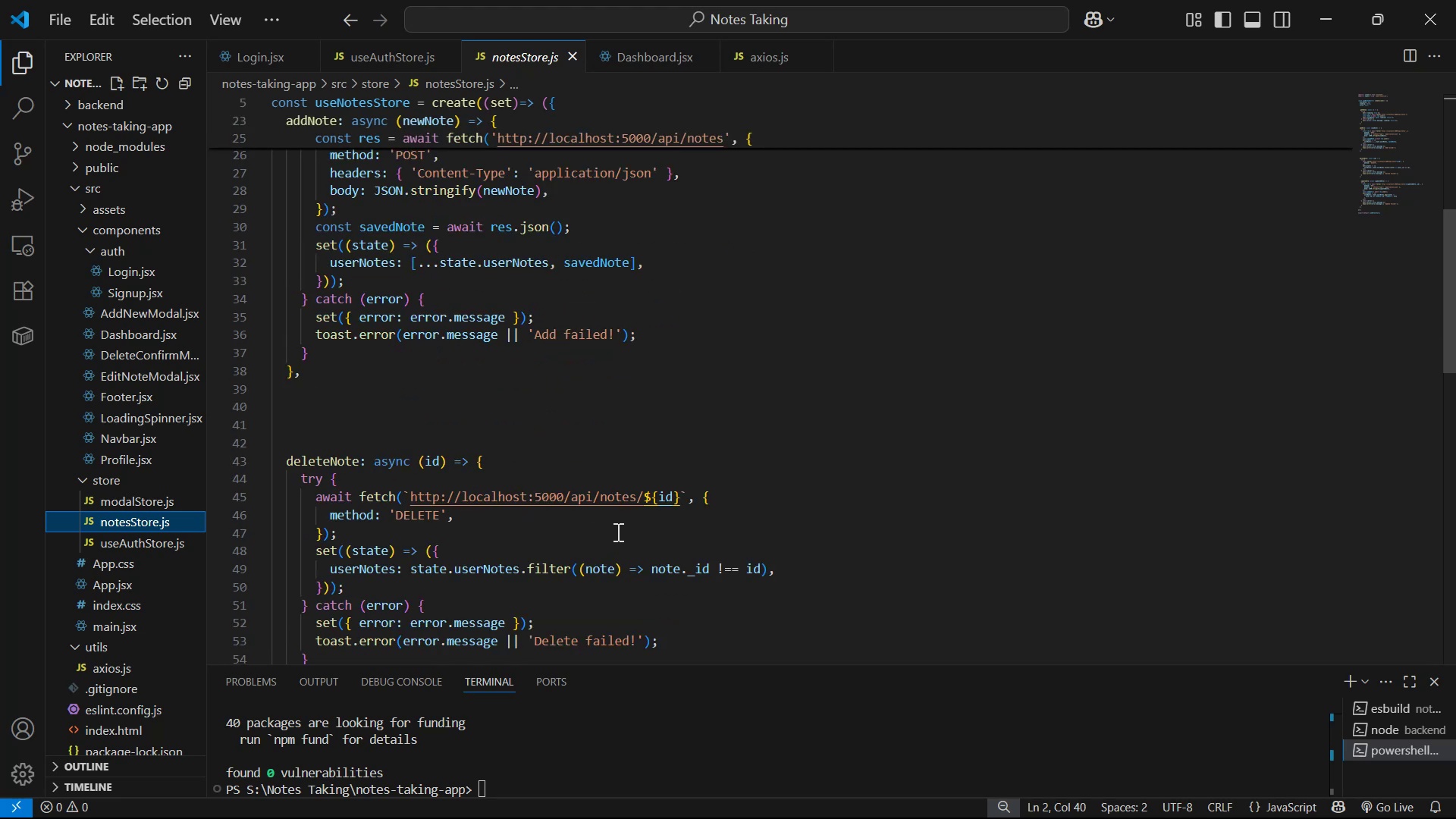 
key(ArrowRight)
 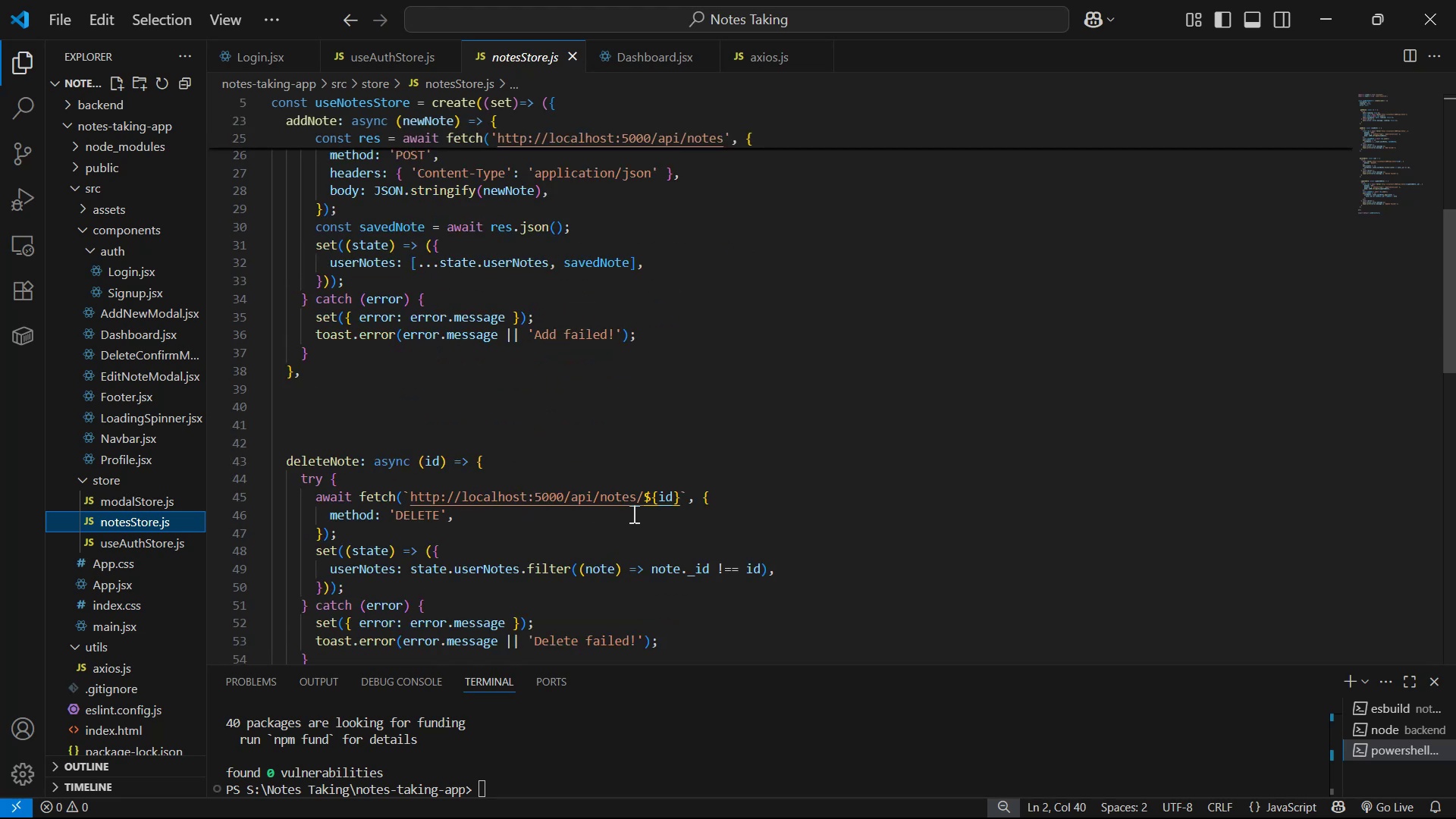 
key(Backspace)
 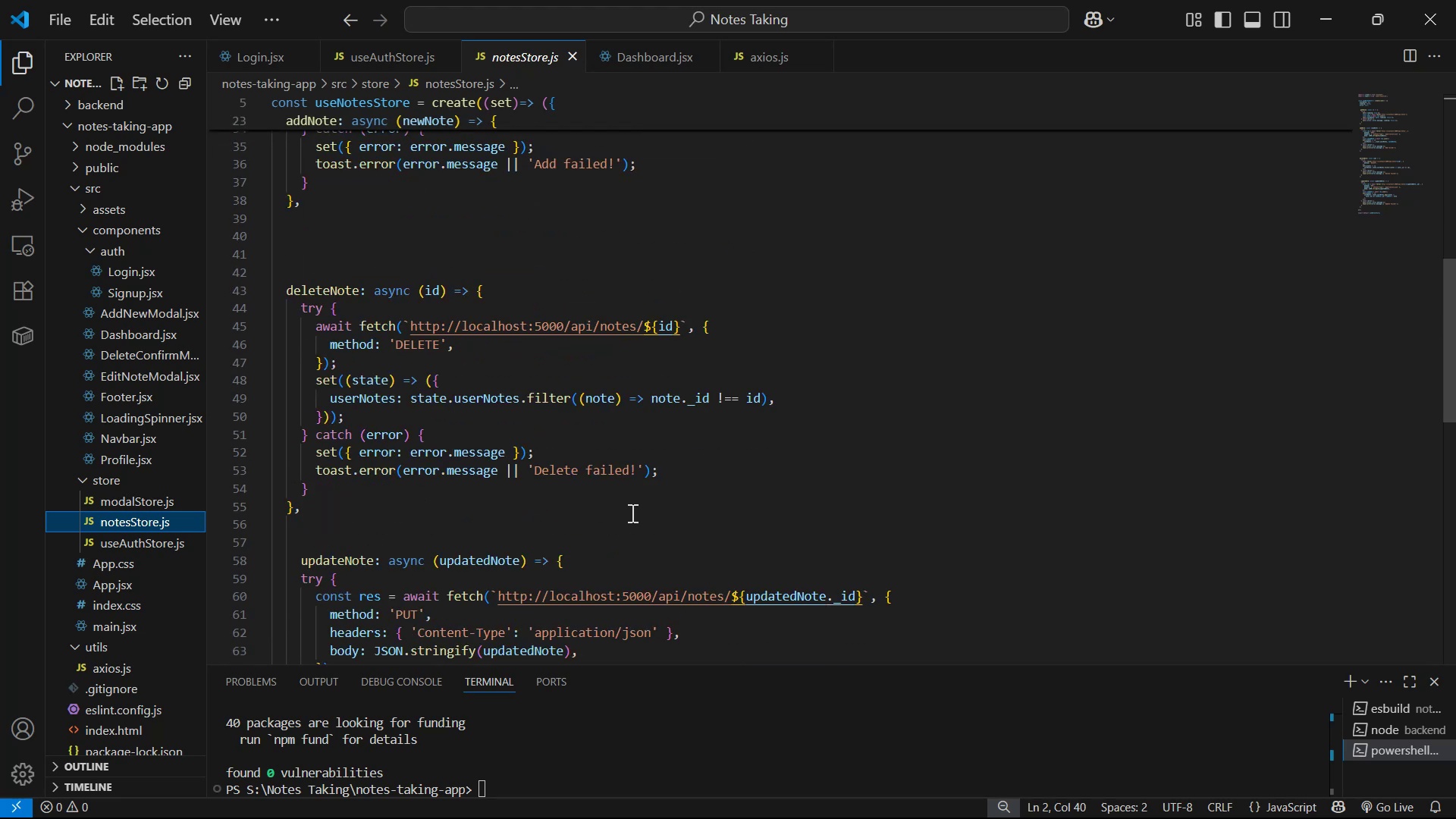 
key(Control+S)
 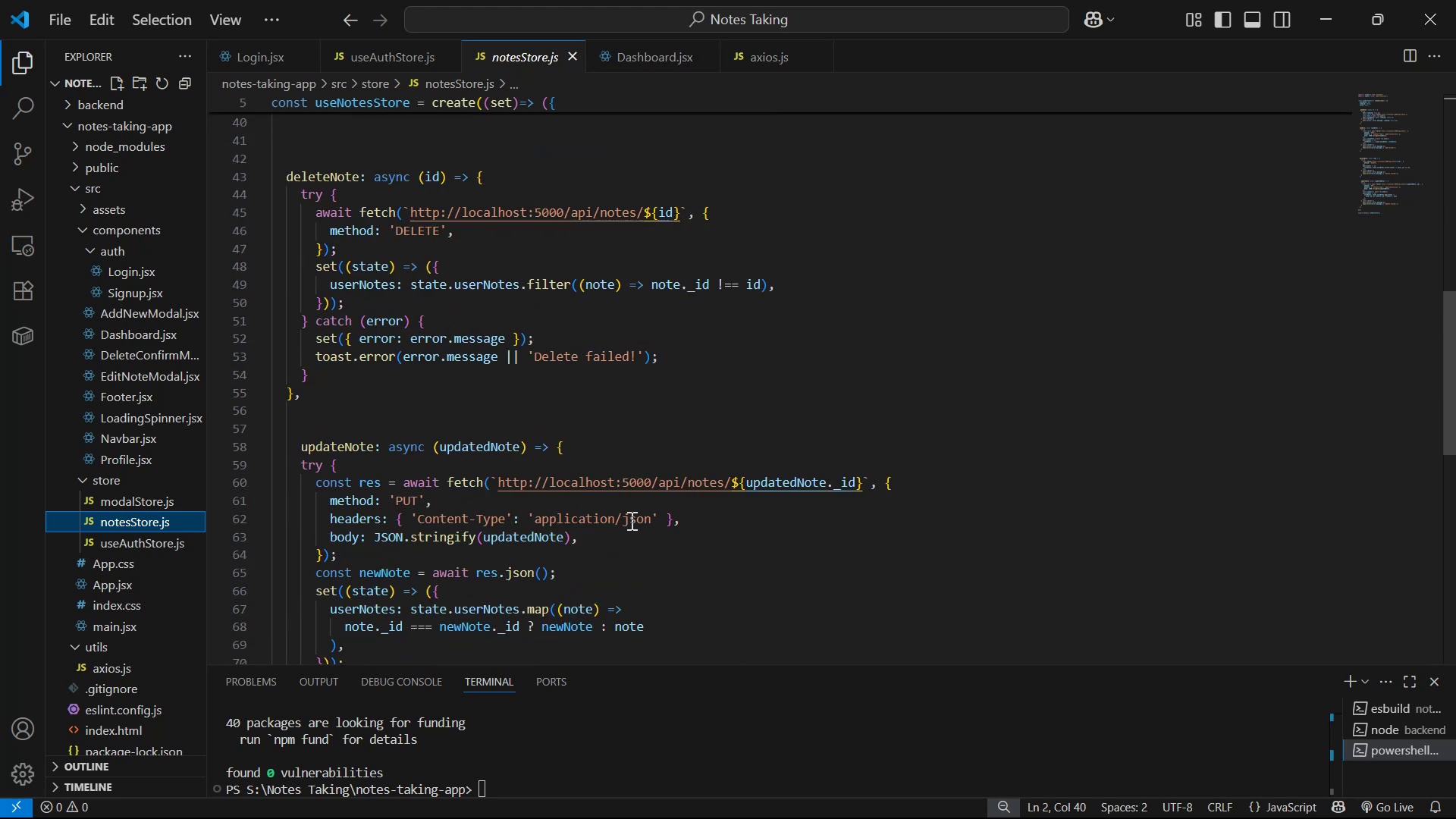 
scroll: coordinate [726, 266], scroll_direction: up, amount: 11.0
 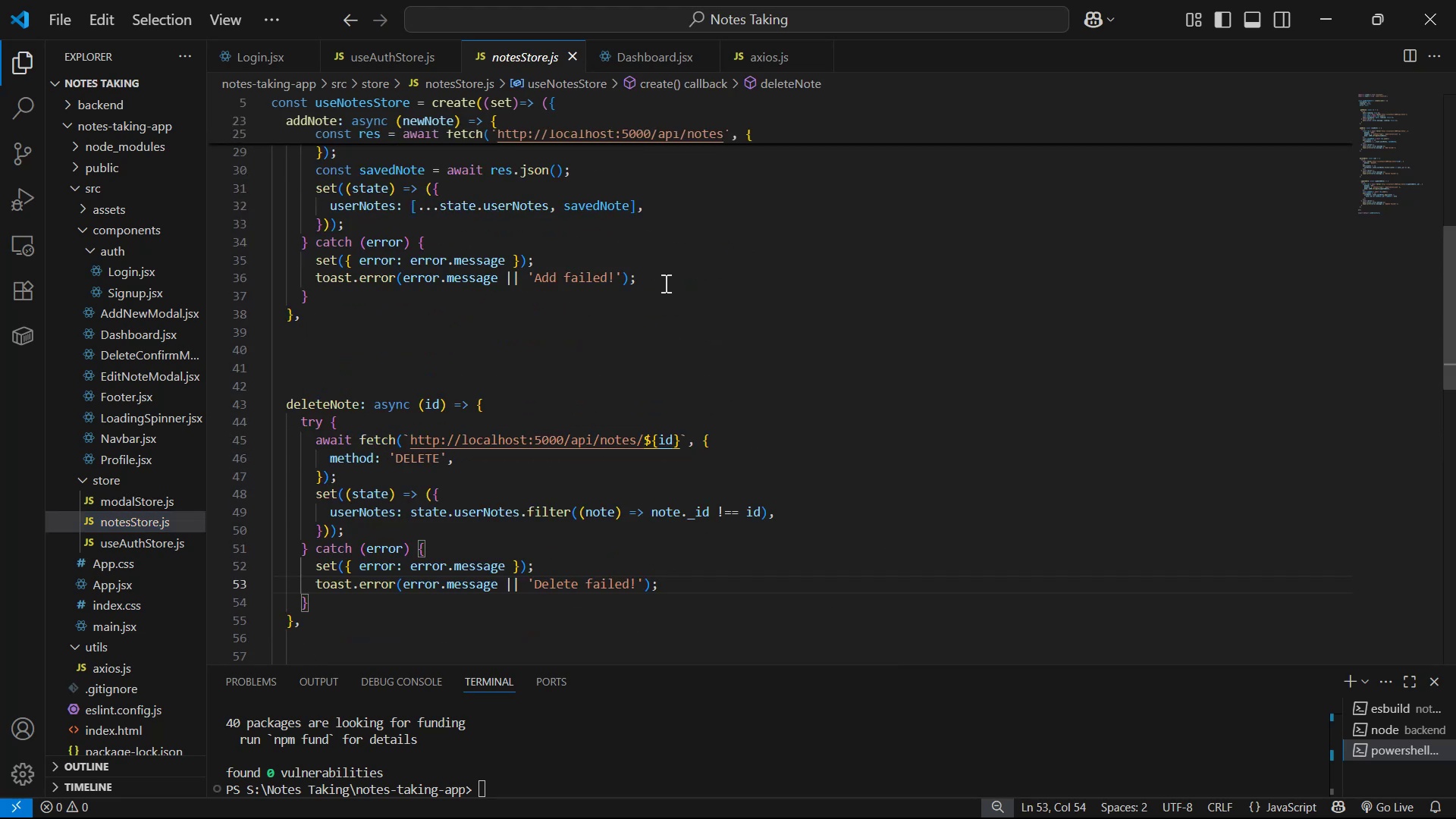 
left_click([717, 307])
 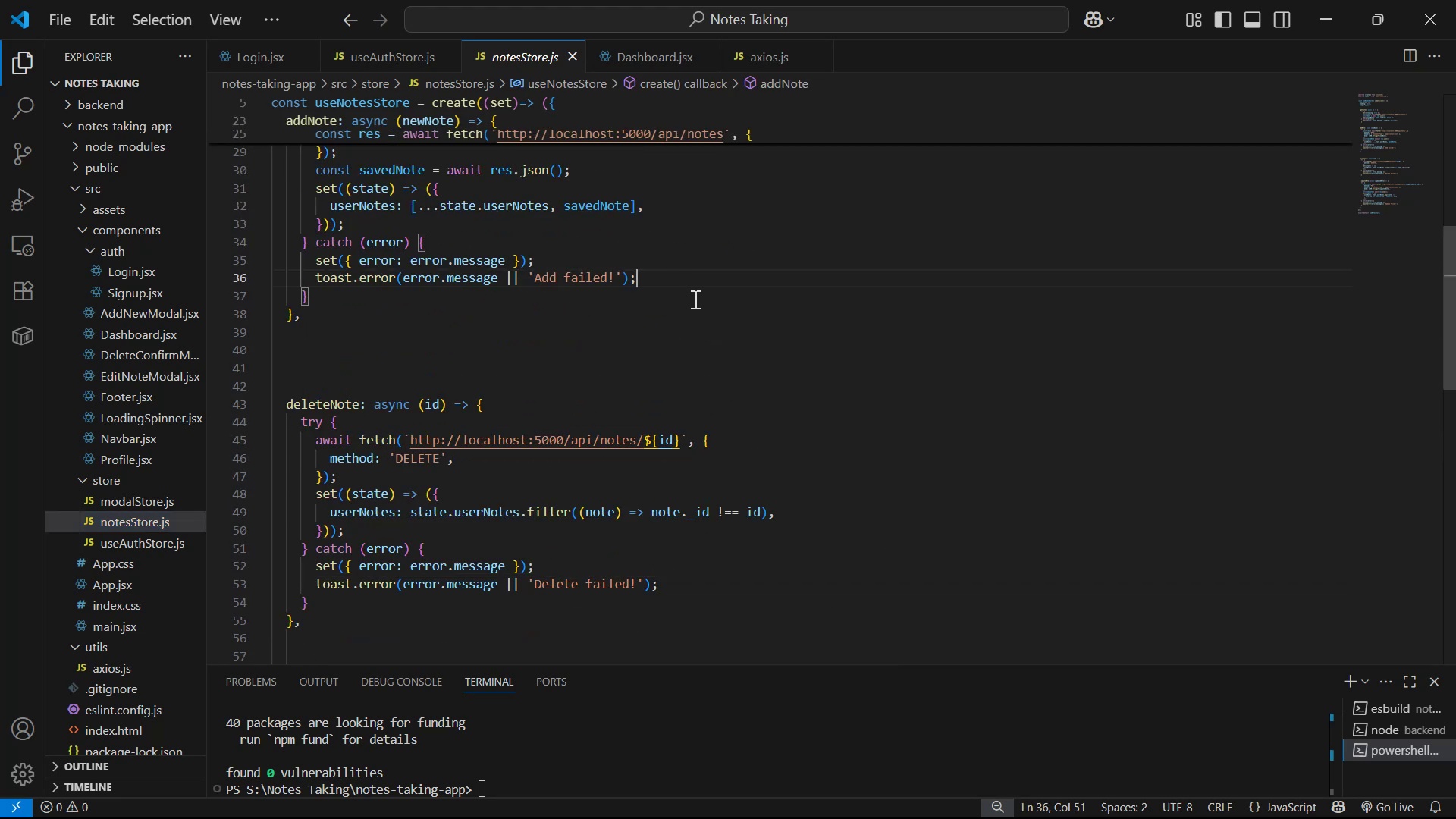 
scroll: coordinate [723, 339], scroll_direction: up, amount: 2.0
 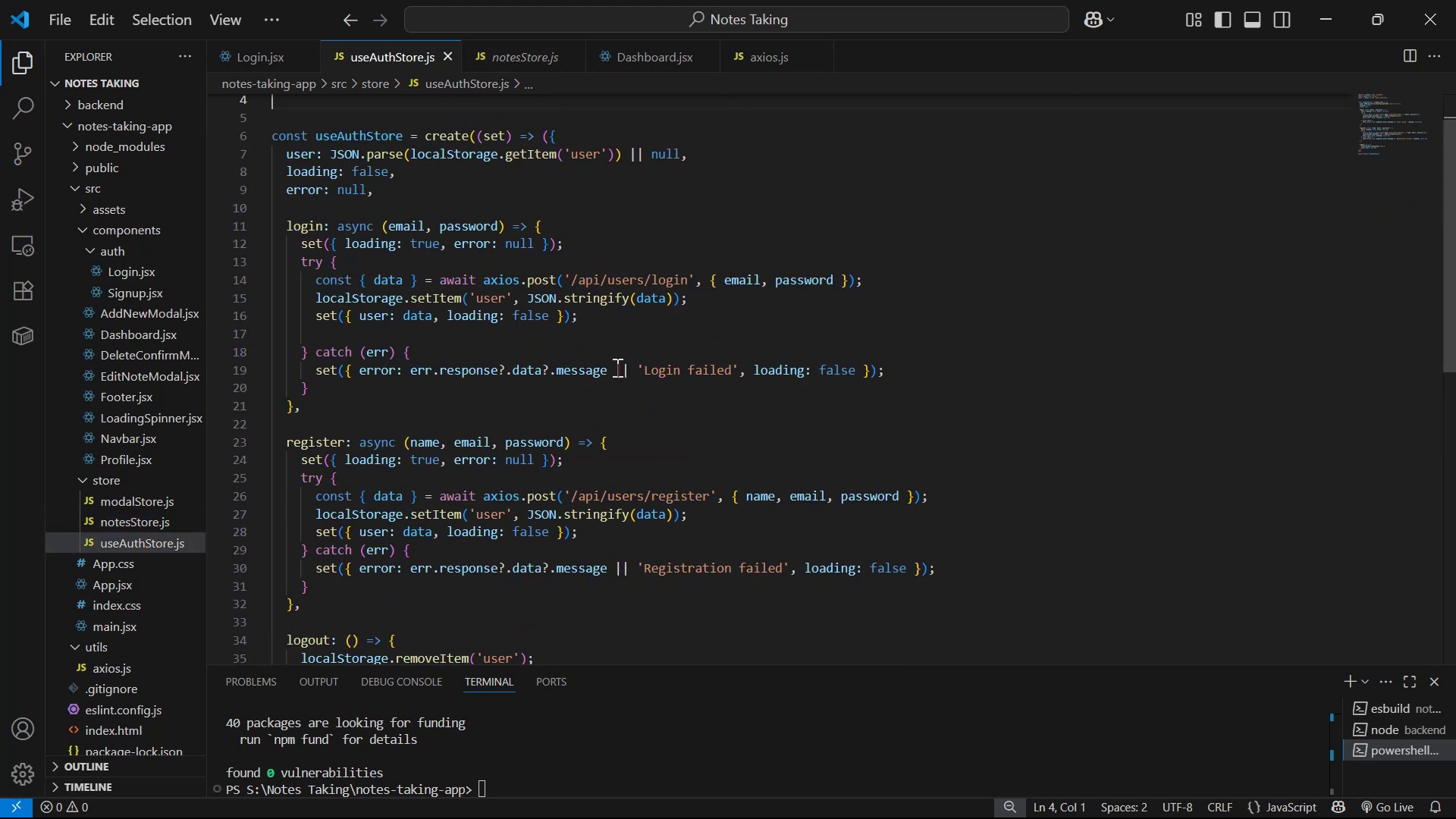 
left_click([684, 162])
 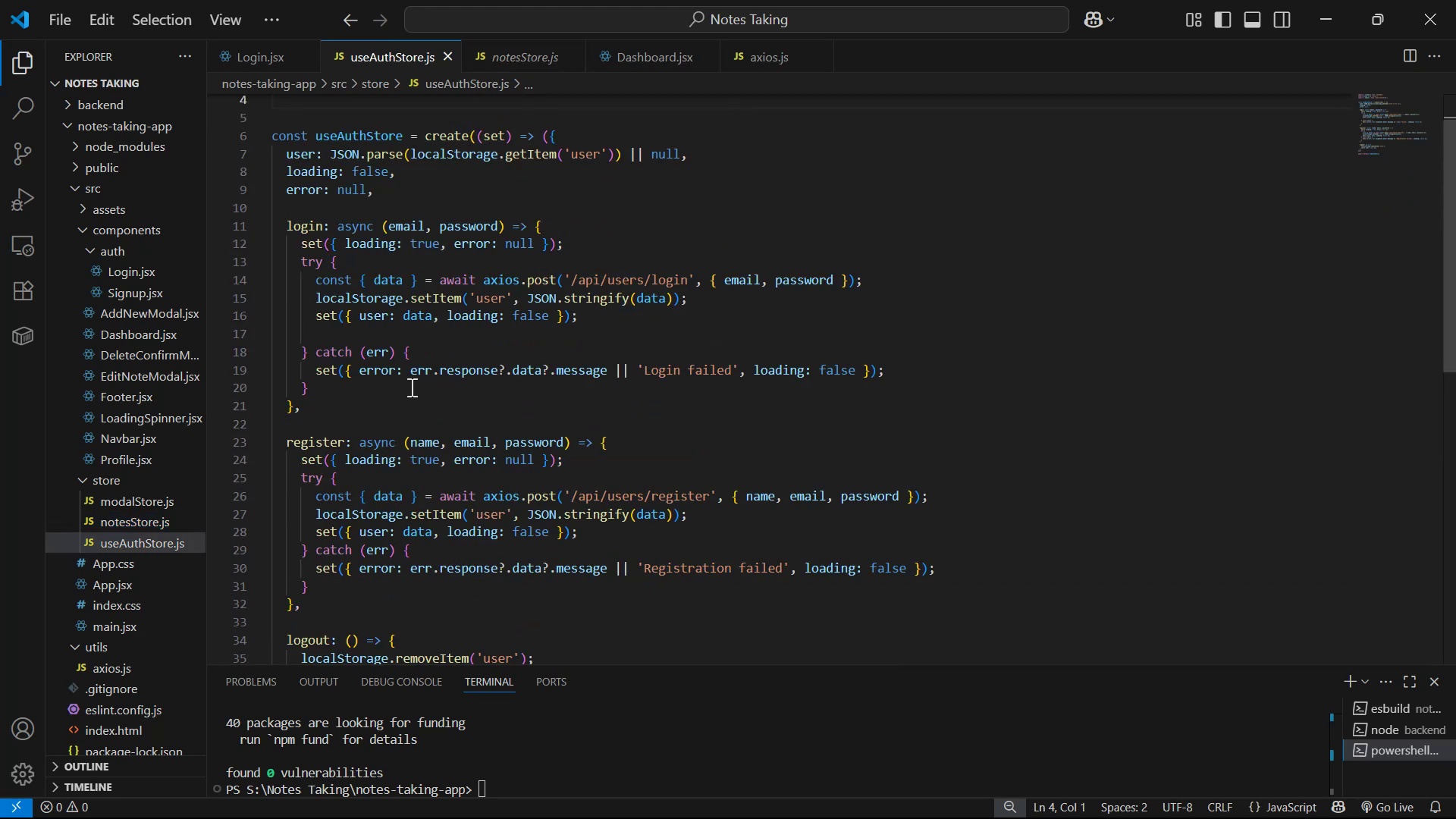 
left_click([366, 143])
 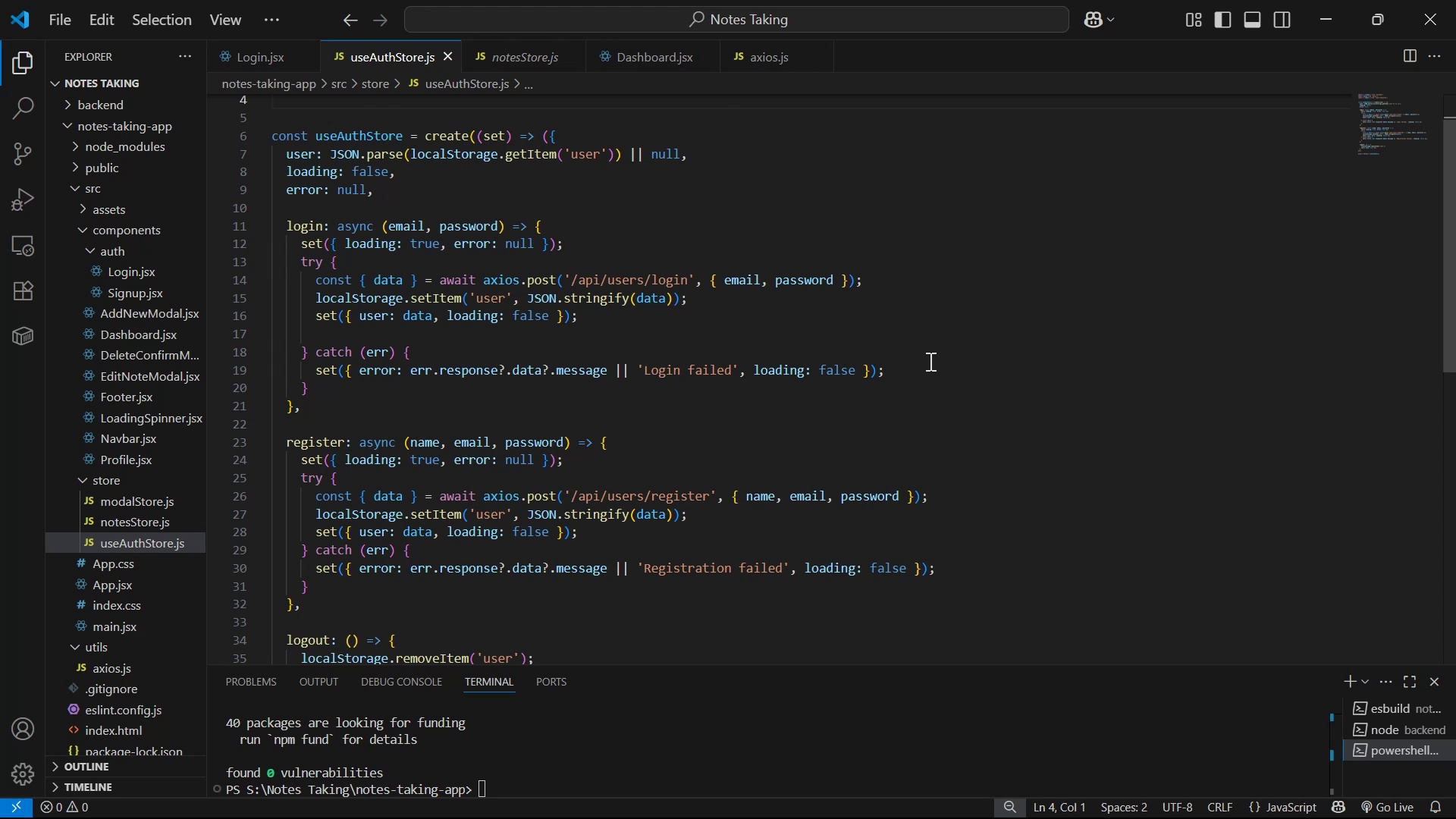 
type( , useNa)
 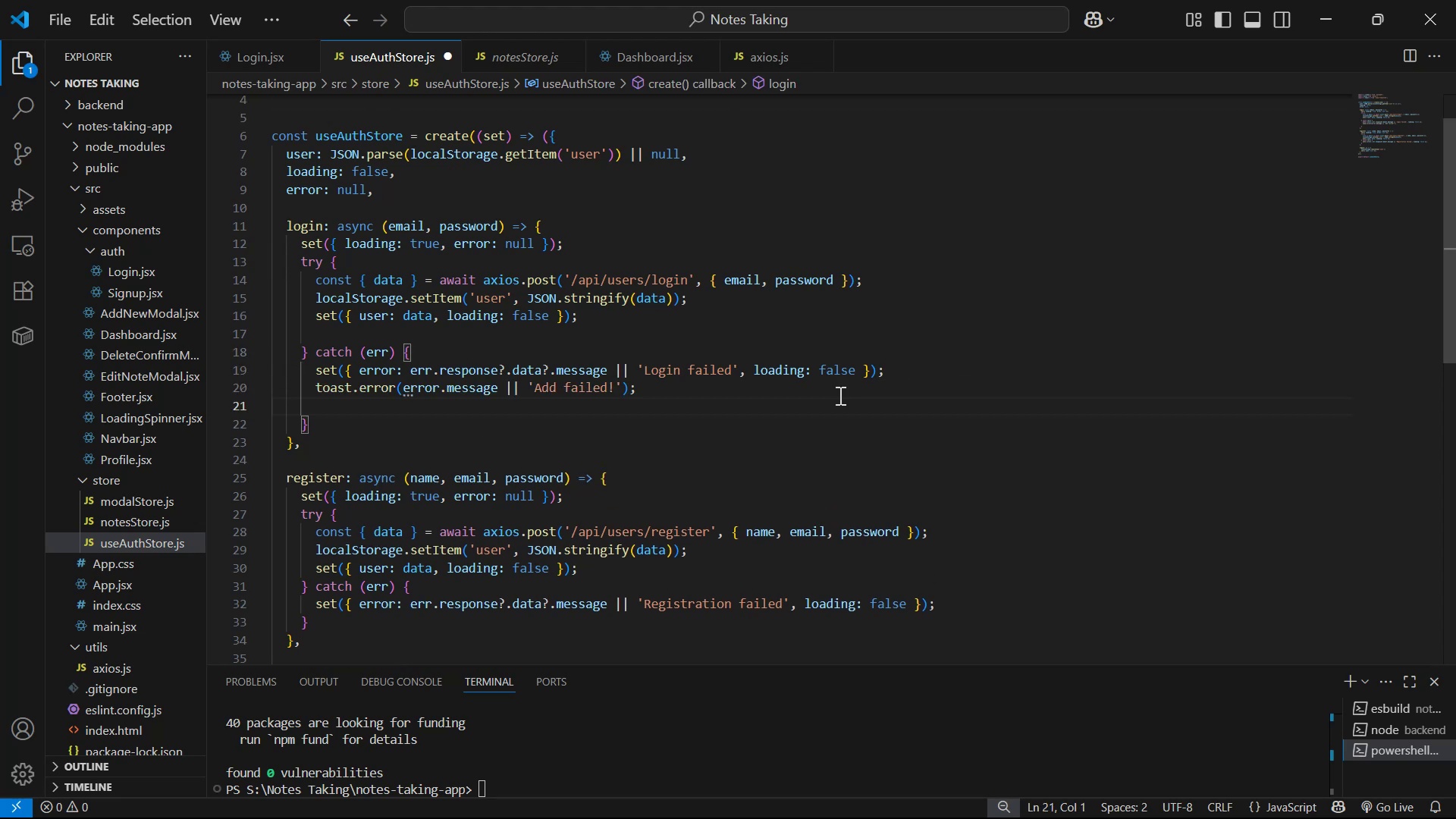 
key(Enter)
 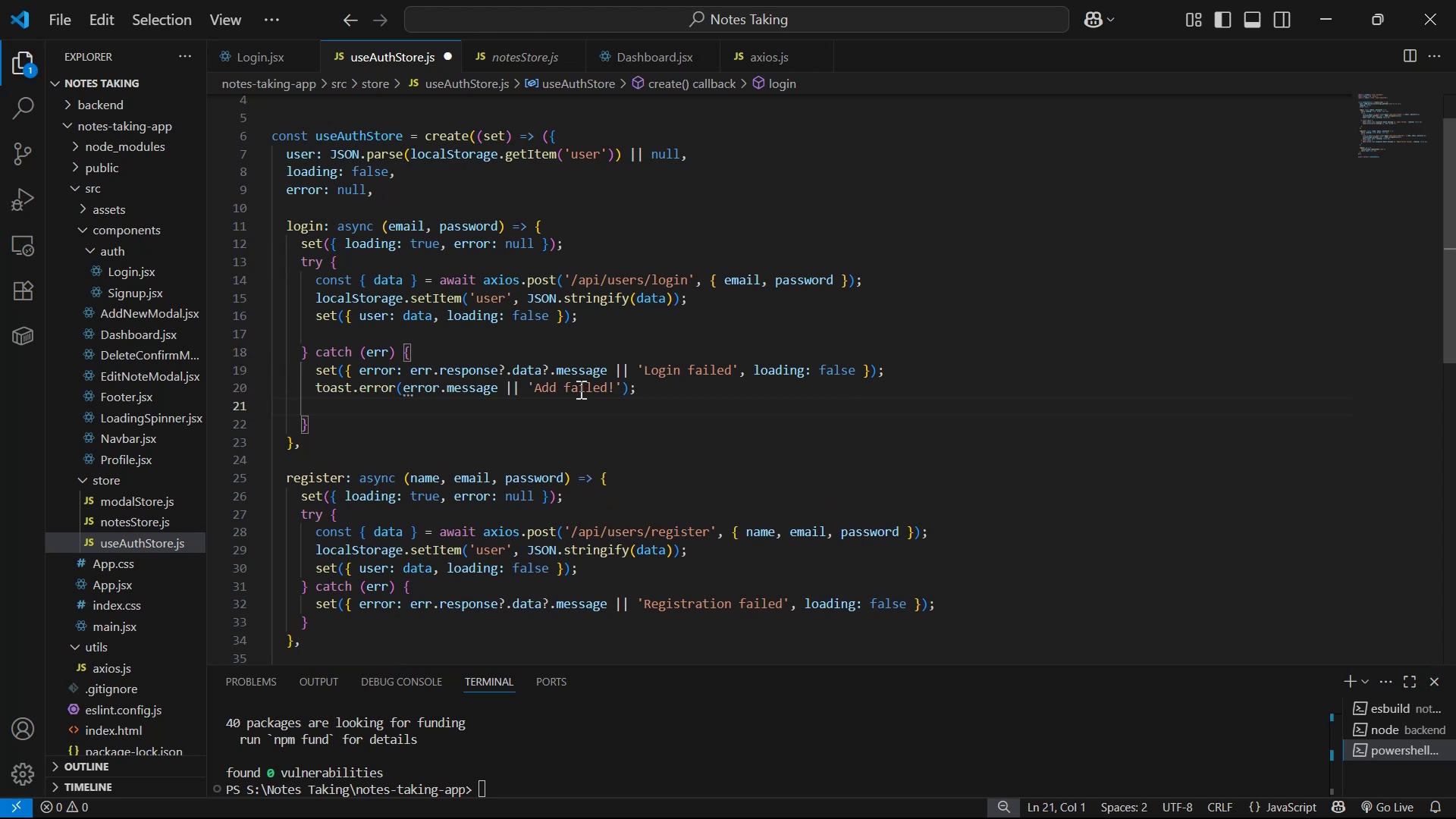 
key(Control+S)
 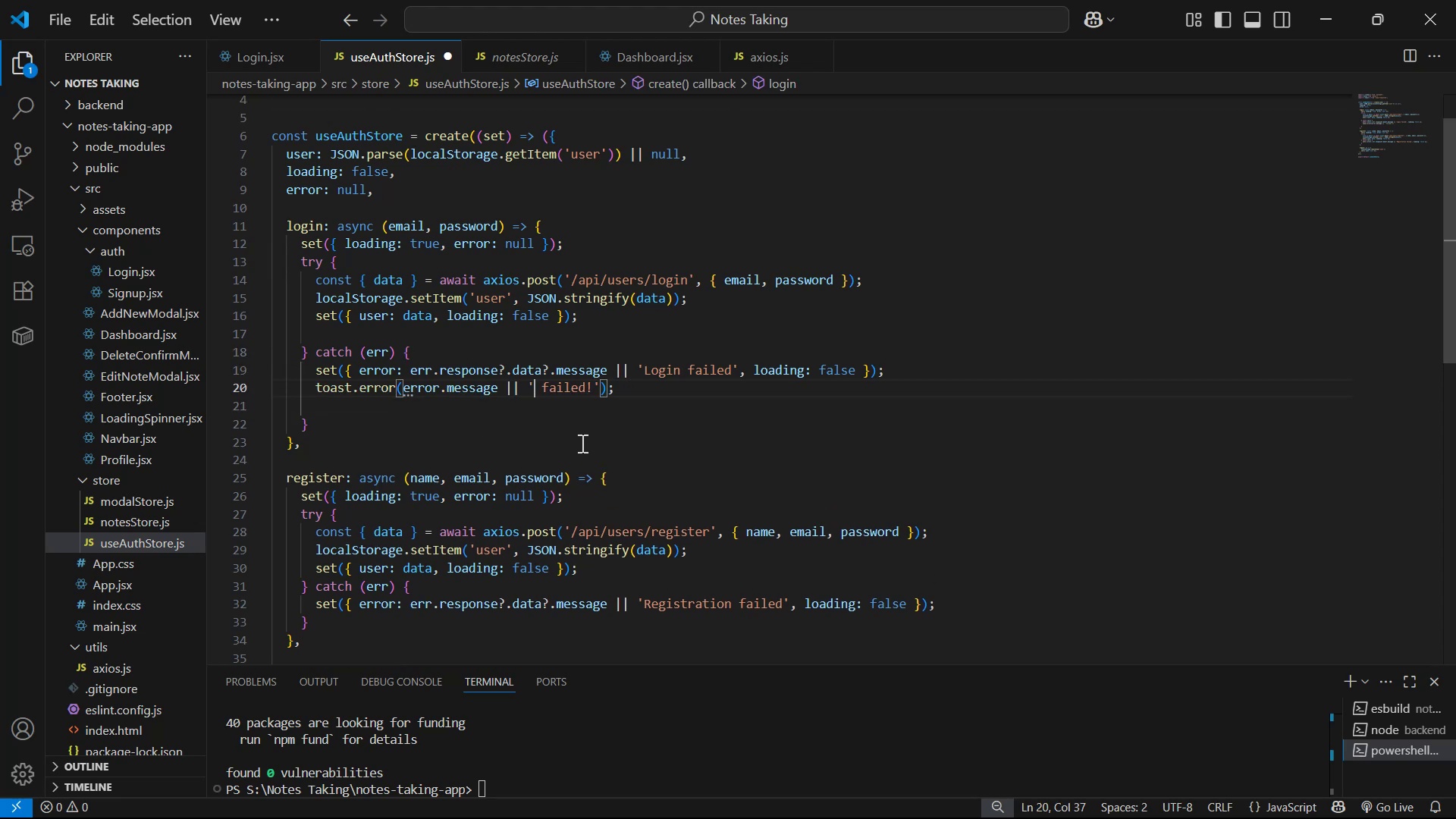 
scroll: coordinate [552, 303], scroll_direction: down, amount: 1.0
 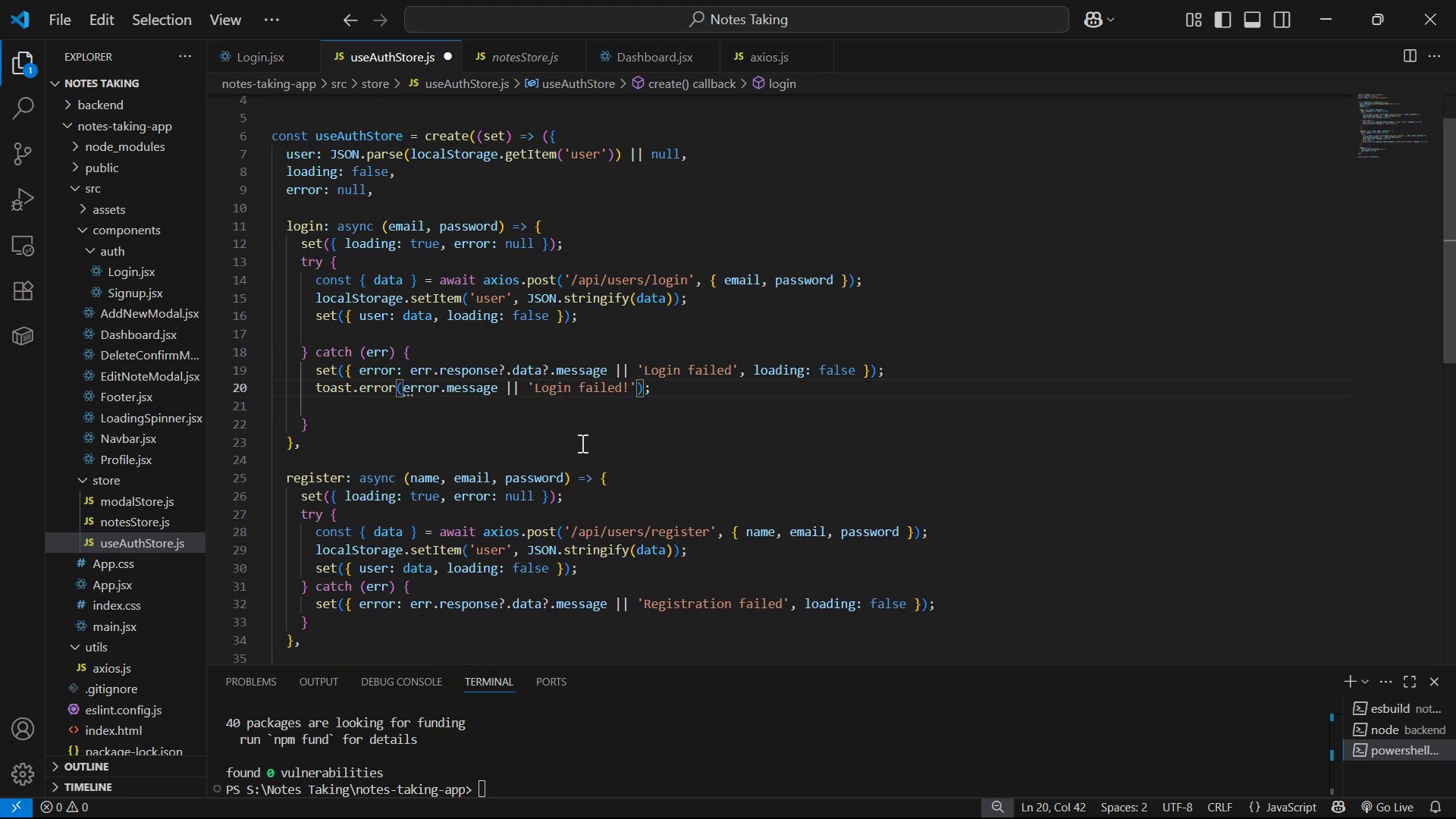 
scroll: coordinate [566, 402], scroll_direction: up, amount: 1.0
 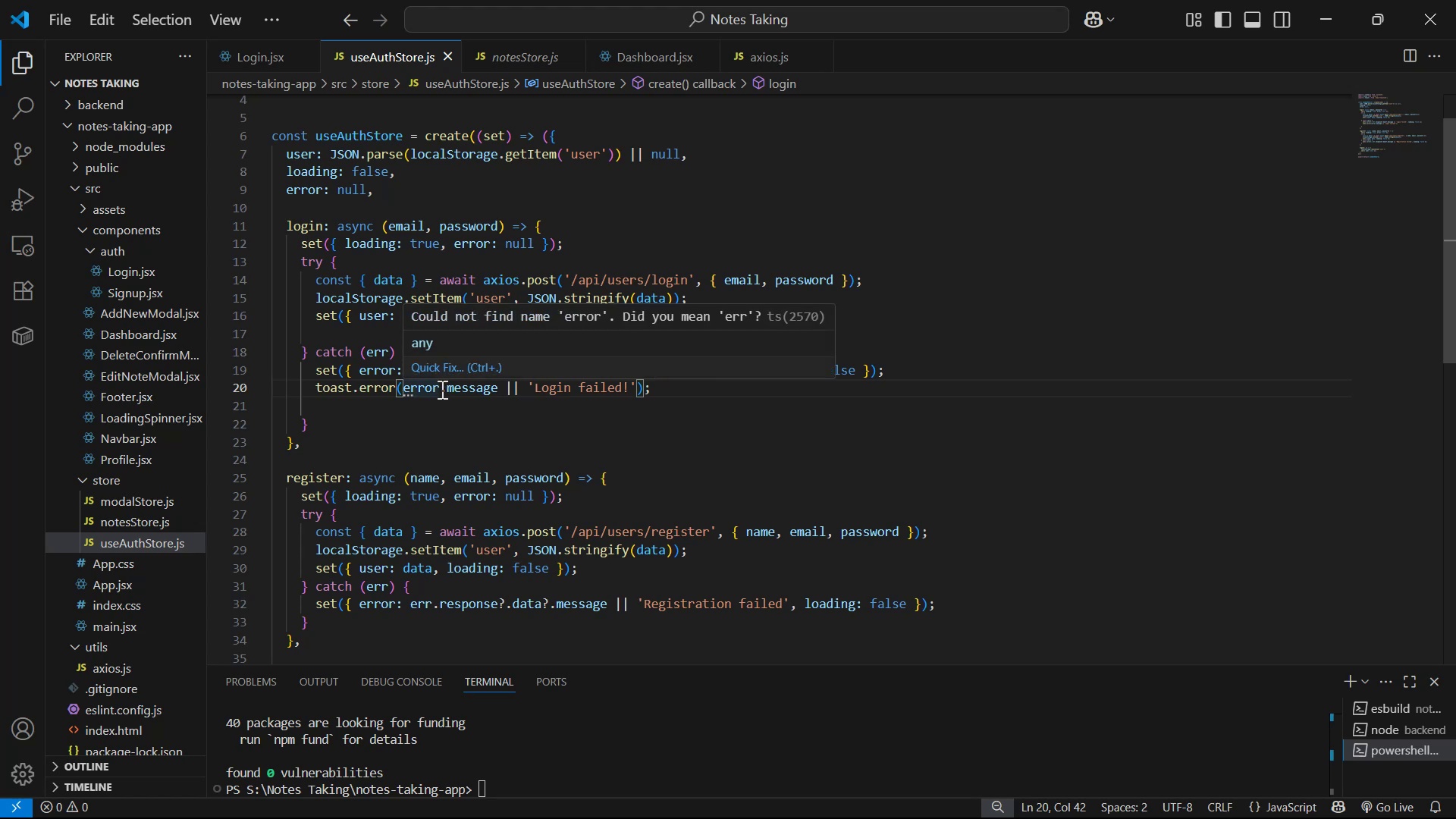 
left_click([899, 55])
 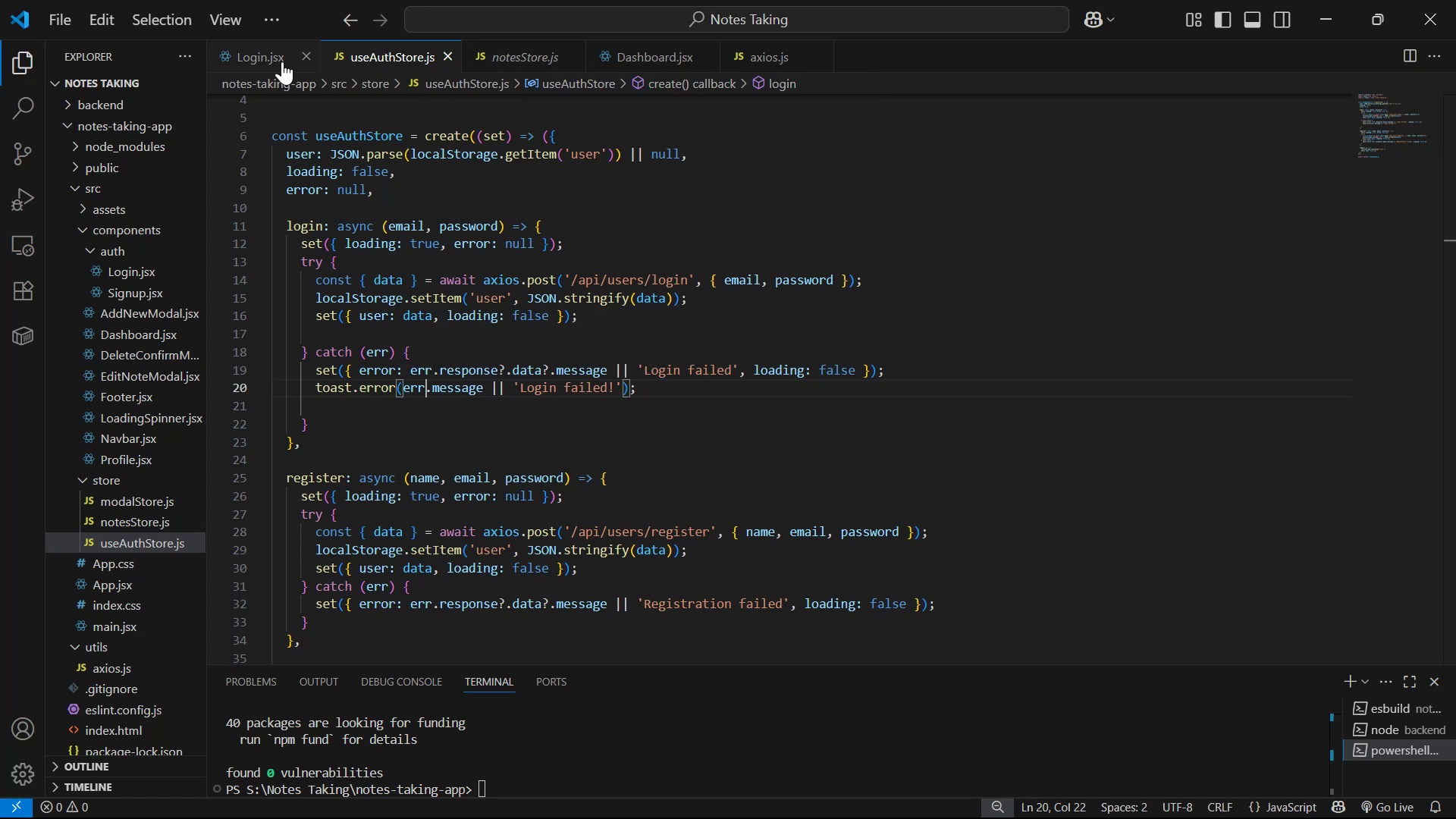 
left_click([595, 337])
 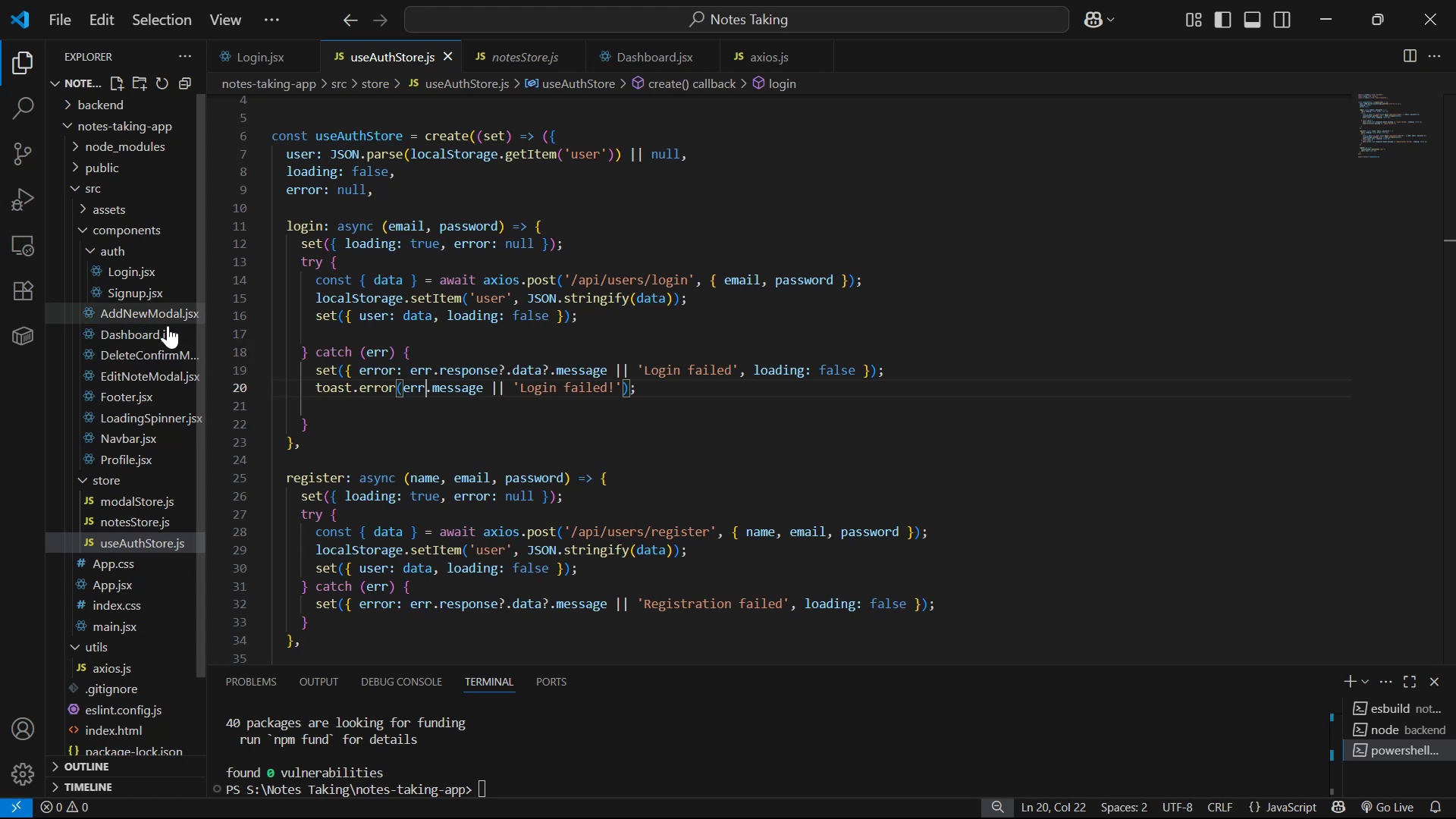 
wait(6.4)
 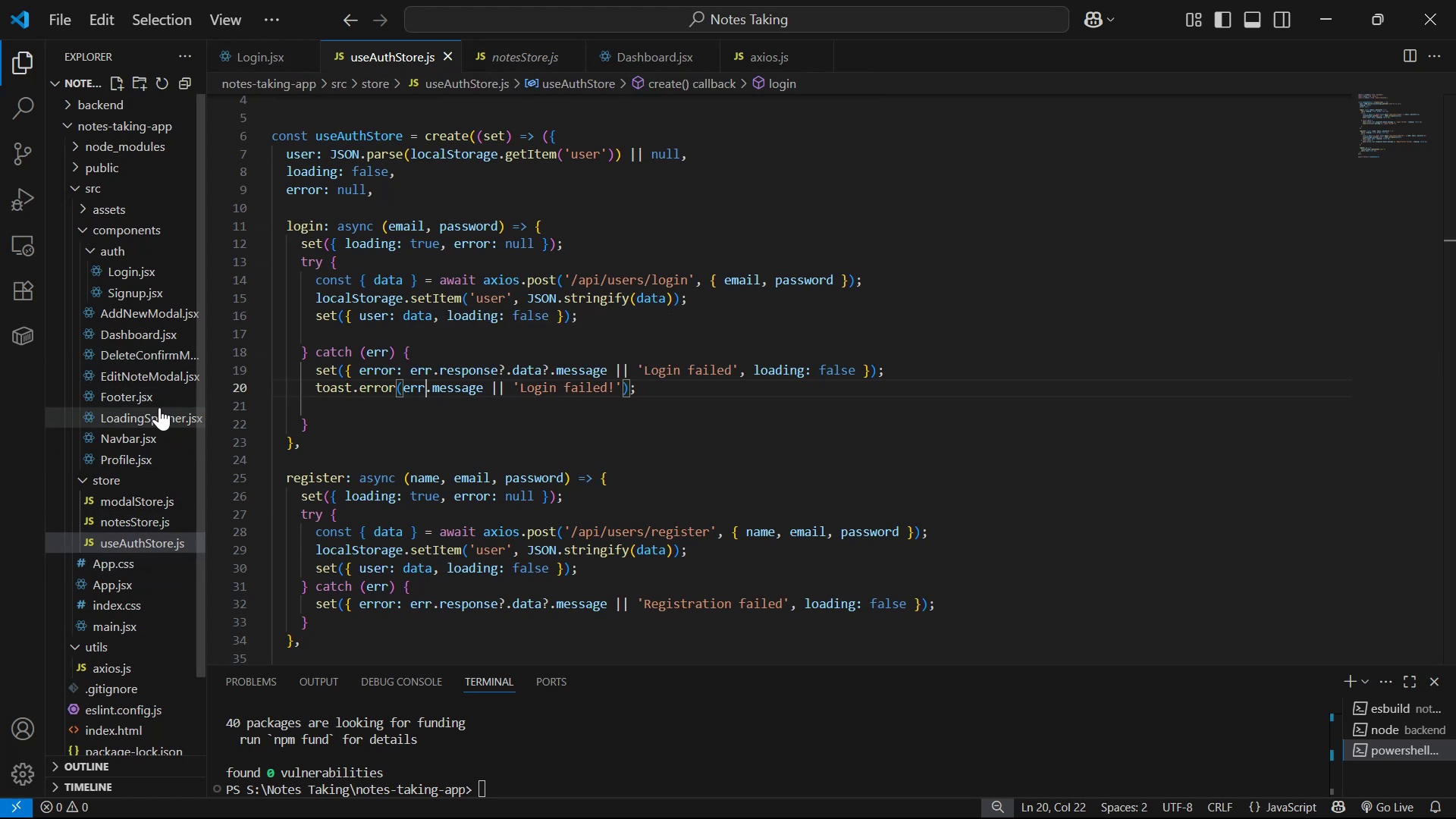 
key(Enter)
 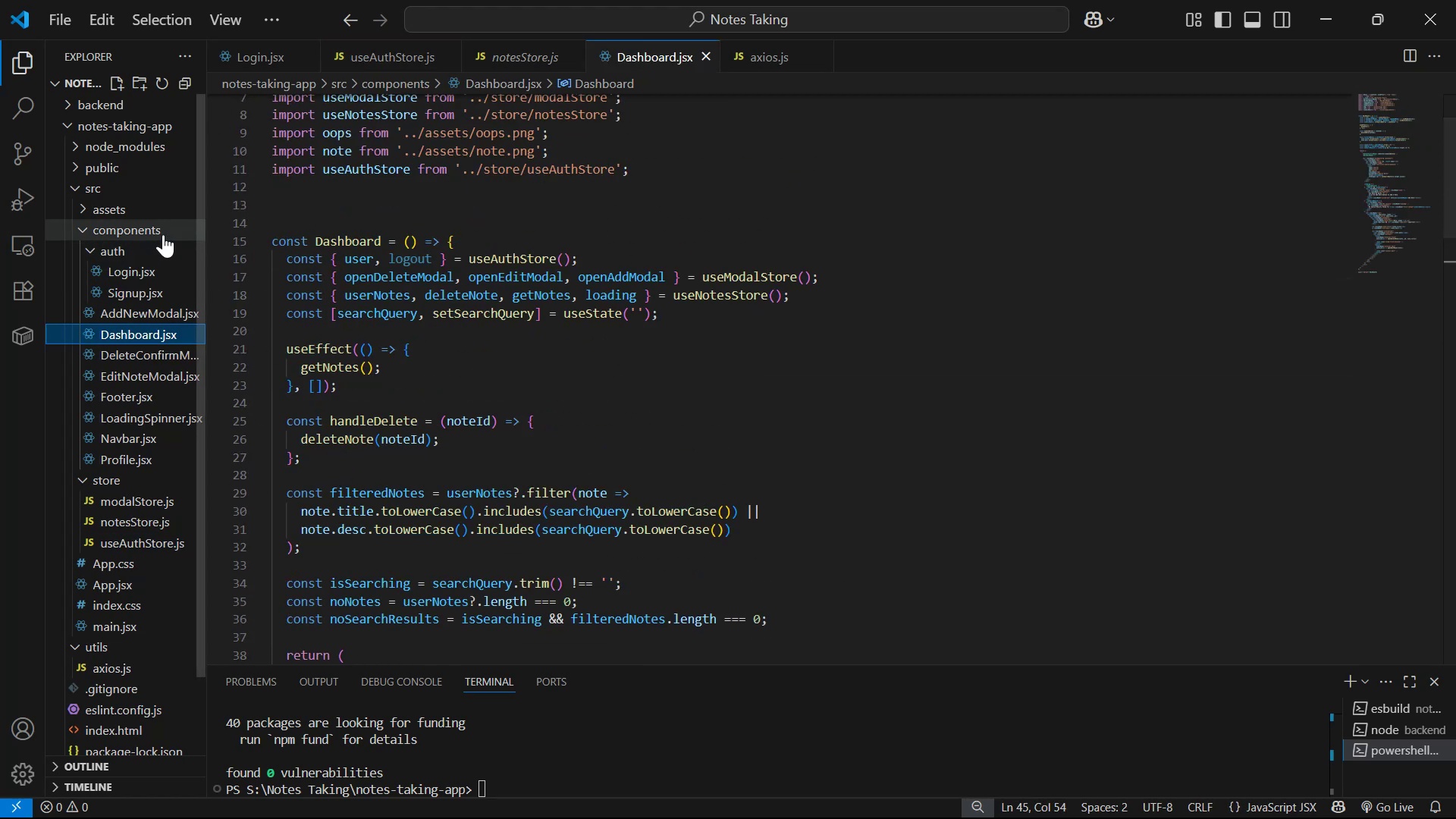 
key(Control+S)
 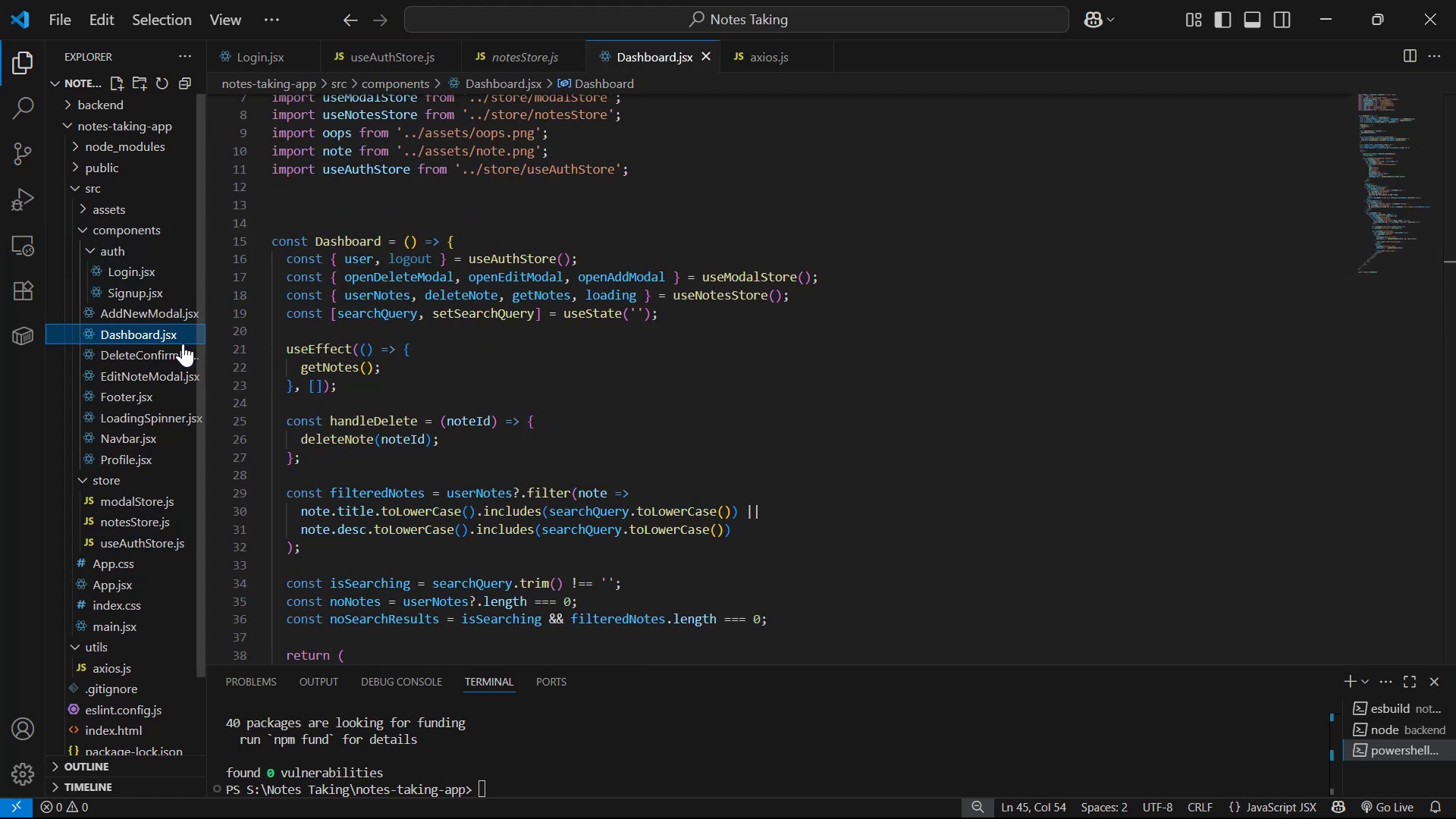 
left_click([1018, 55])
 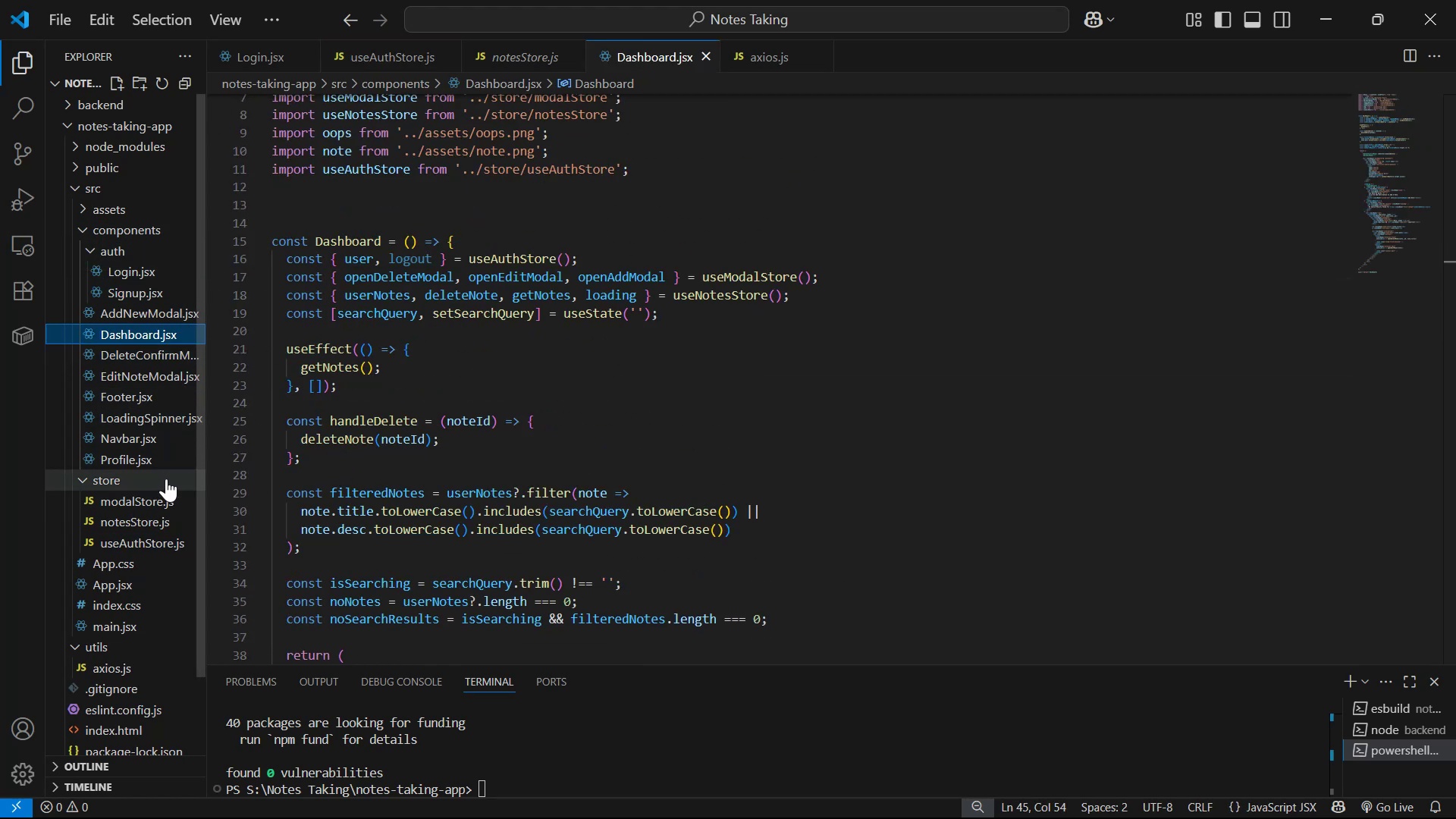 
left_click([444, 522])
 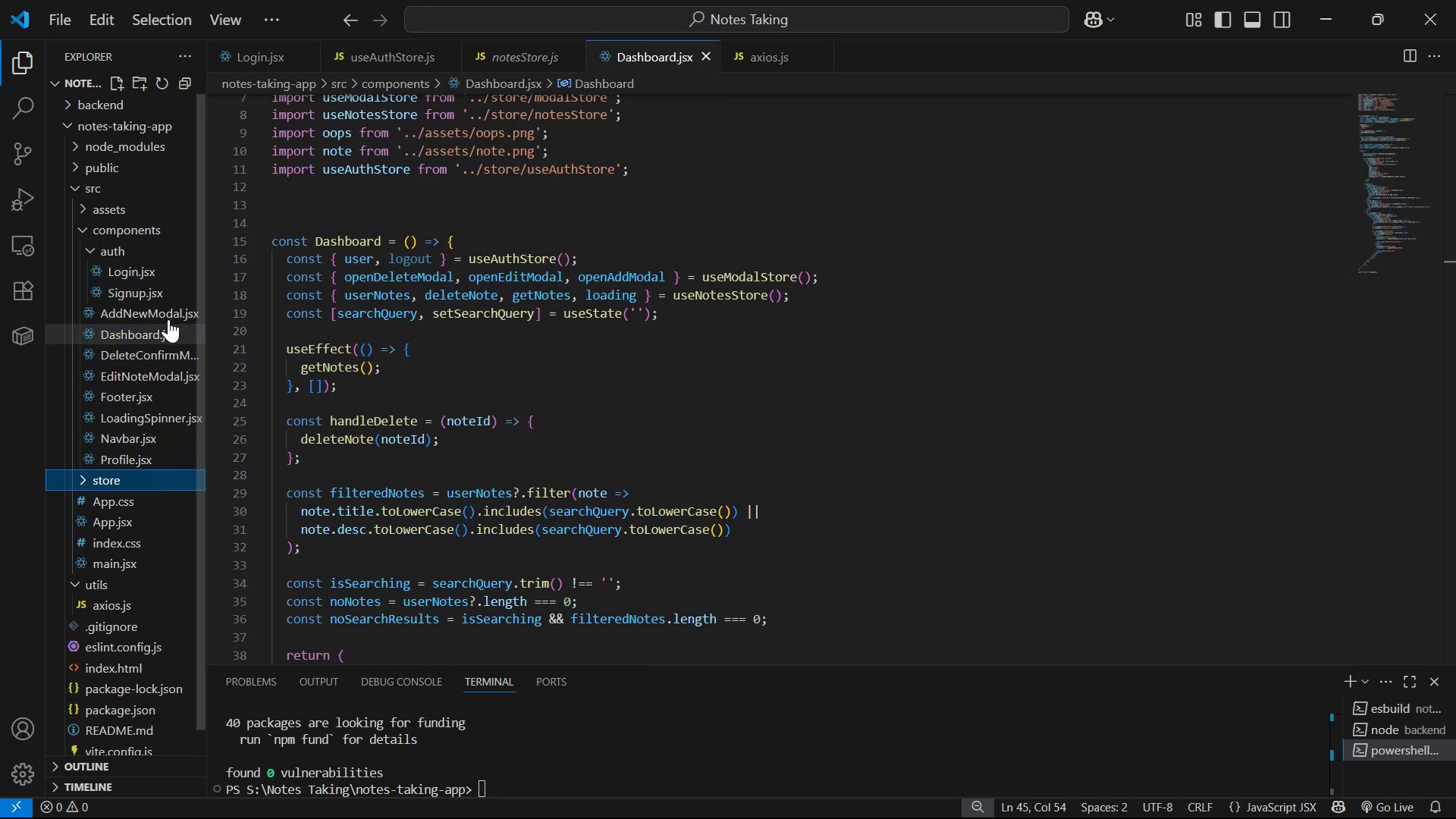 
double_click([690, 254])
 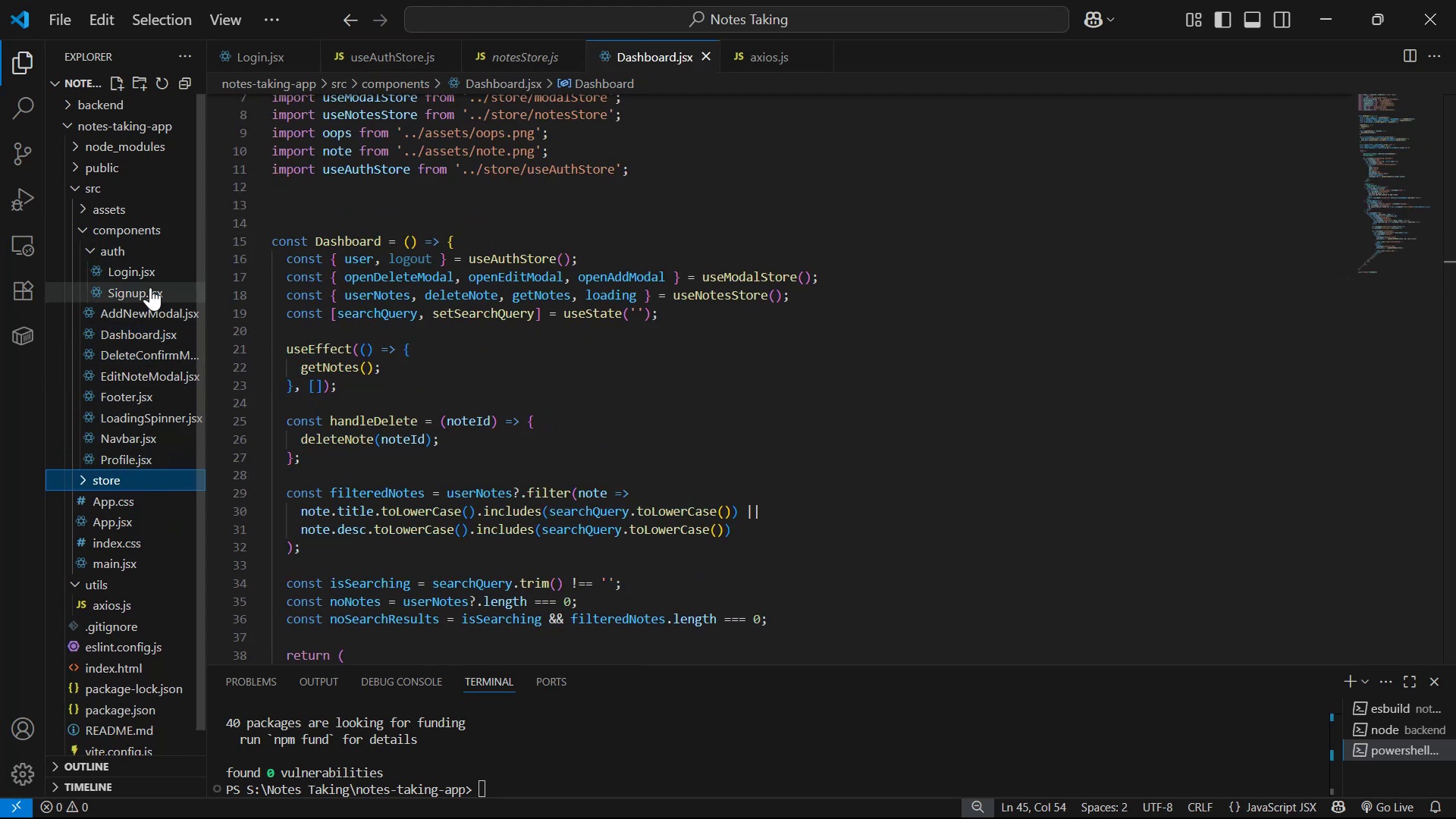 
key(Enter)
 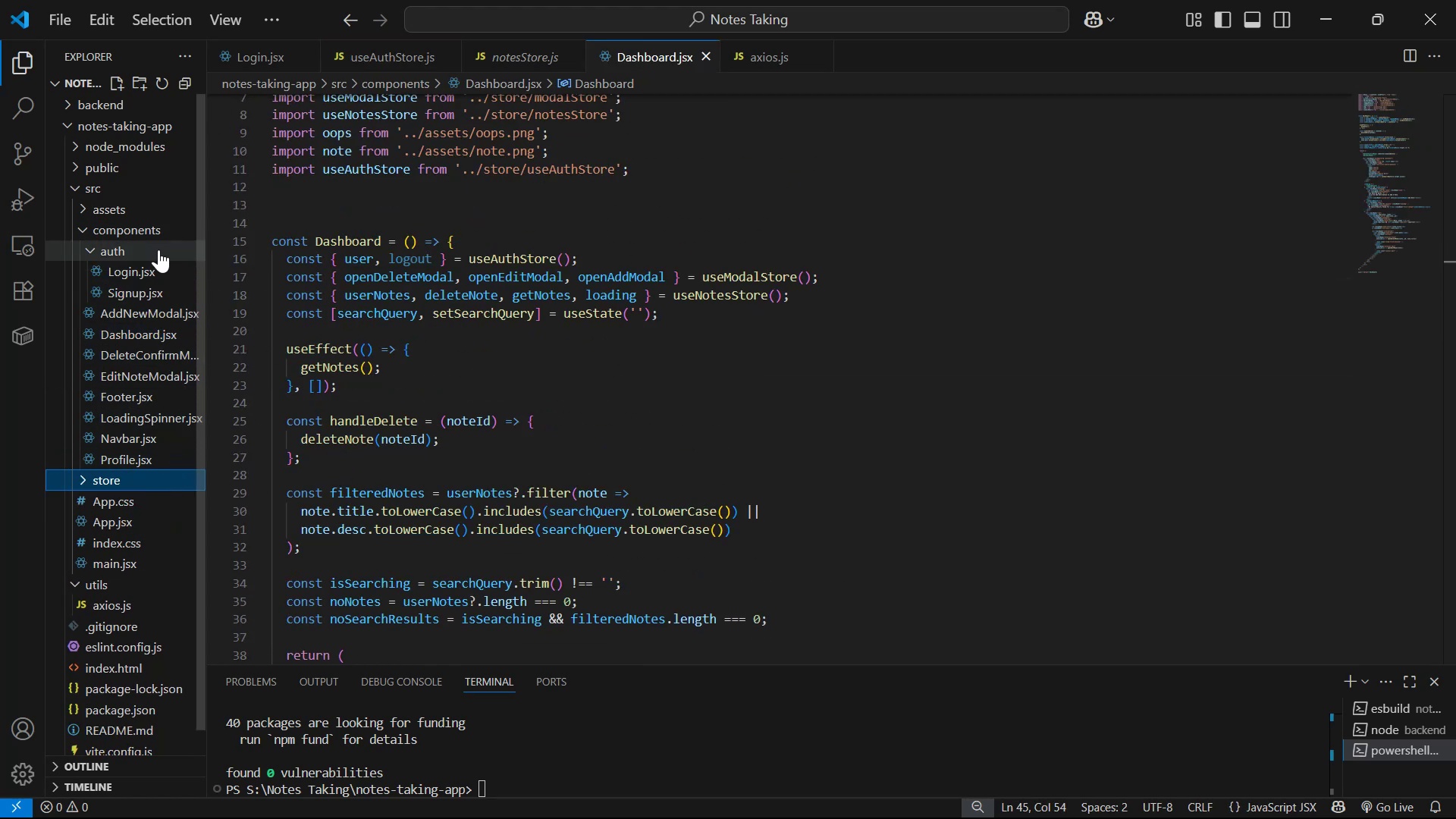 
key(Enter)
 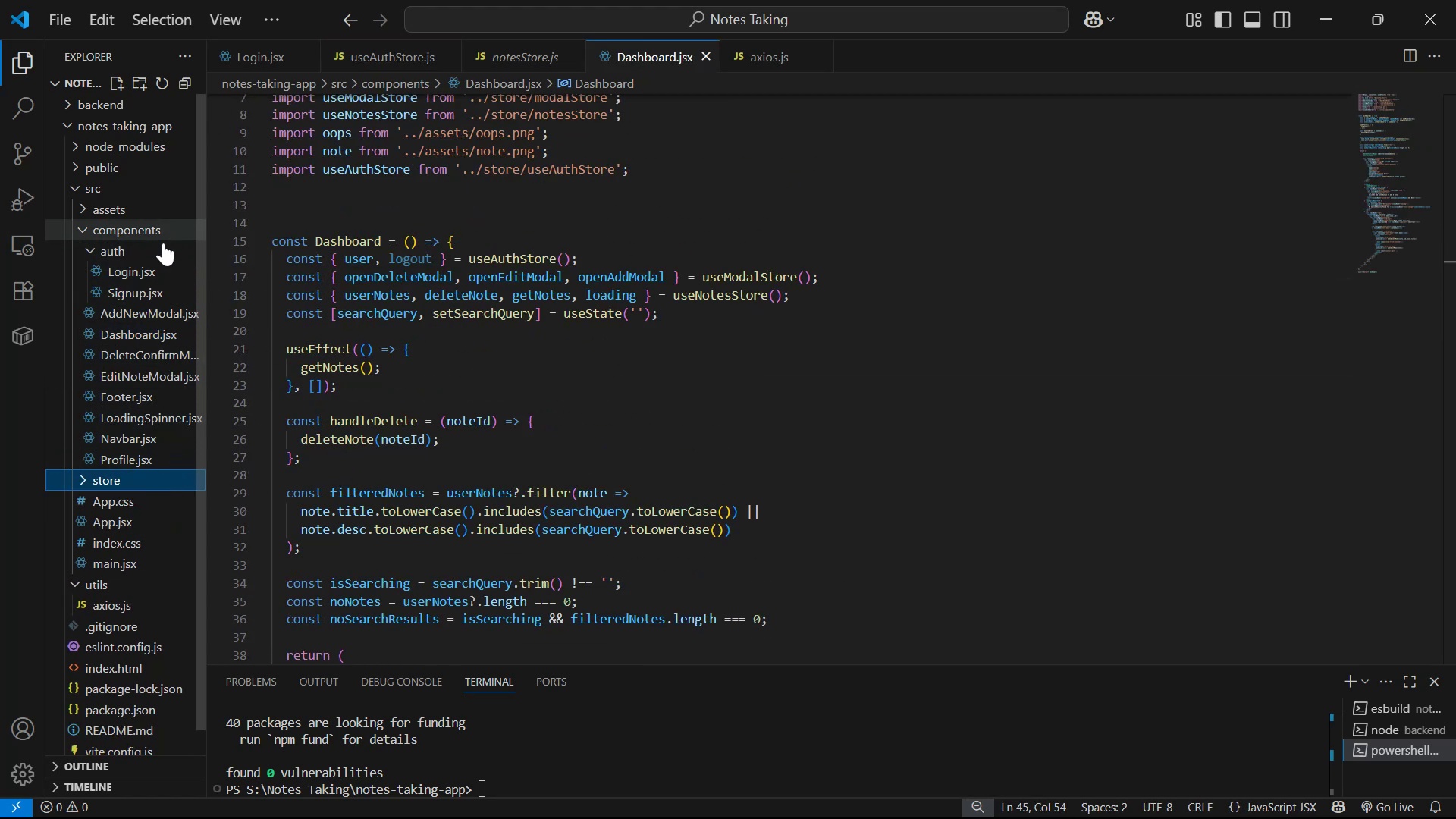 
type(const navigate = useNa)
 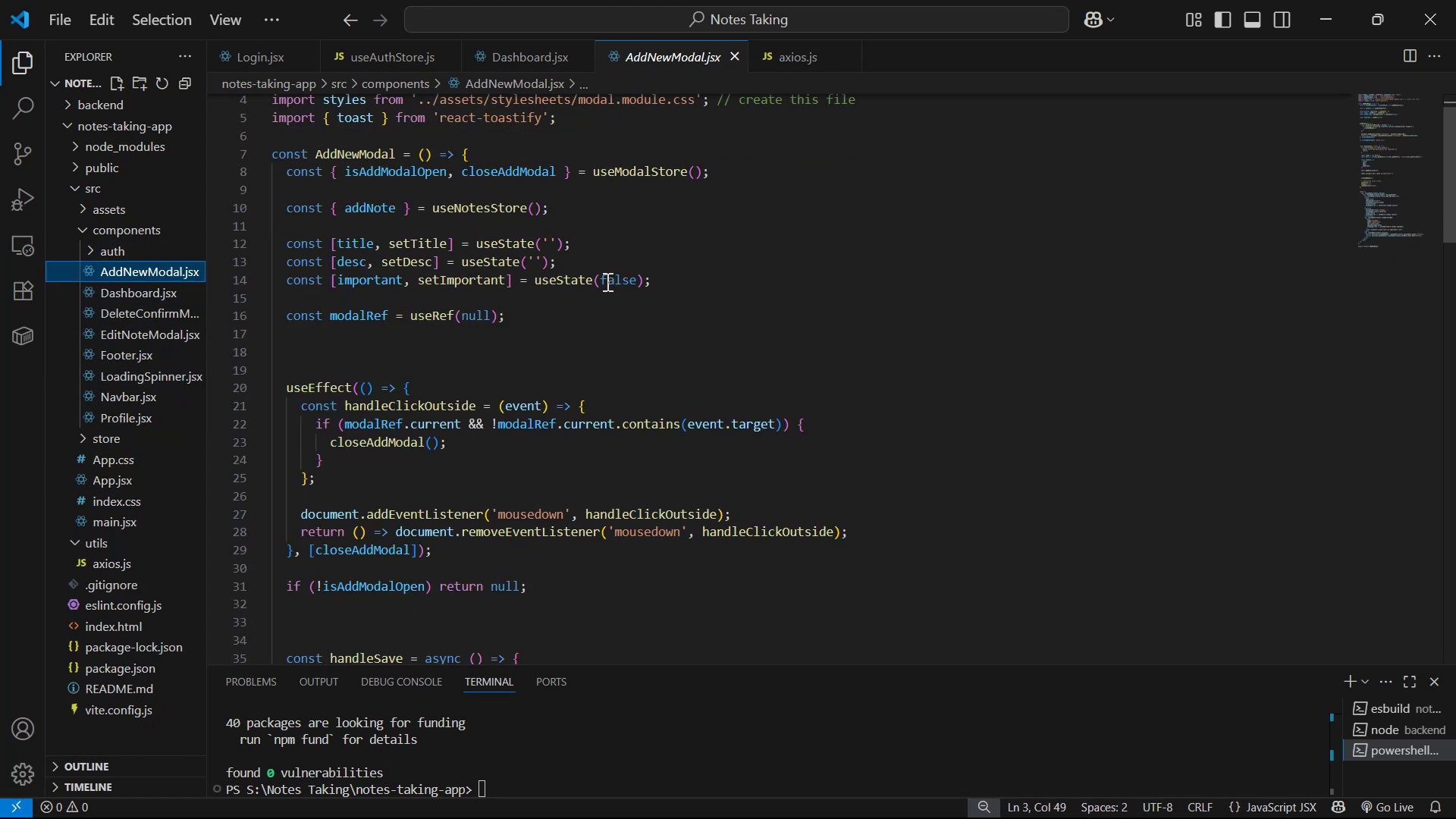 
key(Enter)
 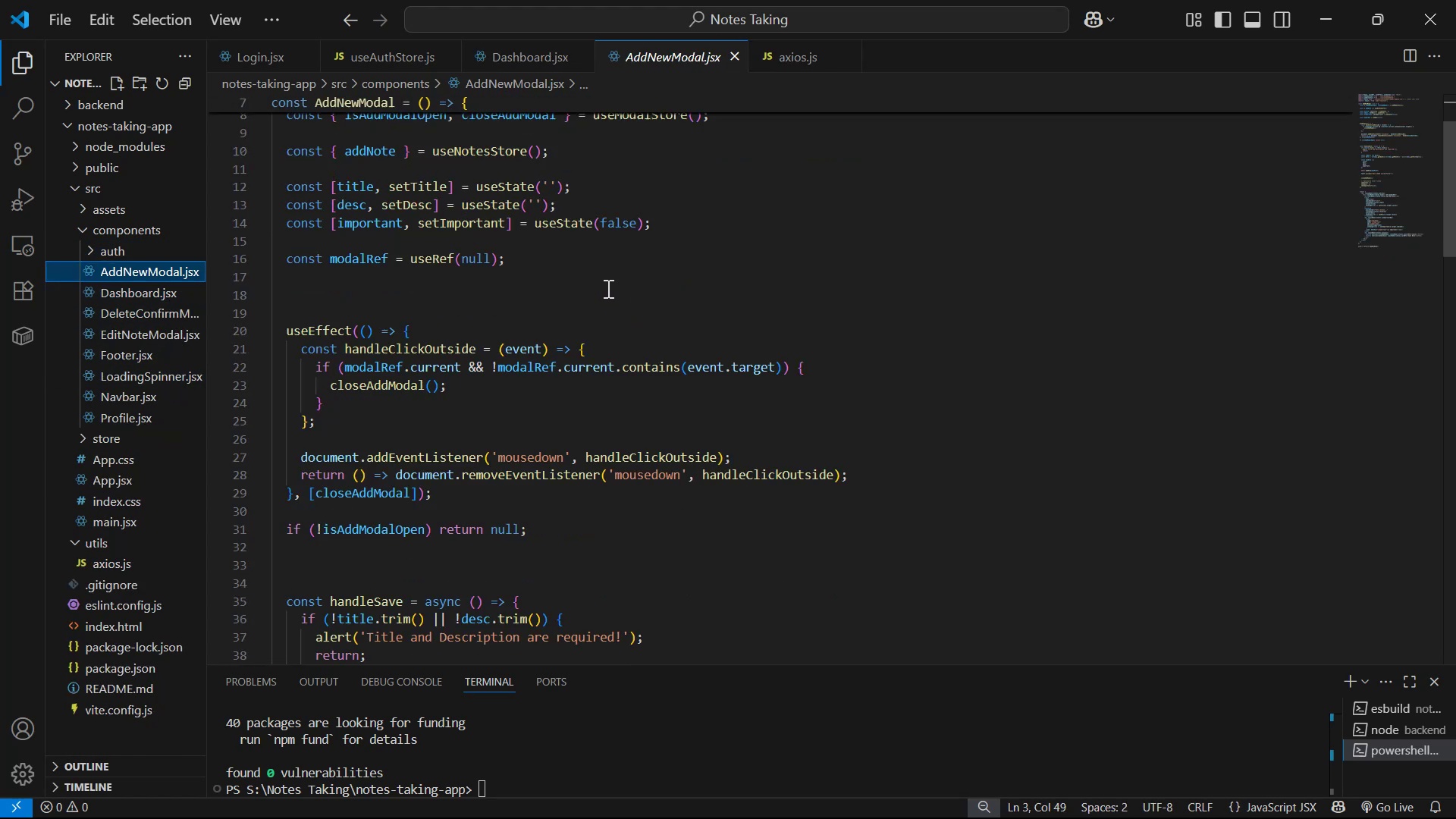 
key(Shift+ShiftLeft)
 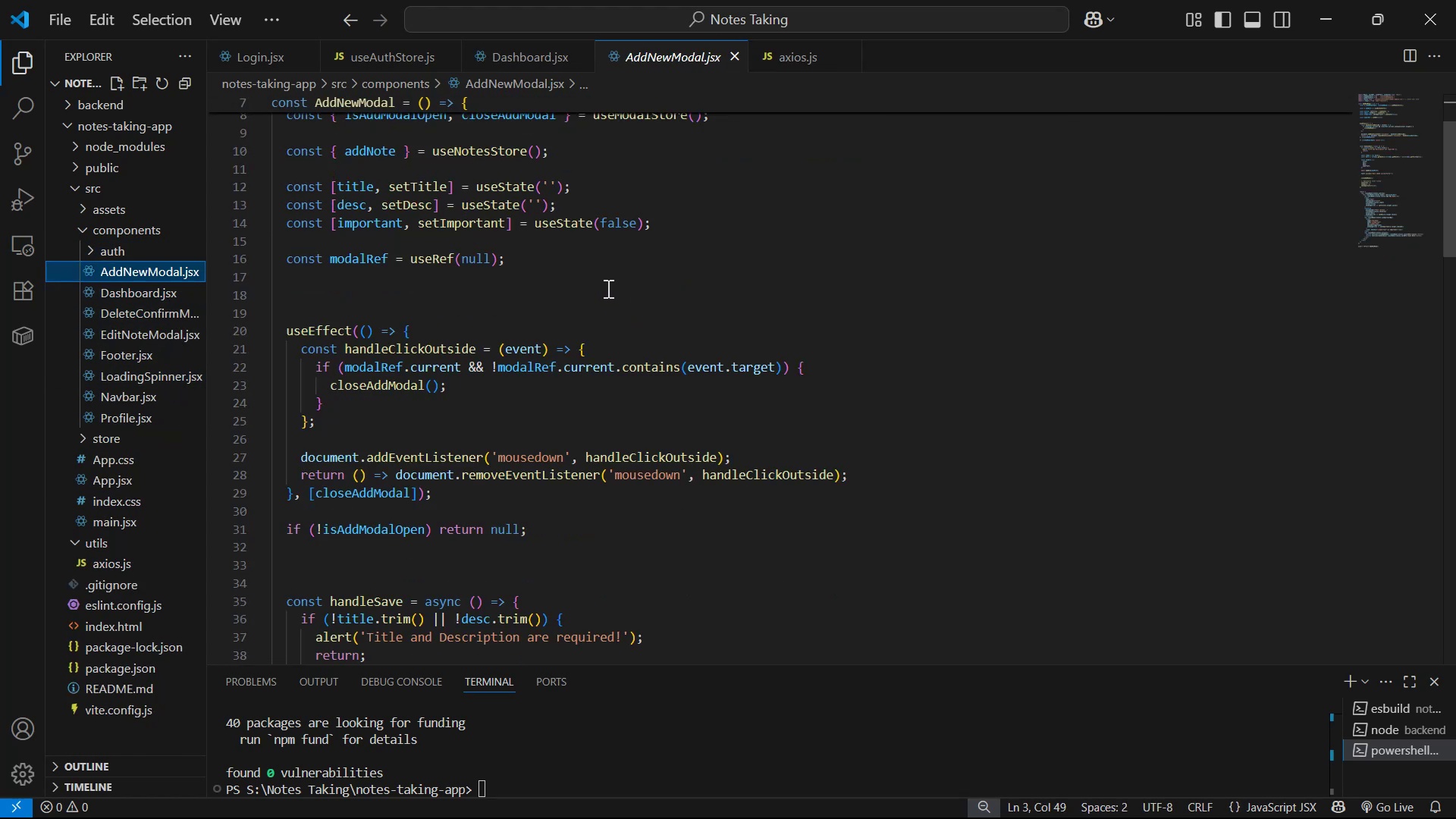 
key(Shift+9)
 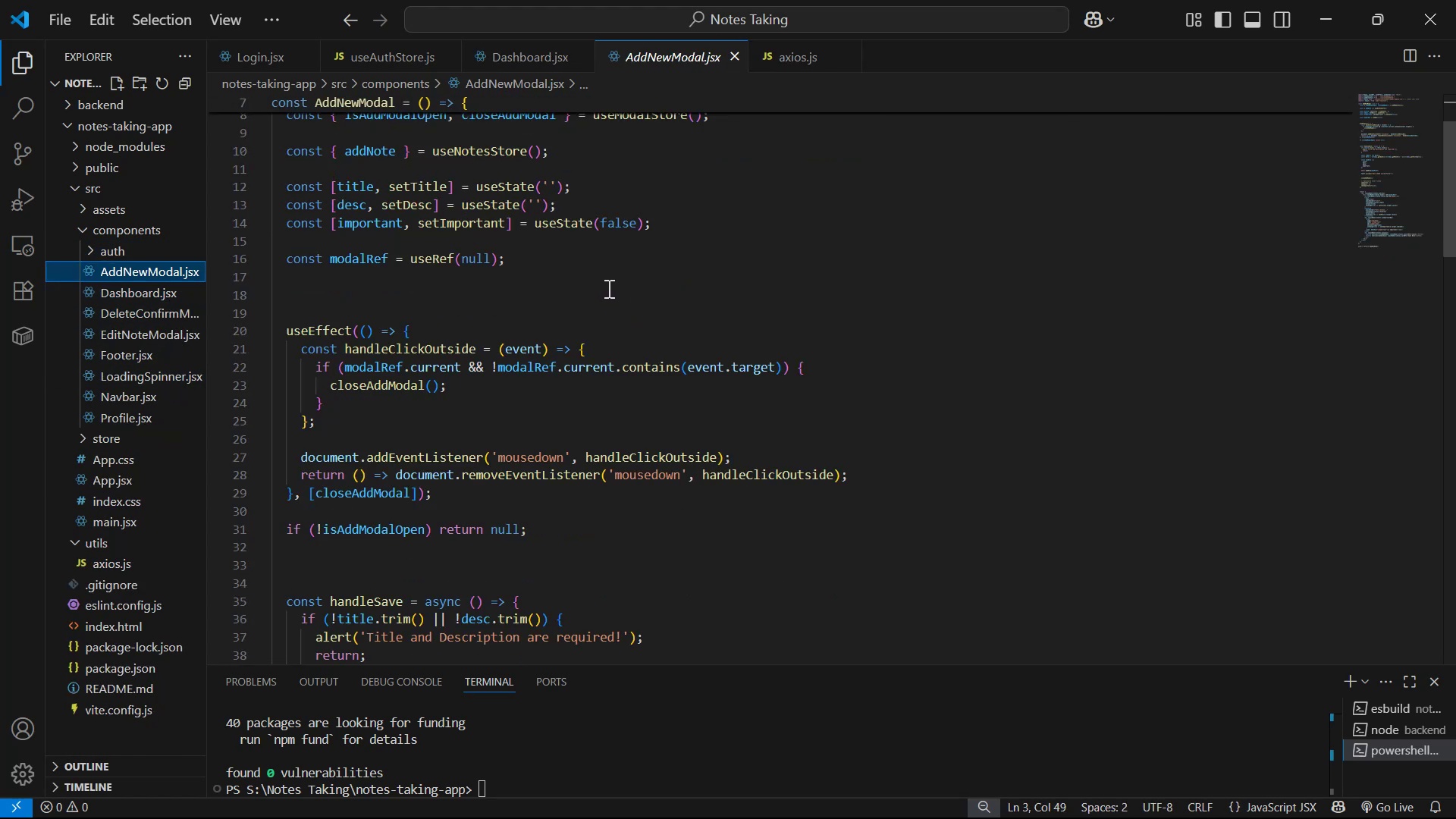 
key(ArrowRight)
 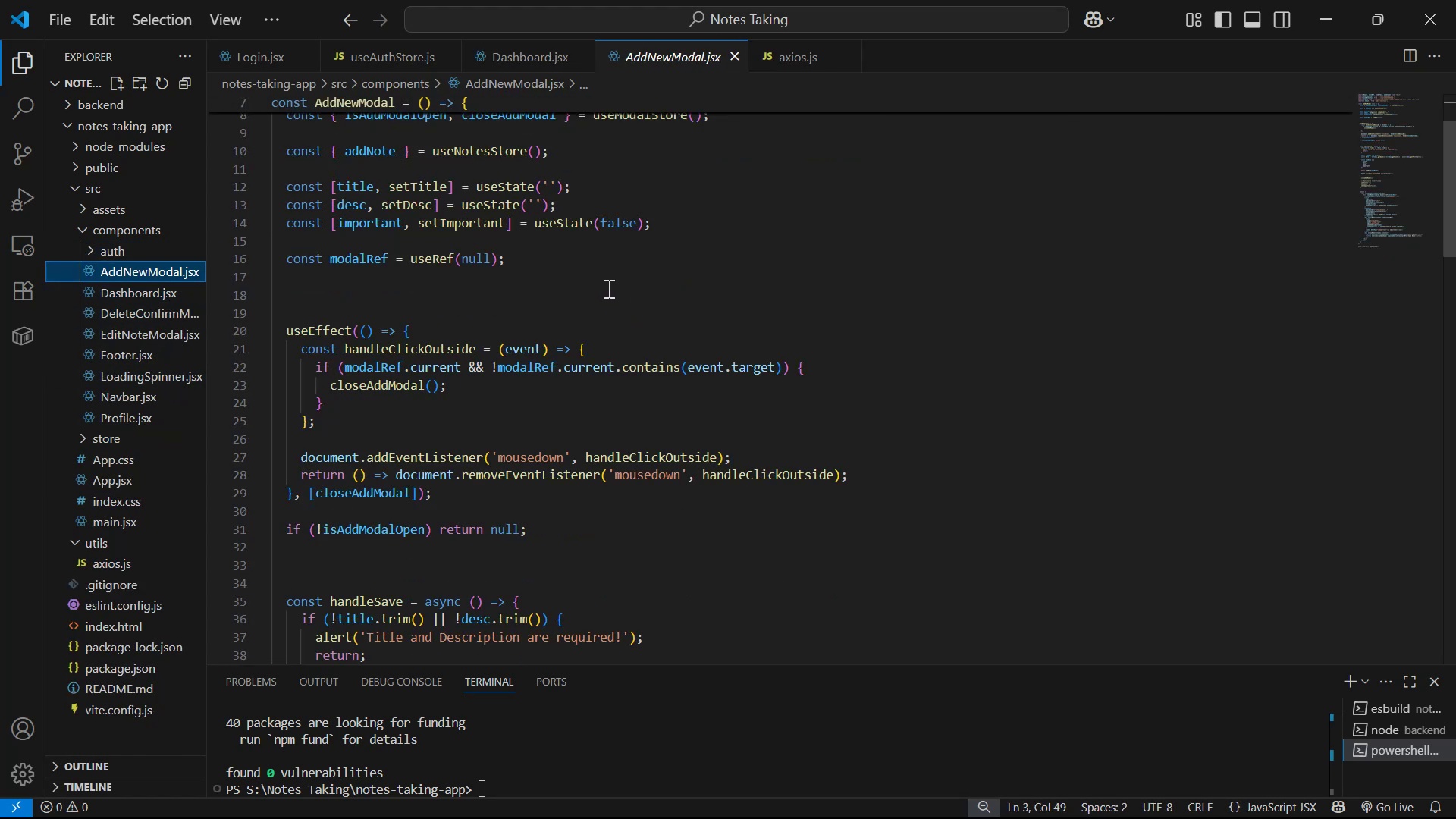 
key(Semicolon)
 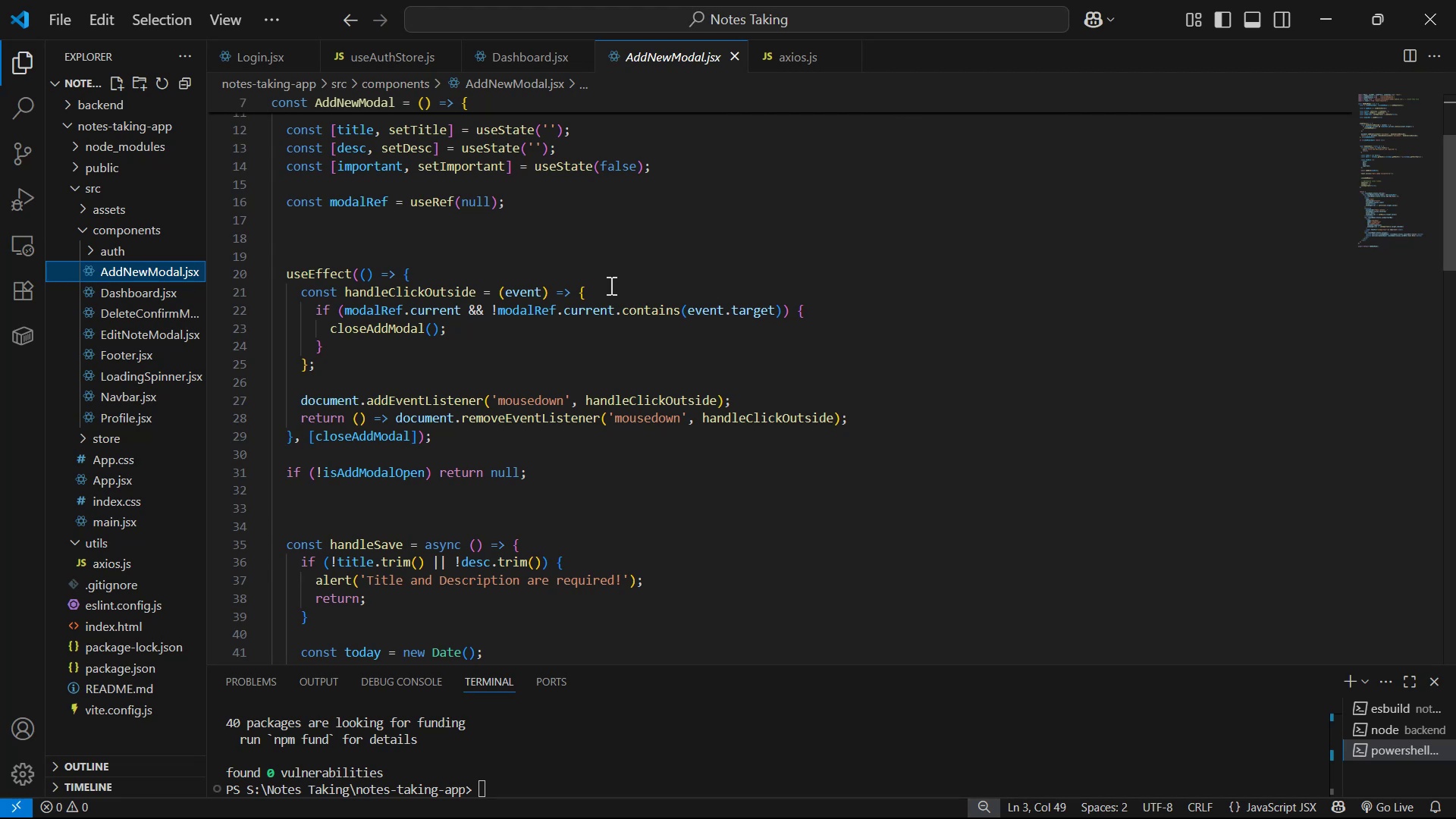 
left_click([389, 286])
 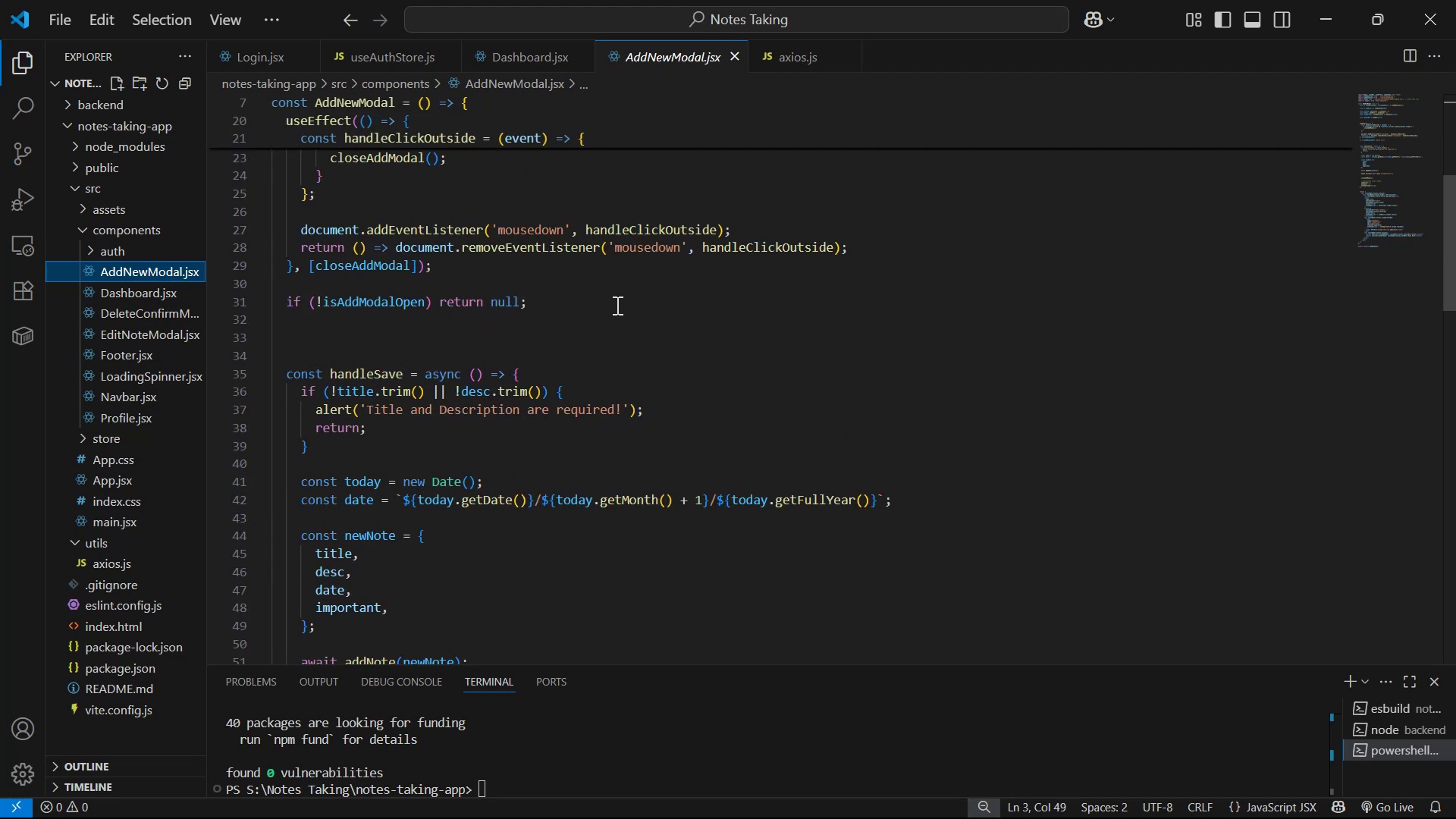 
key(Space)
 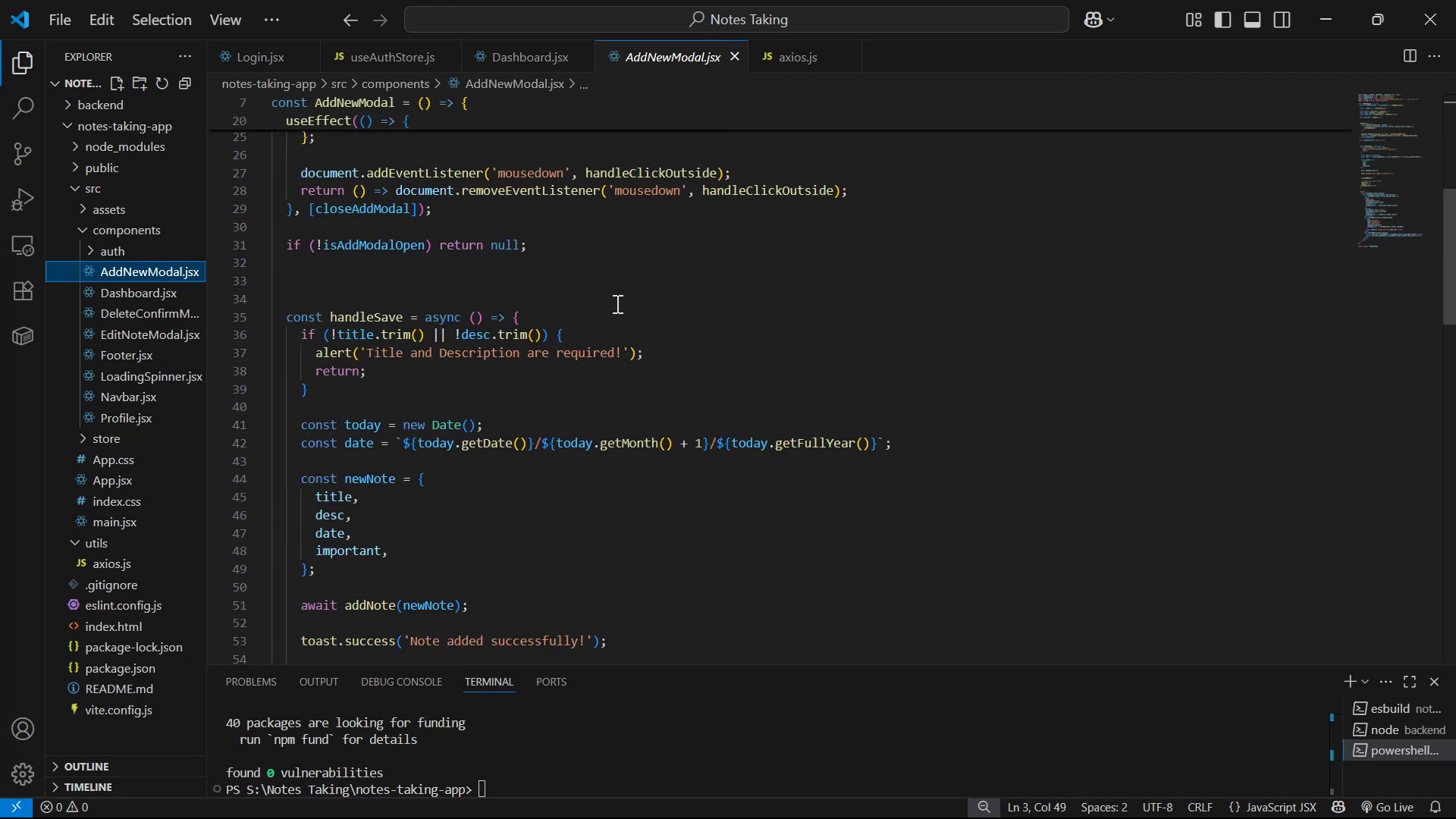 
key(Shift+ShiftLeft)
 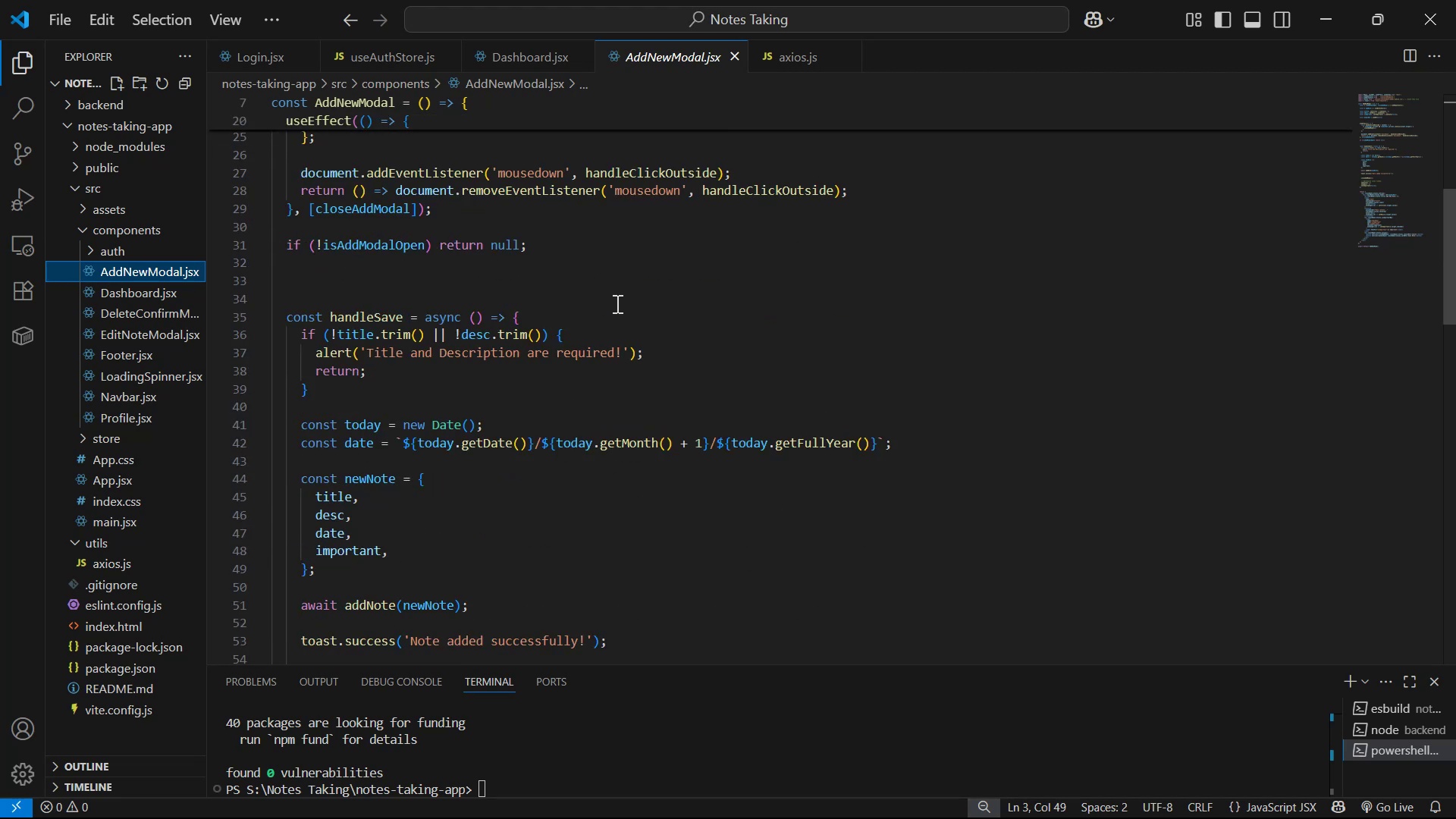 
key(Shift+BracketRight)
 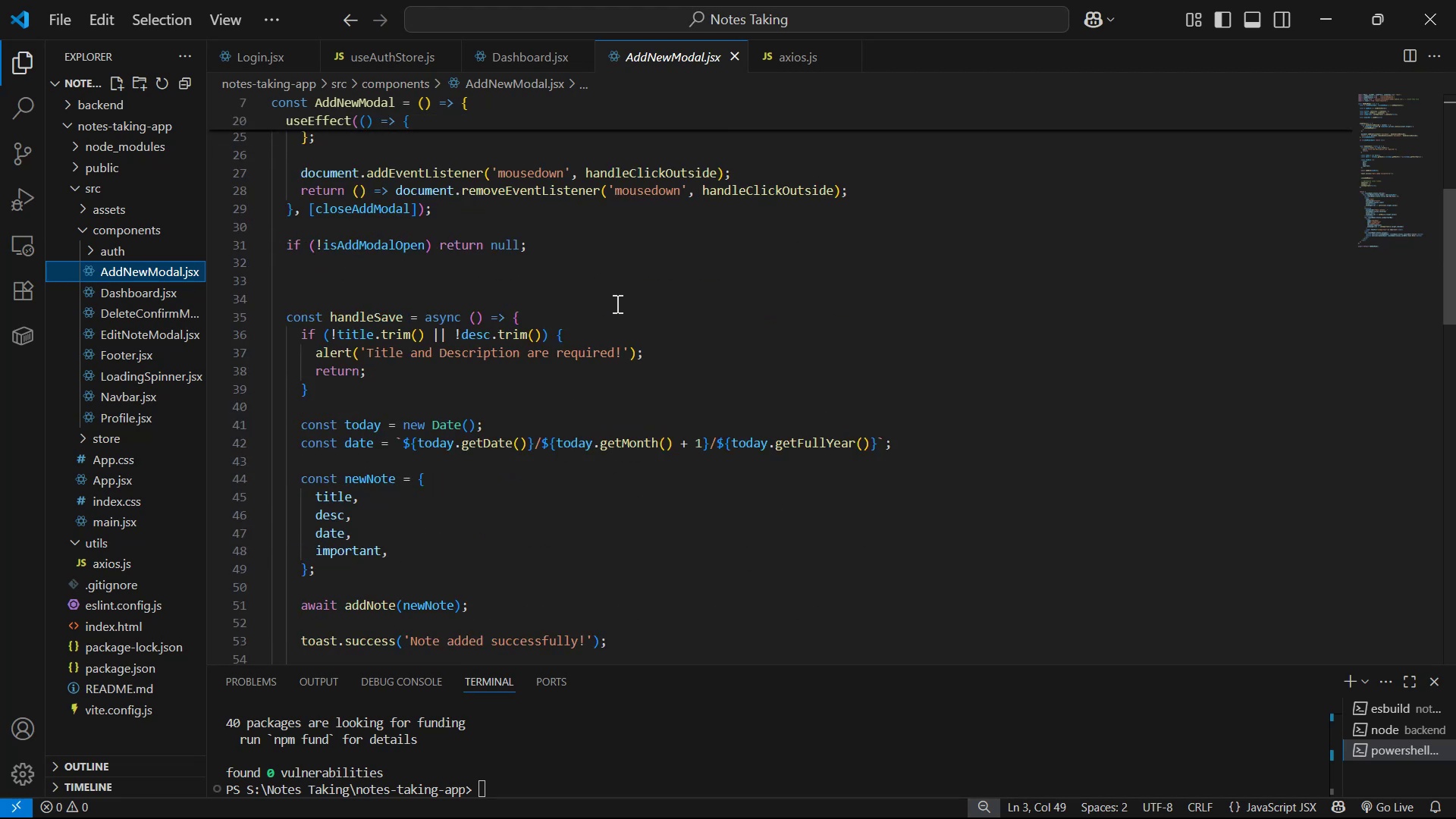 
hold_key(key=ArrowLeft, duration=0.73)
 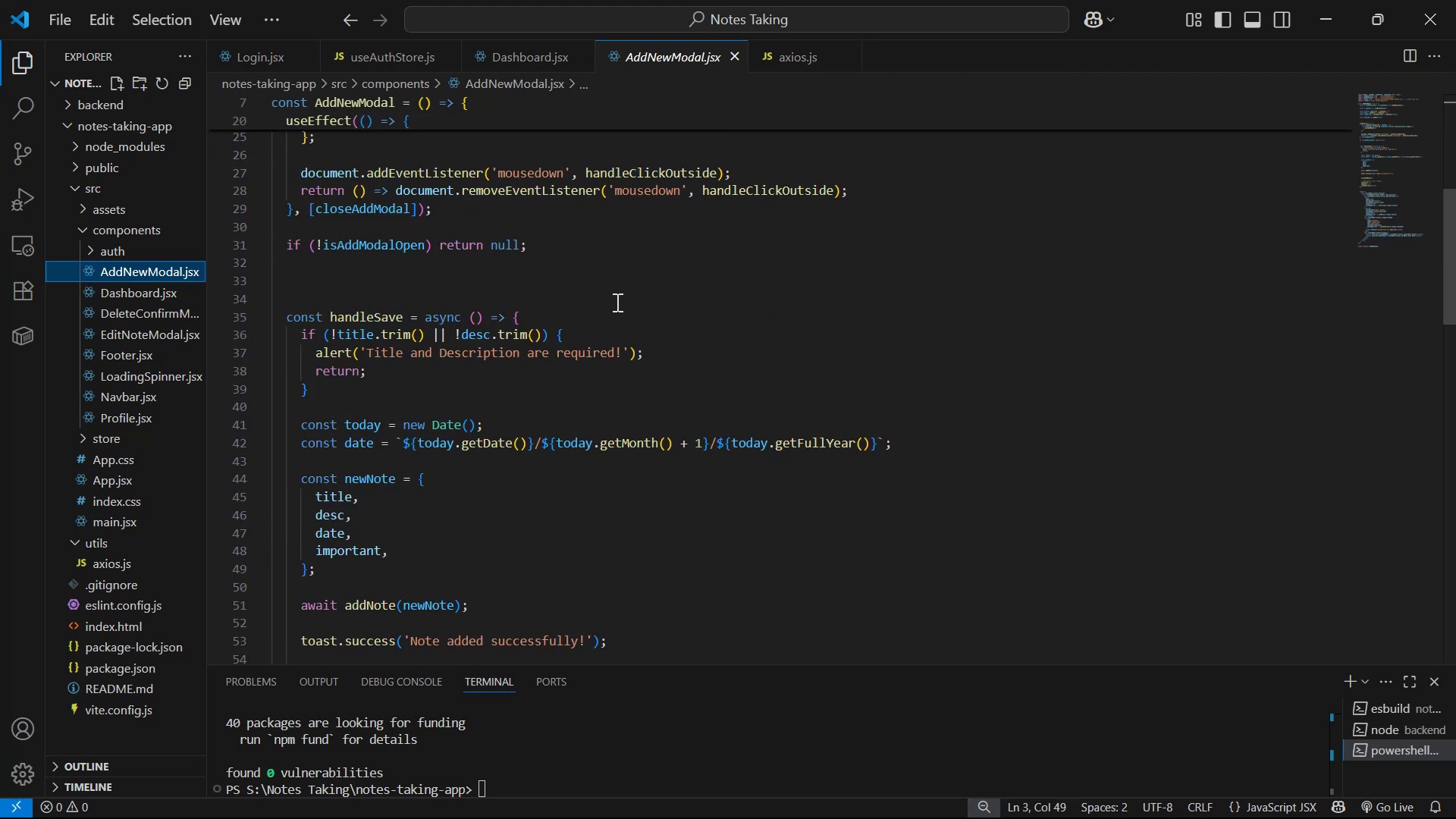 
key(ArrowLeft)
 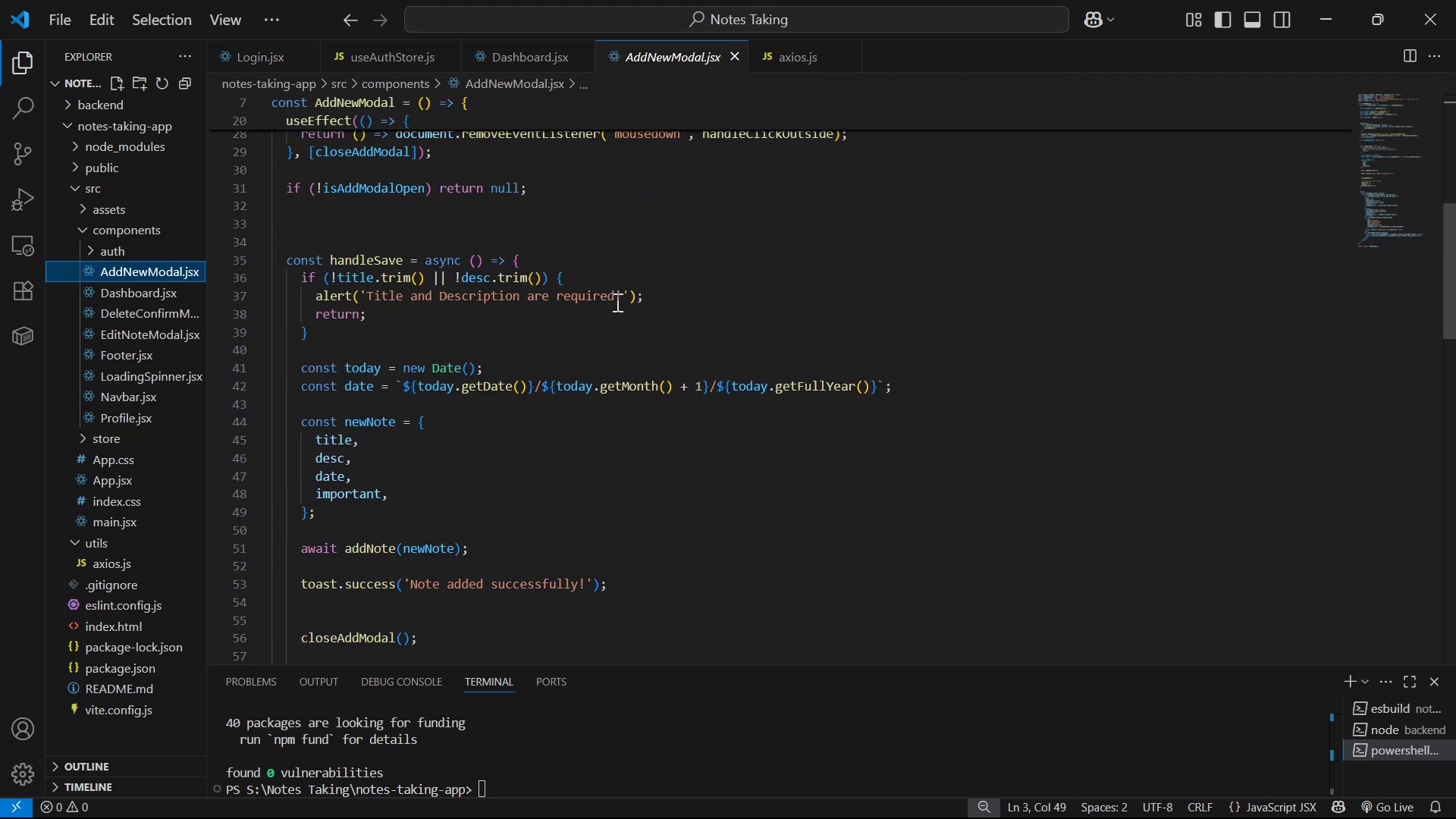 
key(ArrowLeft)
 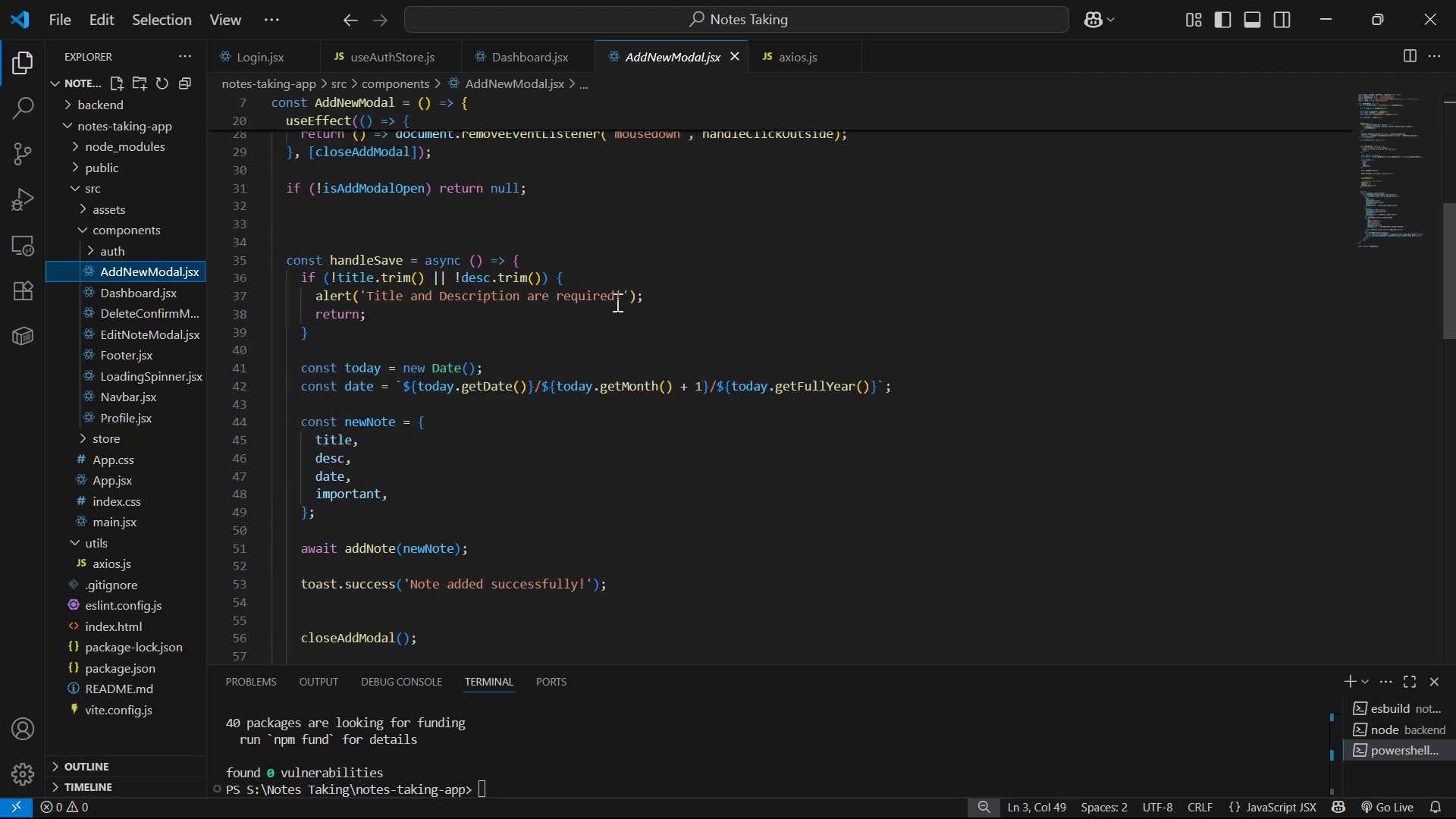 
key(Shift+BracketLeft)
 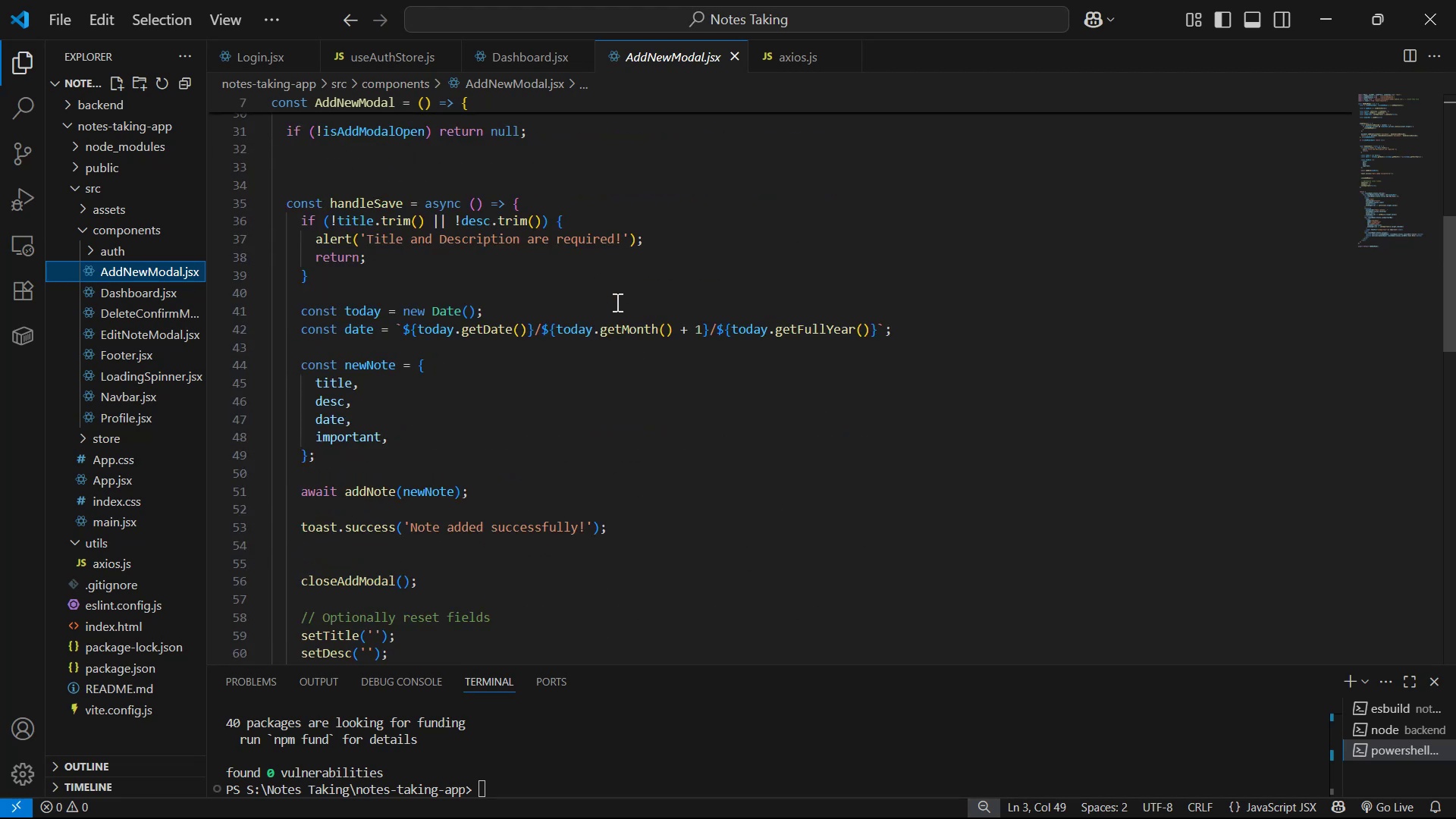 
key(Space)
 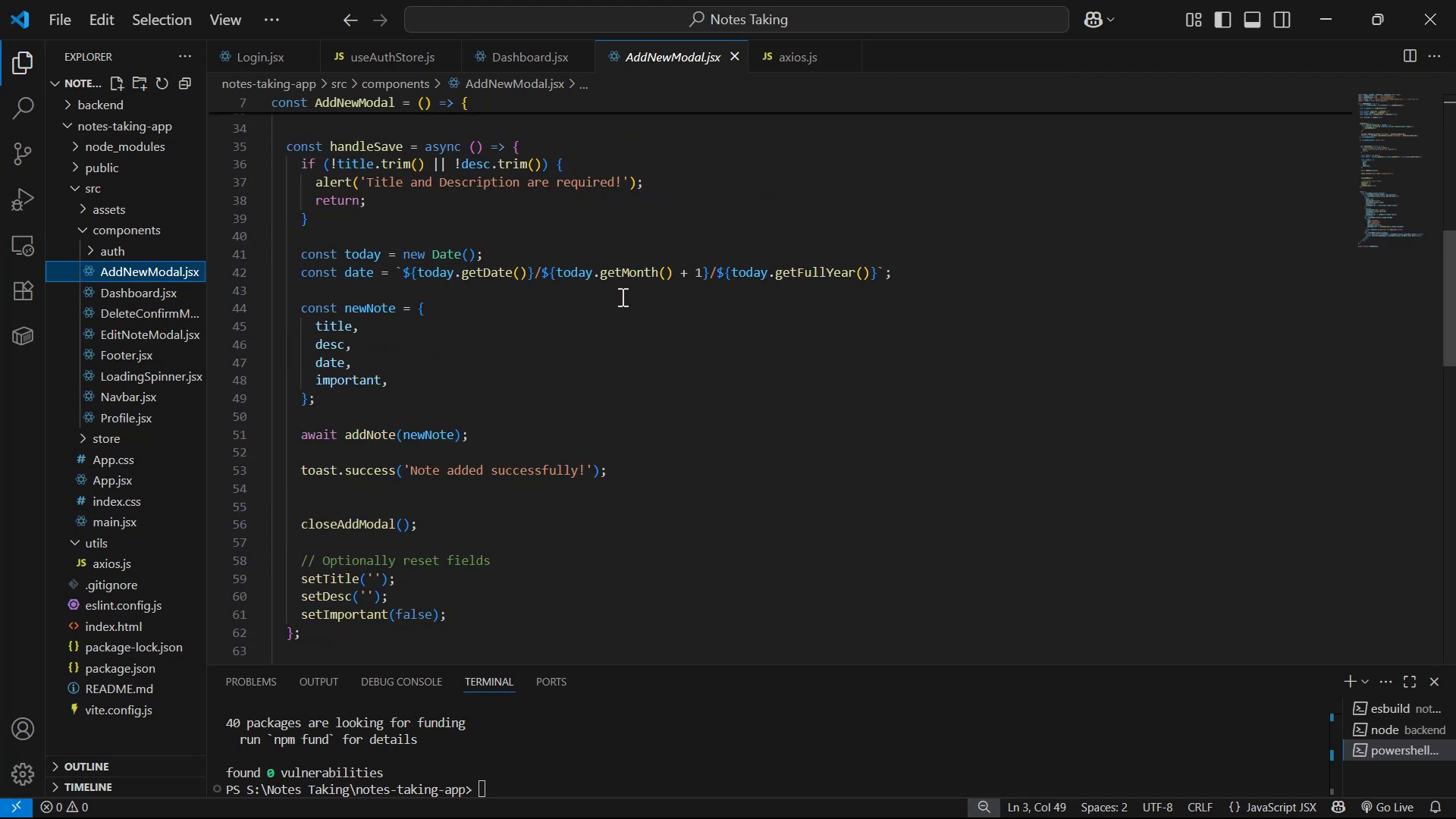 
key(Control+S)
 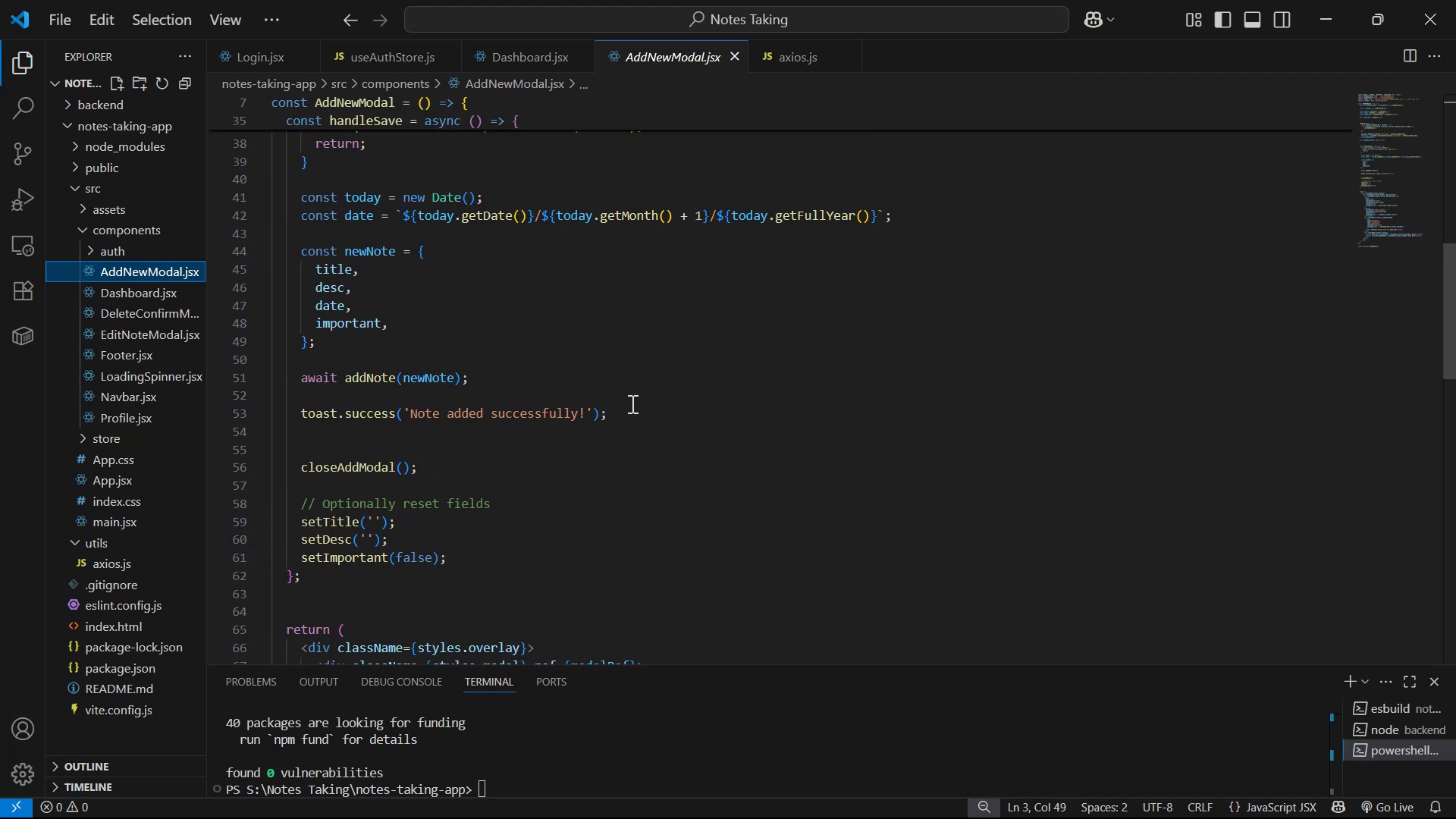 
key(Control+S)
 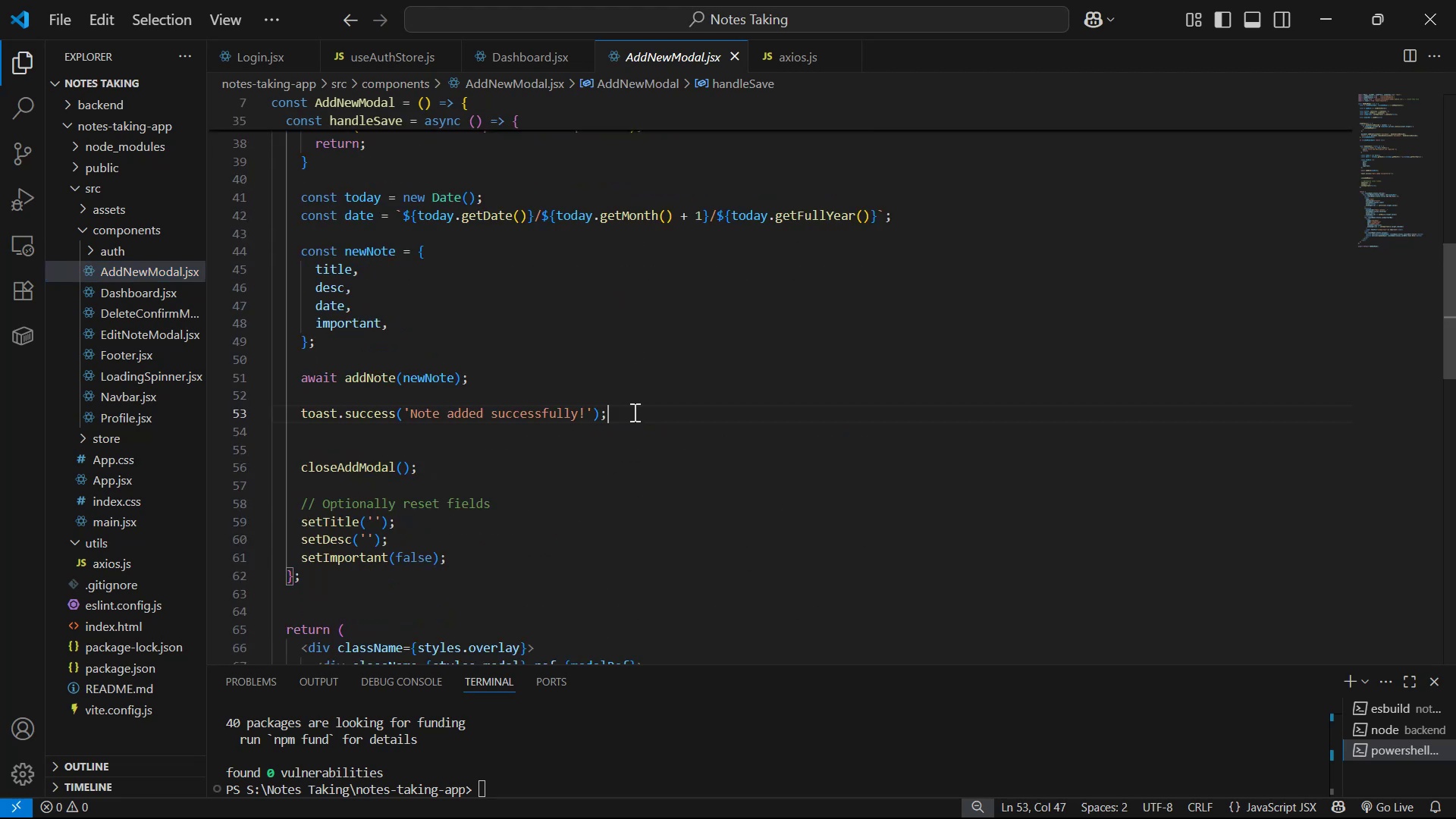 
scroll: coordinate [584, 348], scroll_direction: down, amount: 2.0
 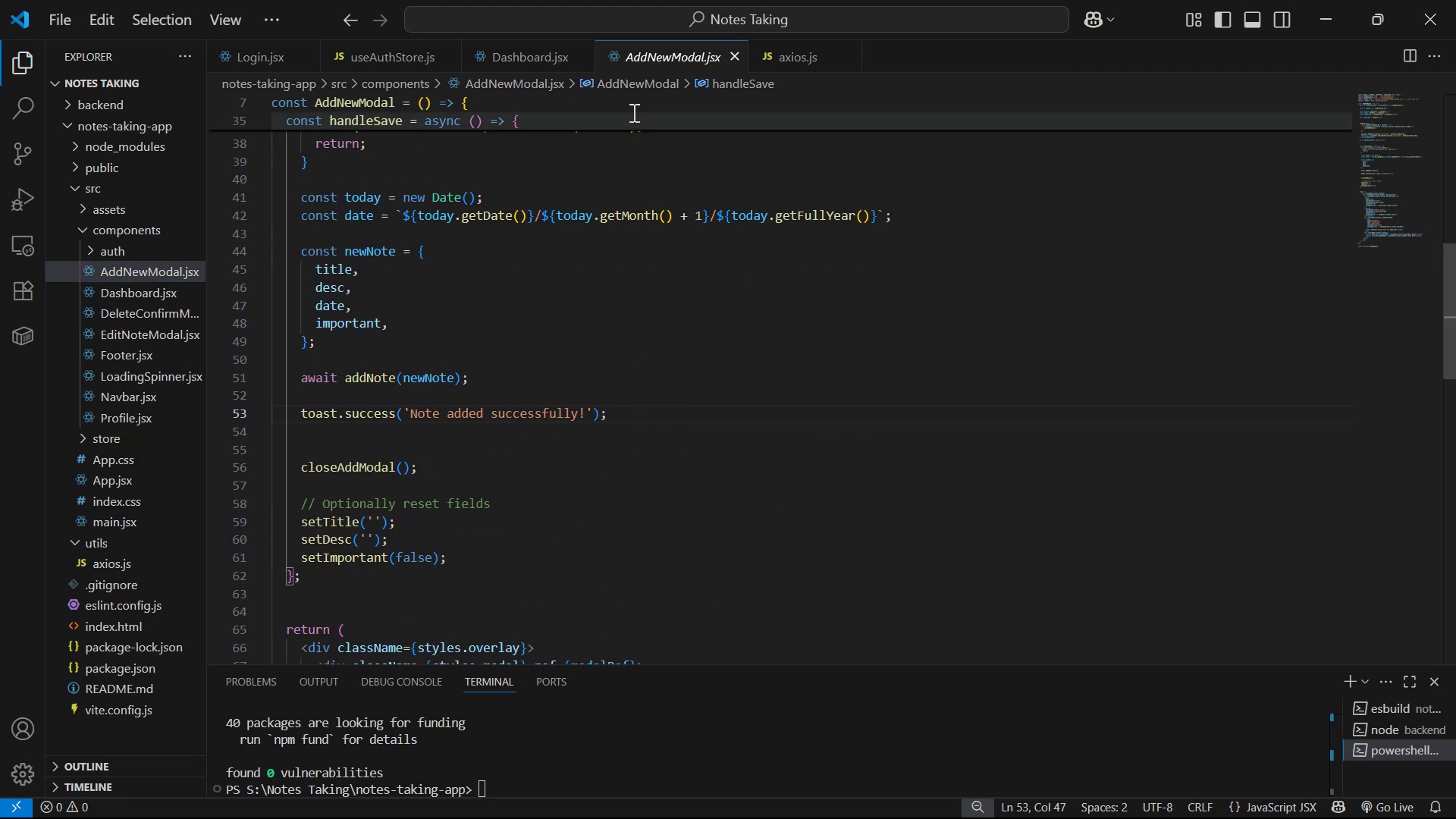 
key(Backspace)
 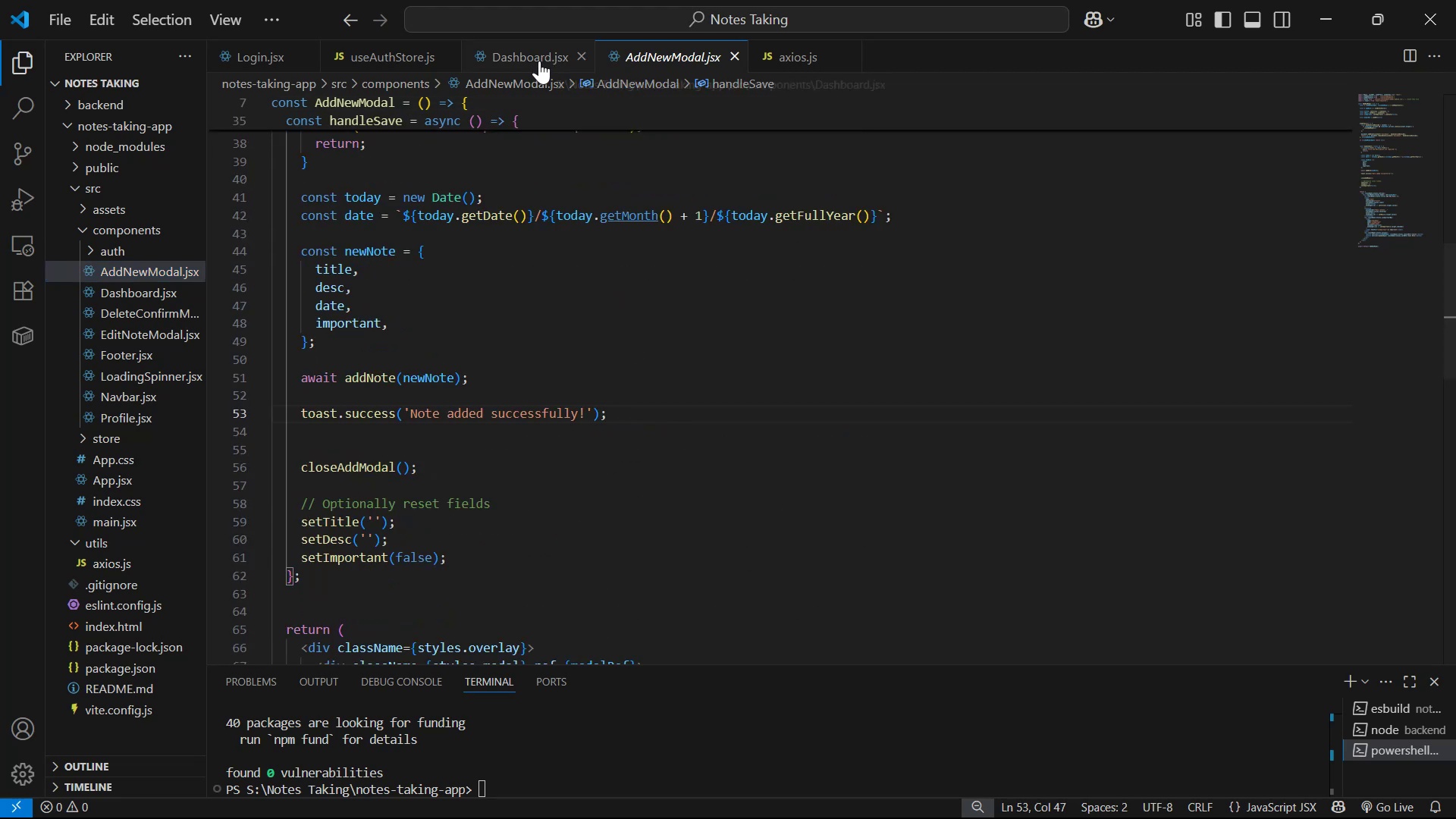 
key(Enter)
 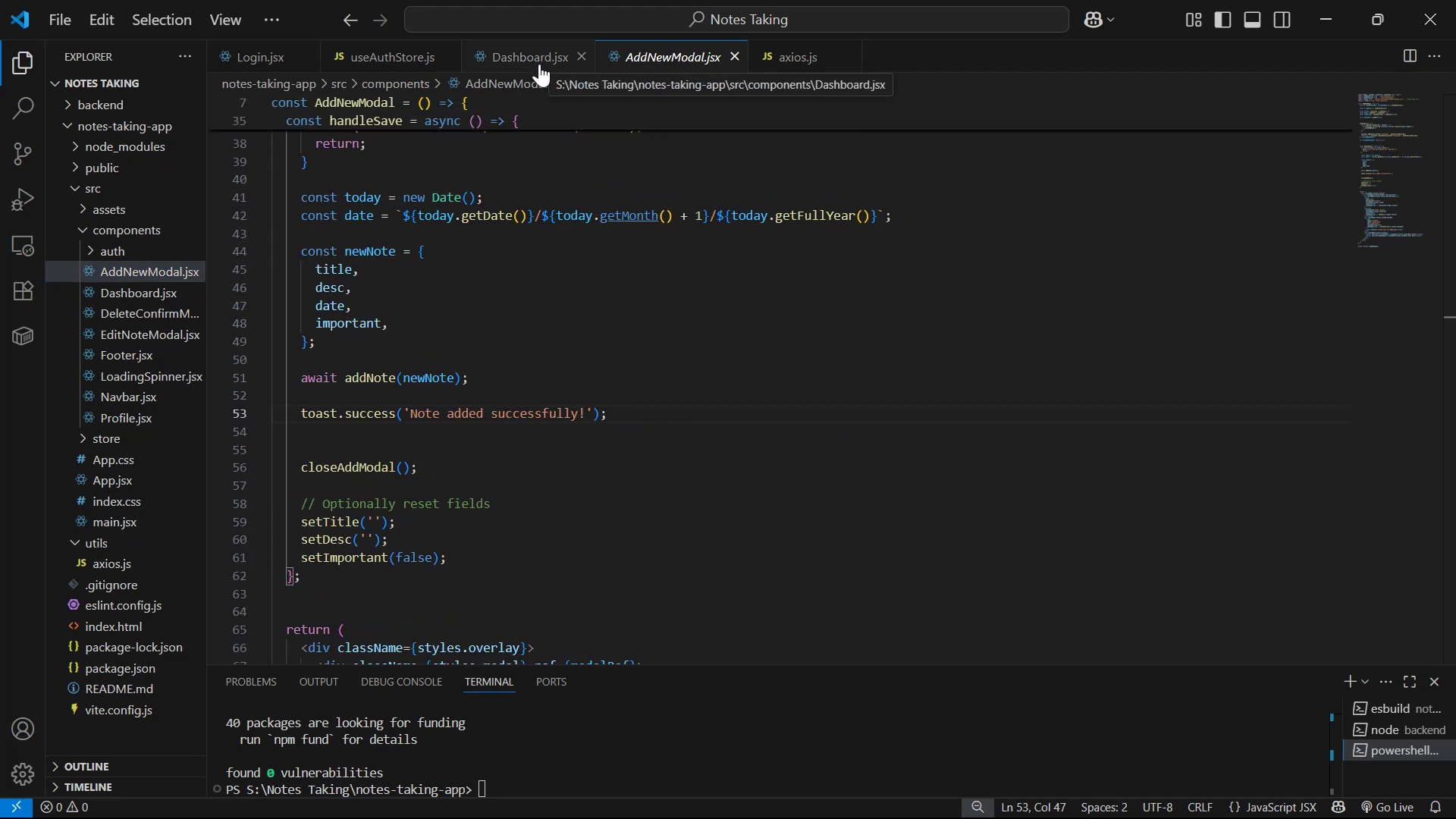 
key(Enter)
 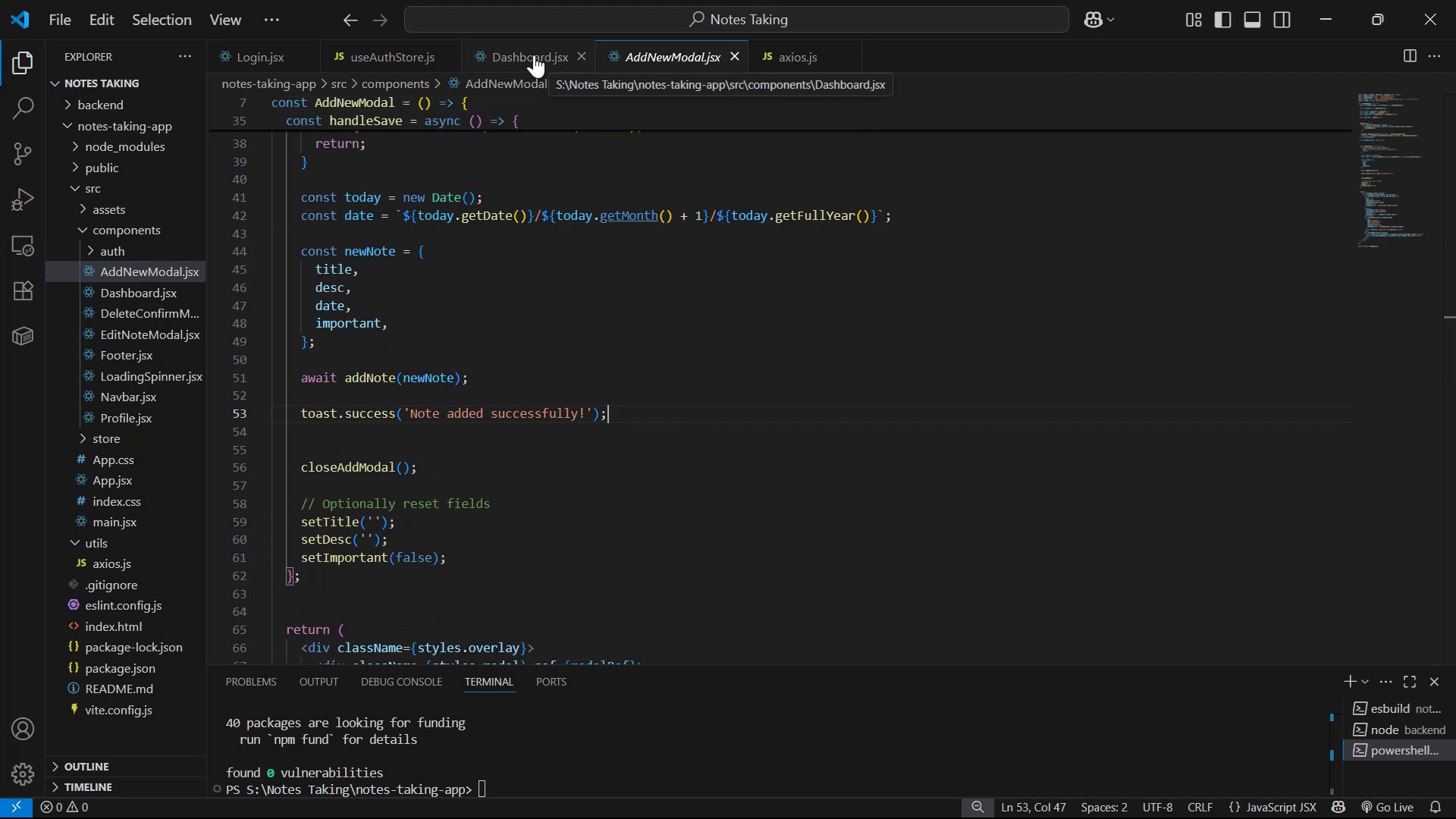 
type(na)
 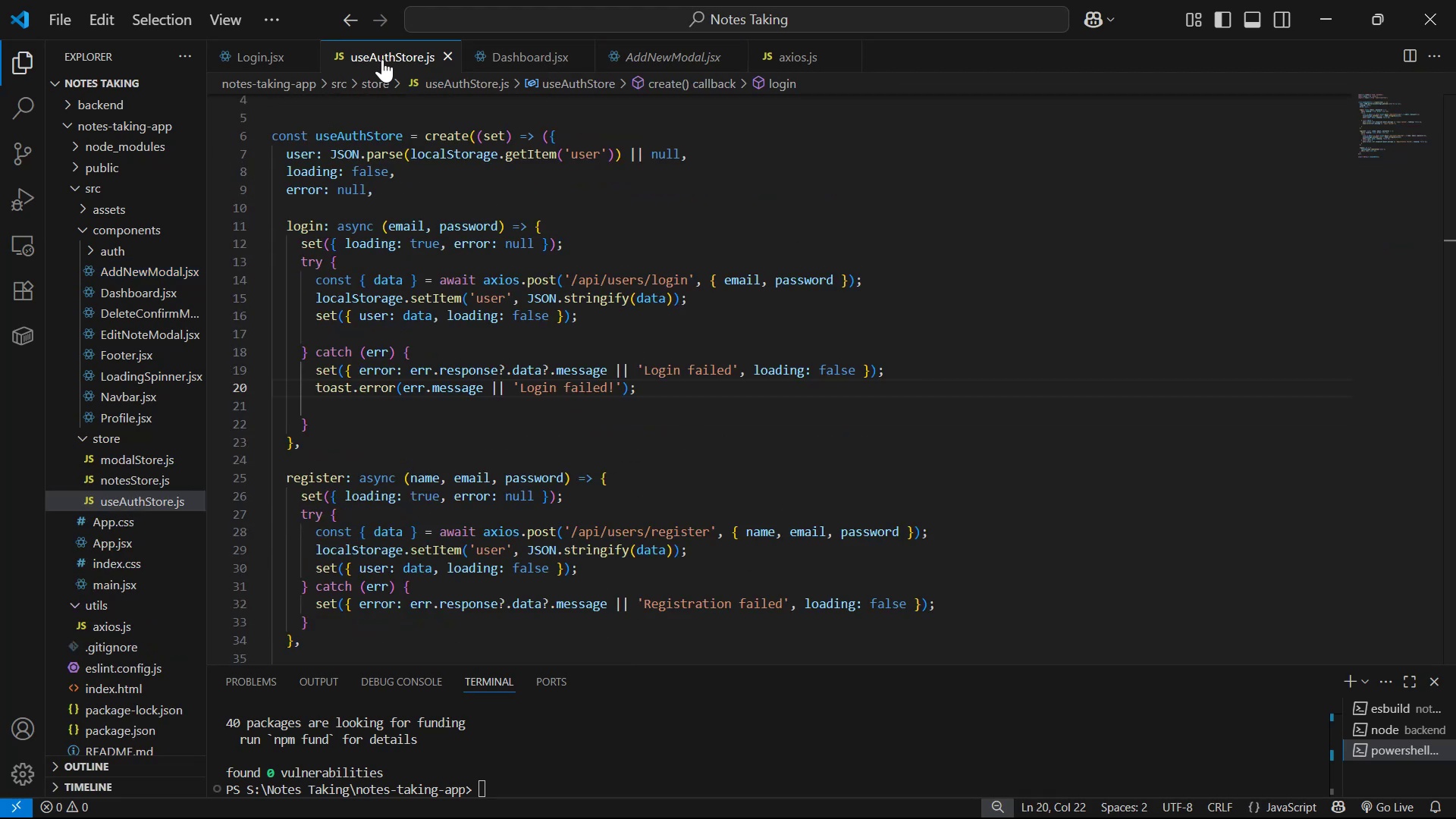 
key(Enter)
 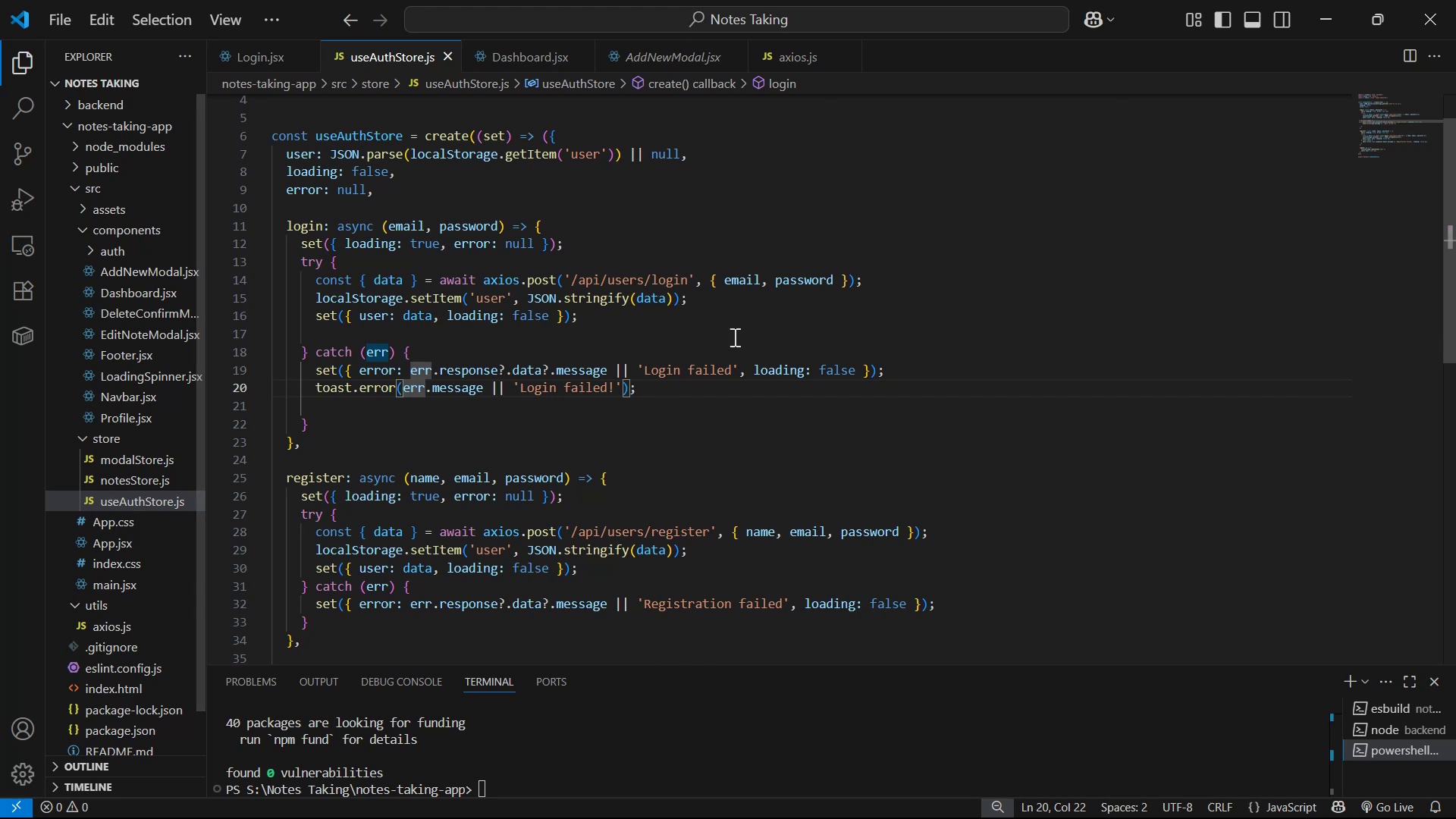 
type(('/dashboard )
key(Backspace)
 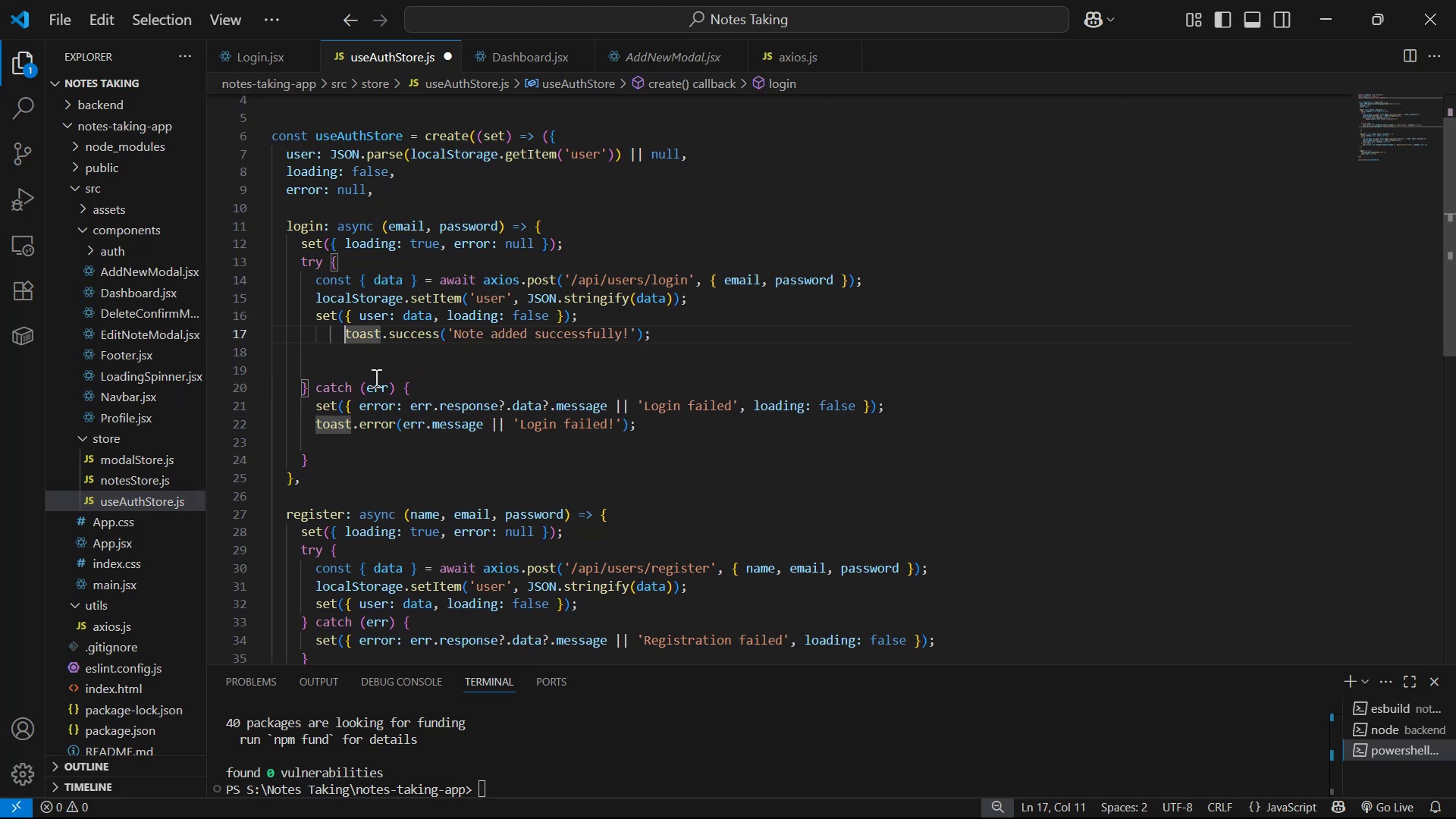 
key(Control+S)
 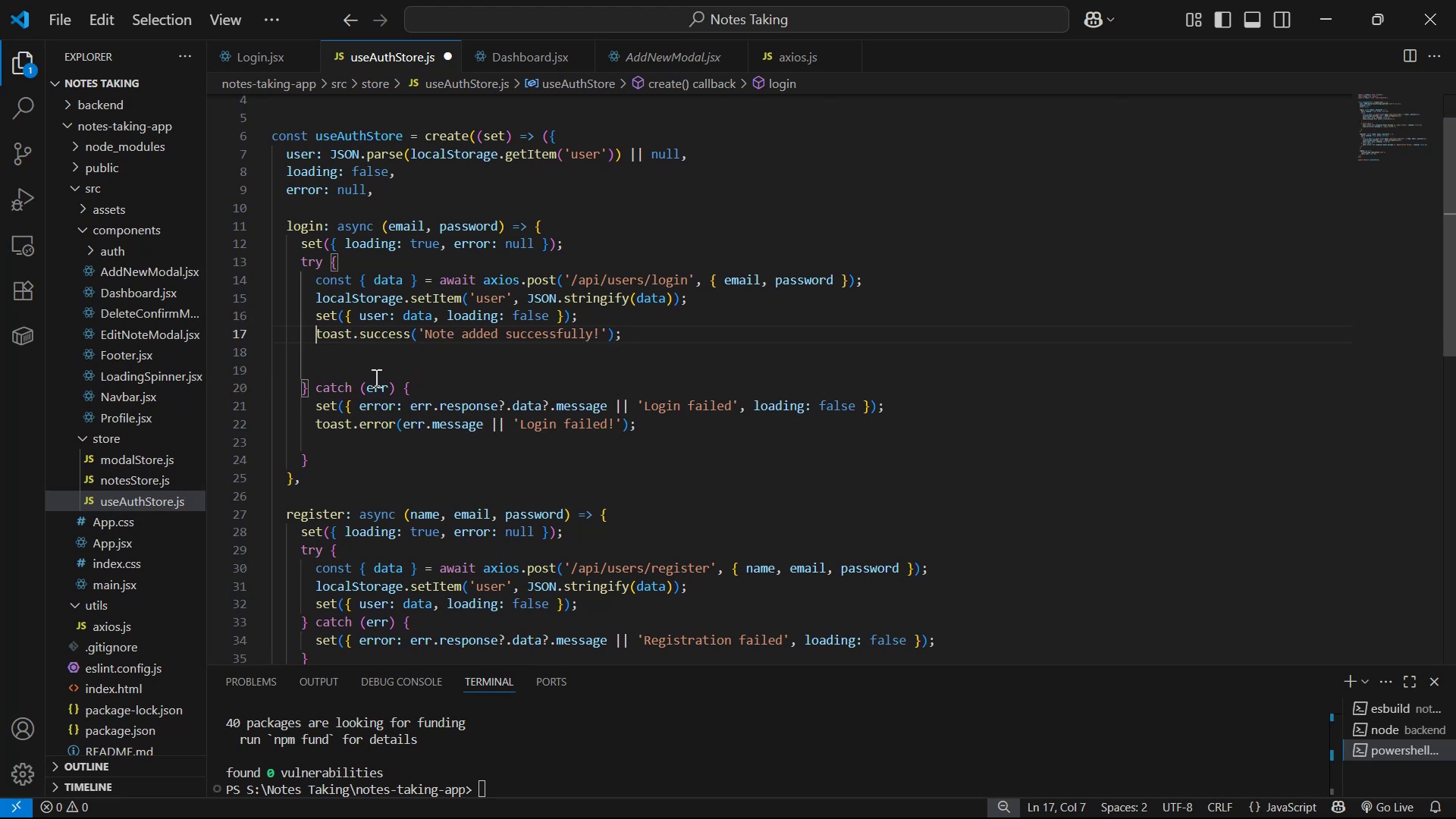 
left_click([824, 272])
 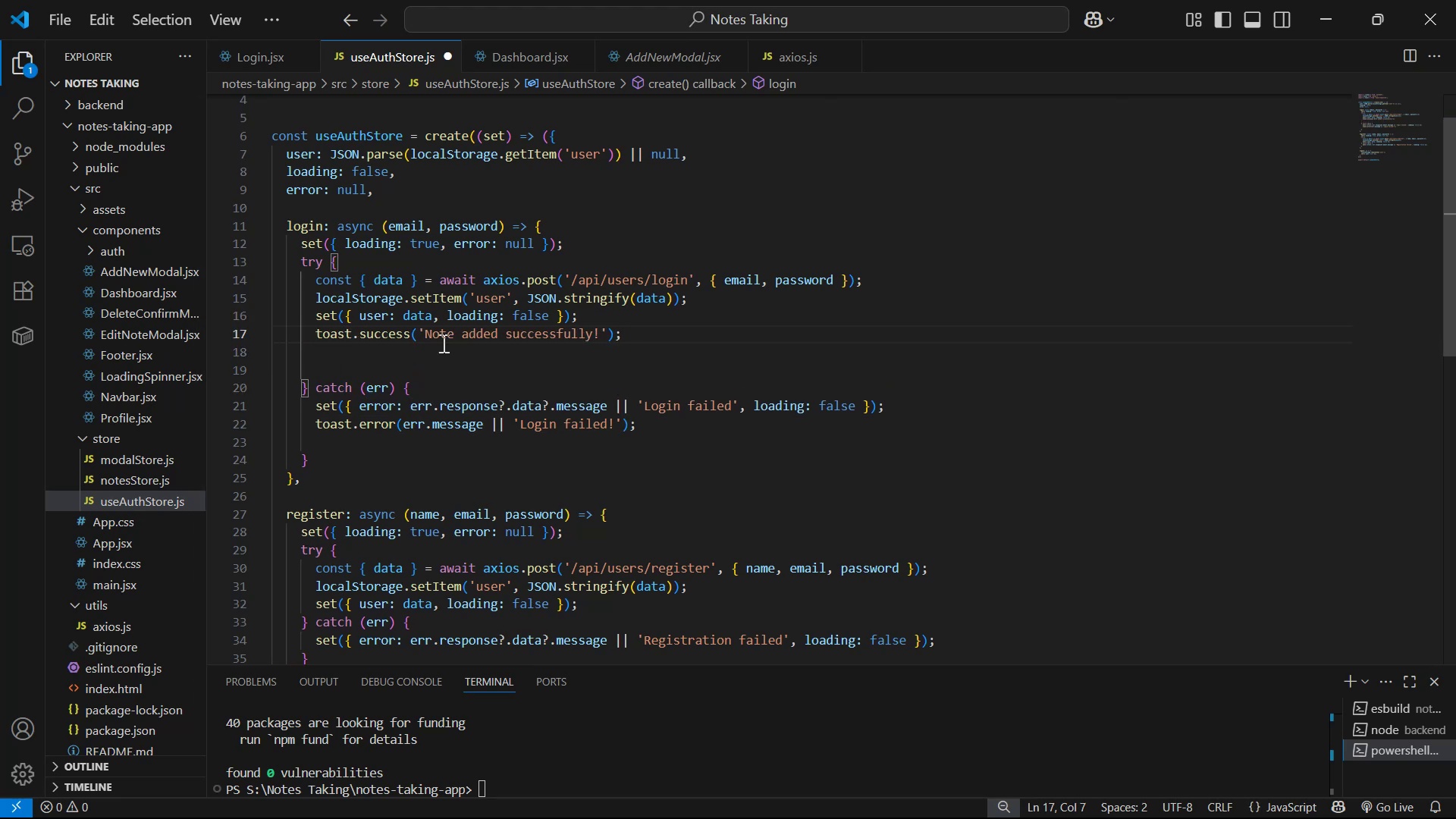 
hold_key(key=ControlLeft, duration=0.38)
 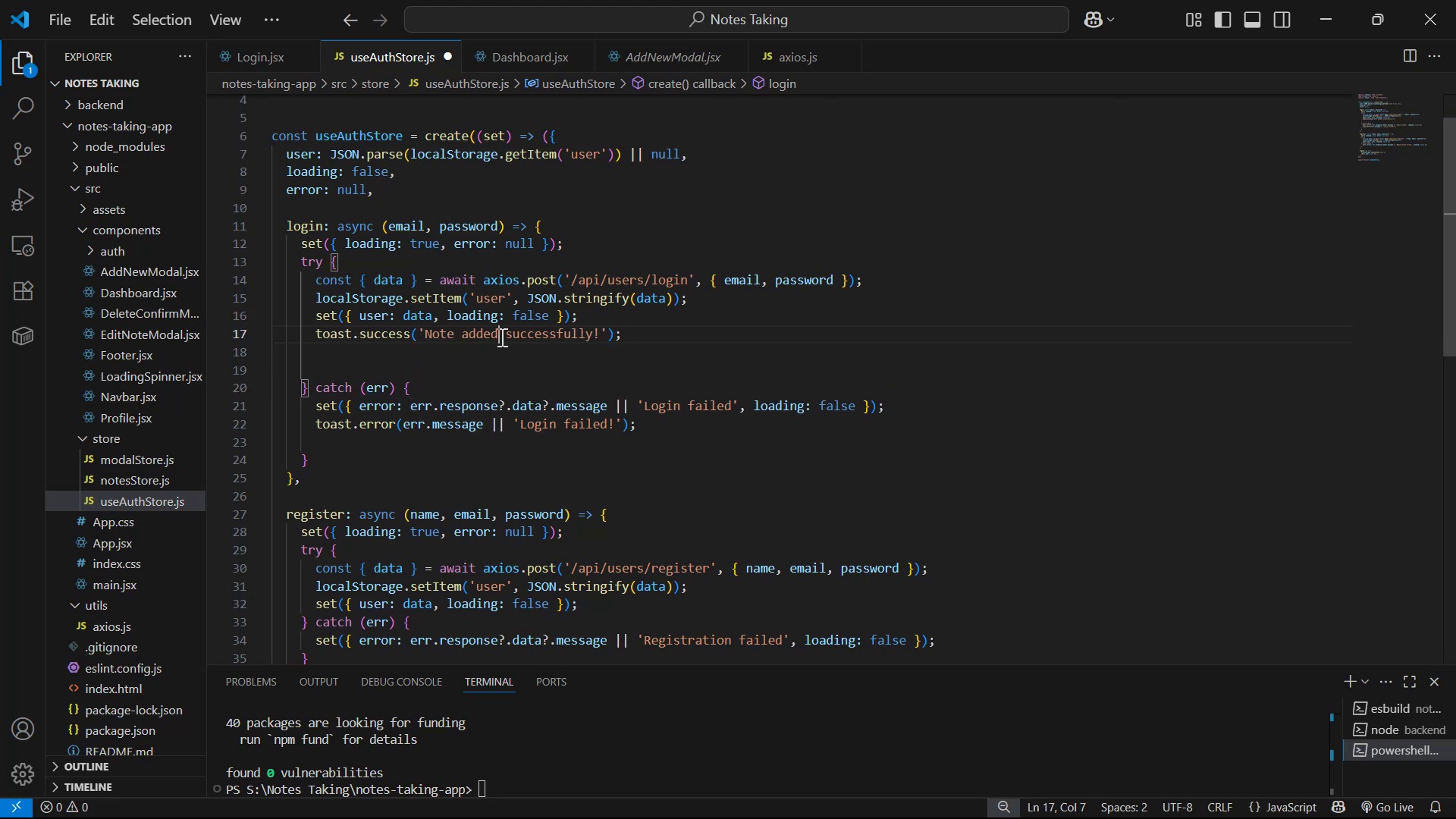 
key(Alt+AltLeft)
 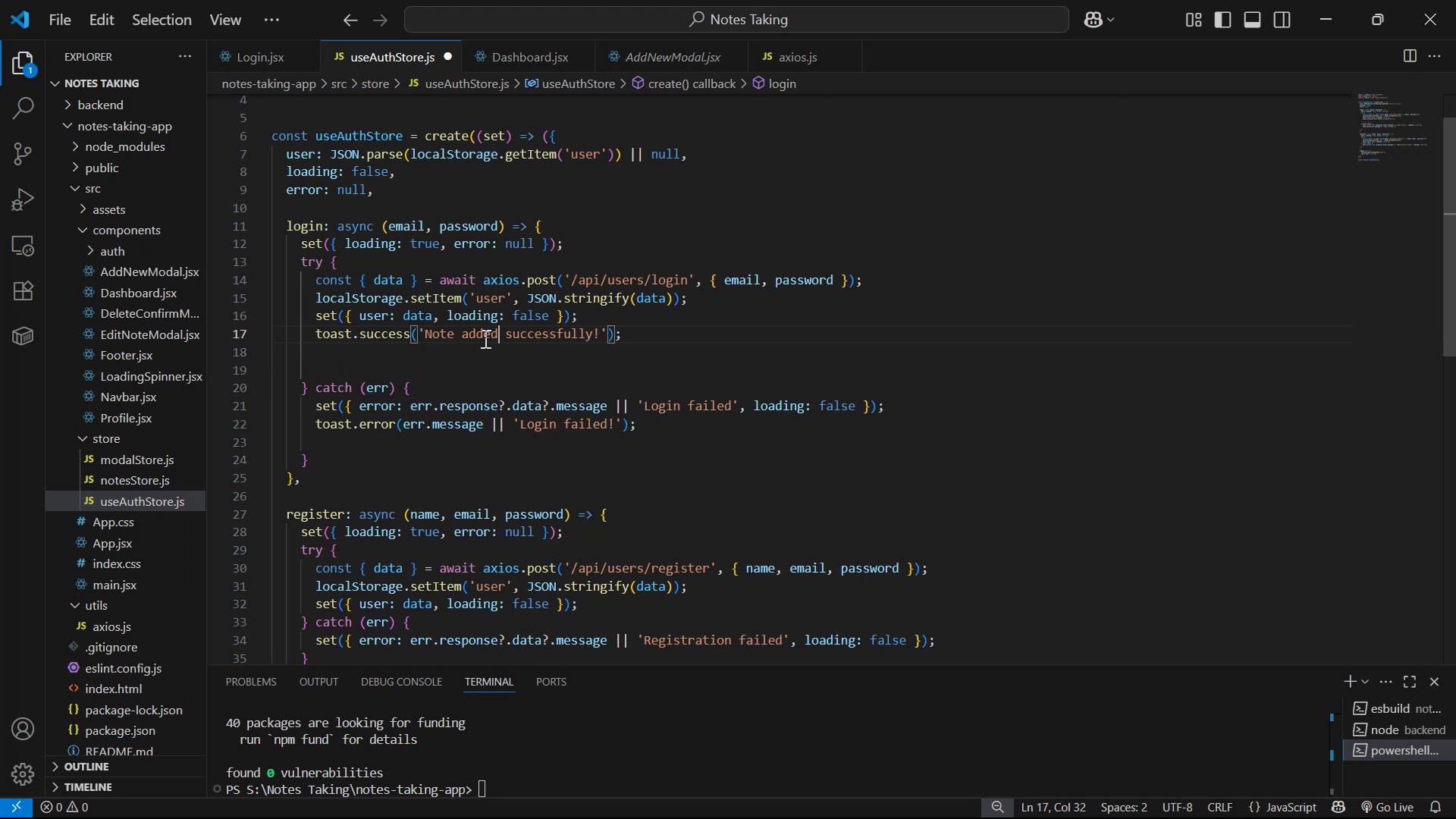 
key(Alt+Tab)
 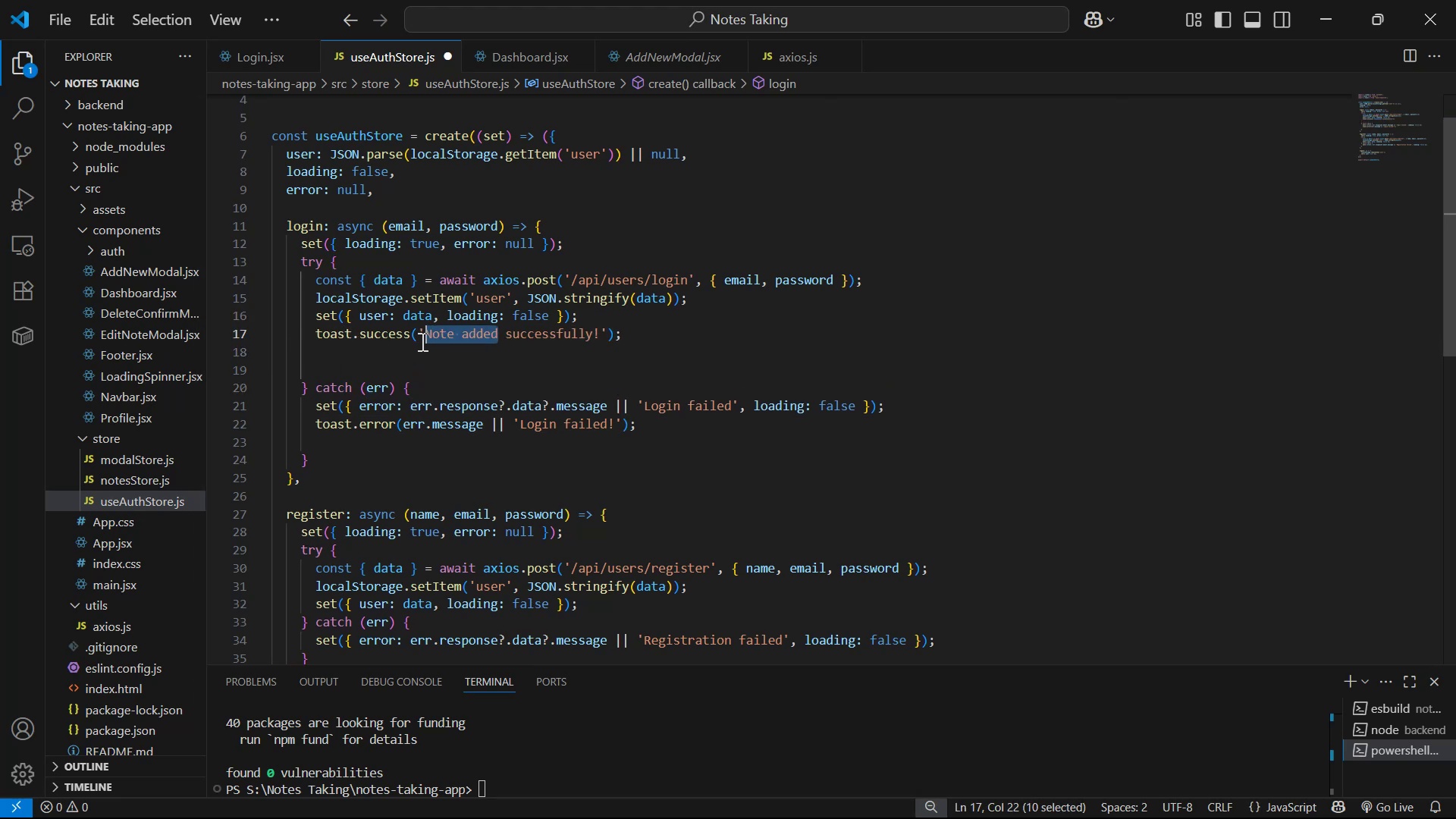 
scroll: coordinate [890, 387], scroll_direction: down, amount: 3.0
 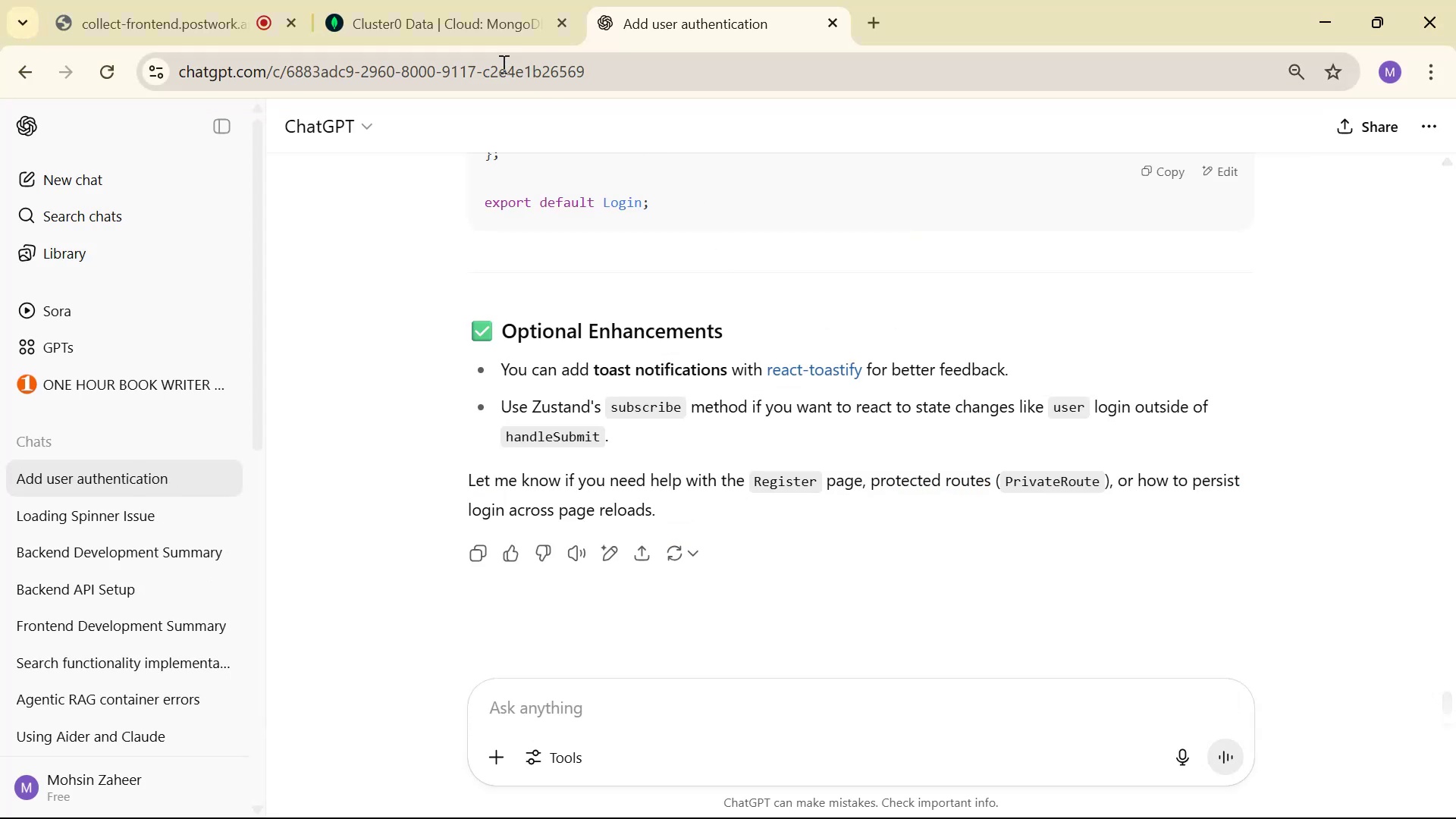 
wait(5.55)
 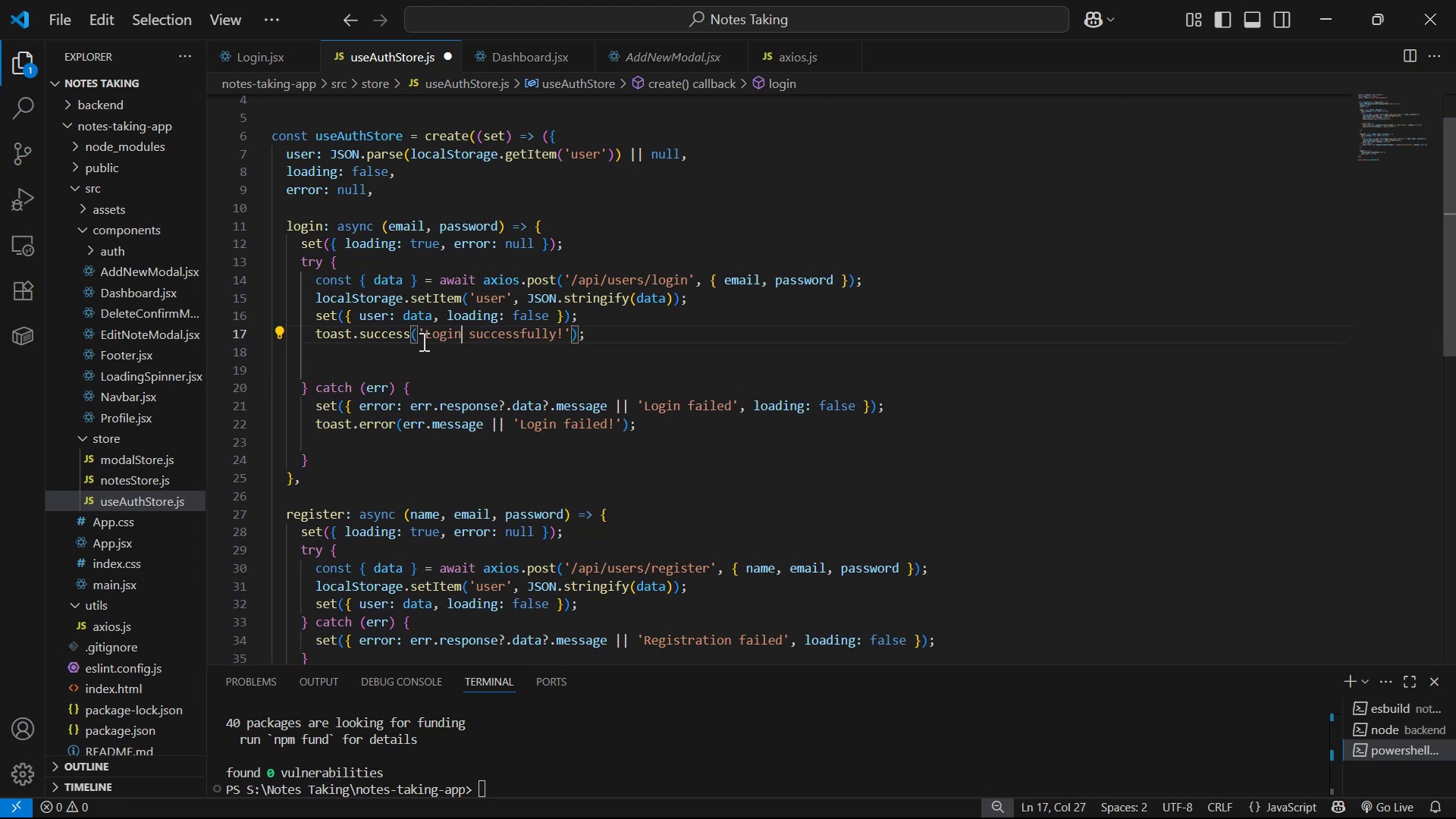 
left_click_drag(start_coordinate=[896, 318], to_coordinate=[482, 312])
 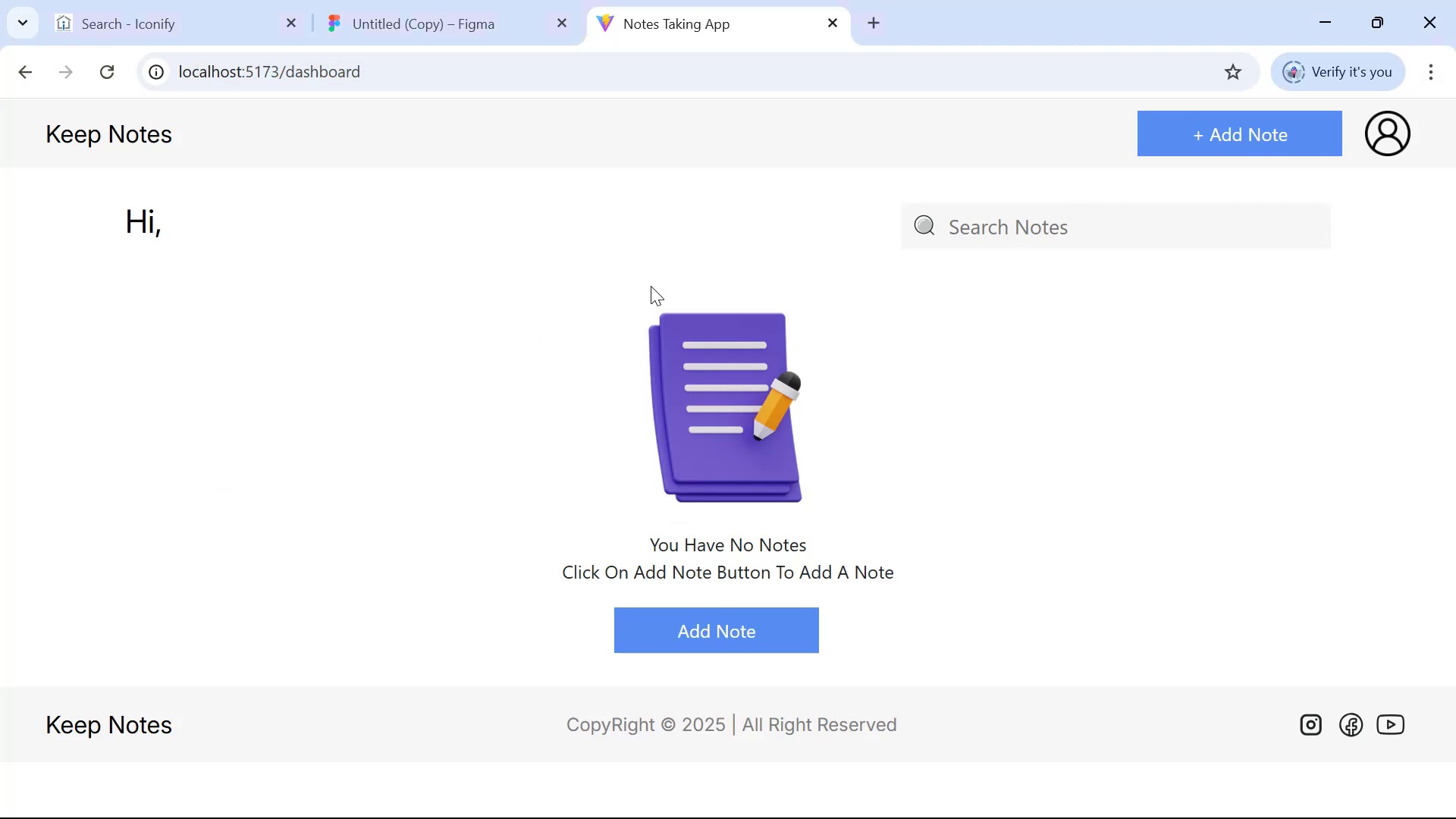 
key(Control+C)
 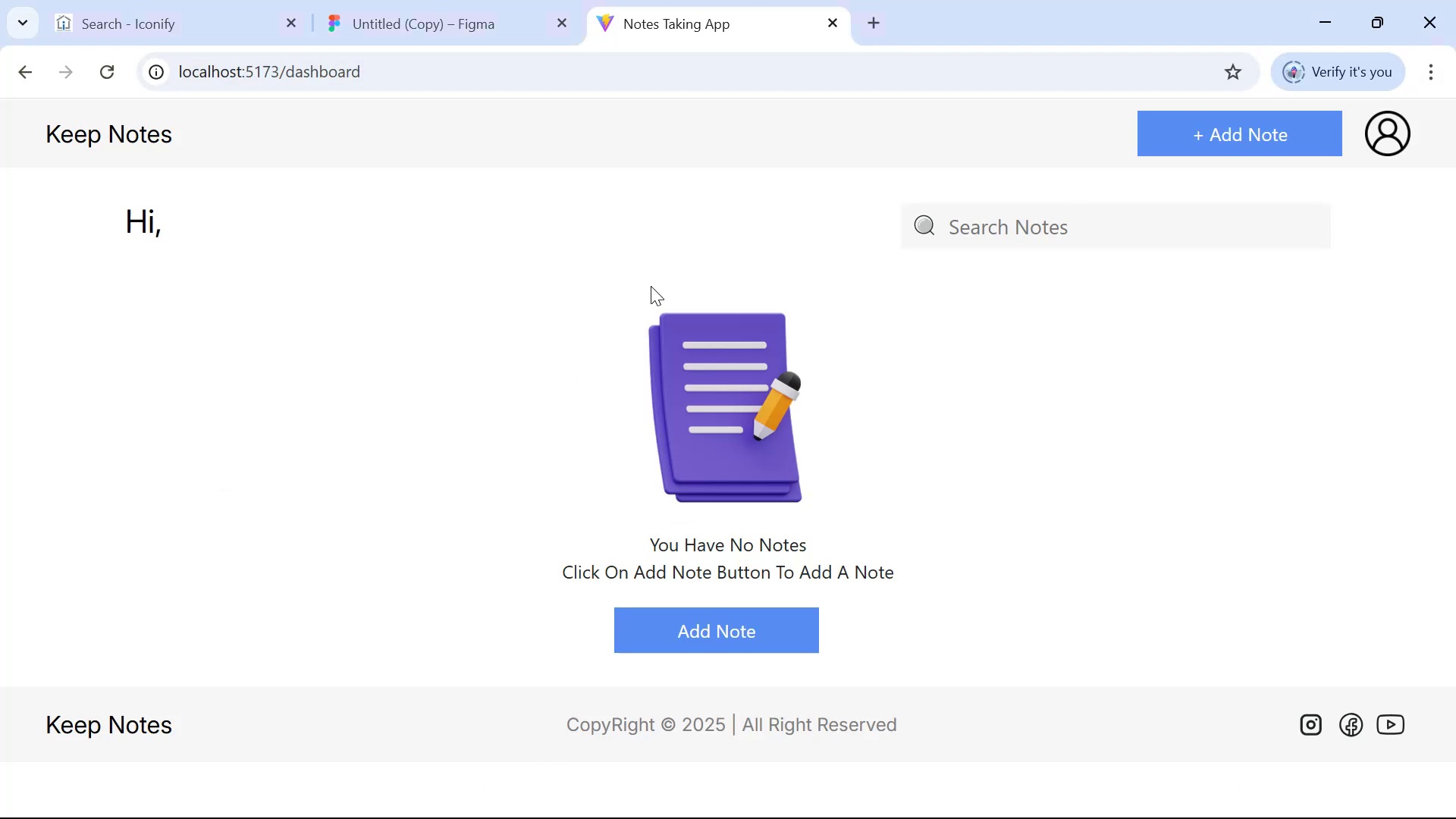 
key(Alt+AltLeft)
 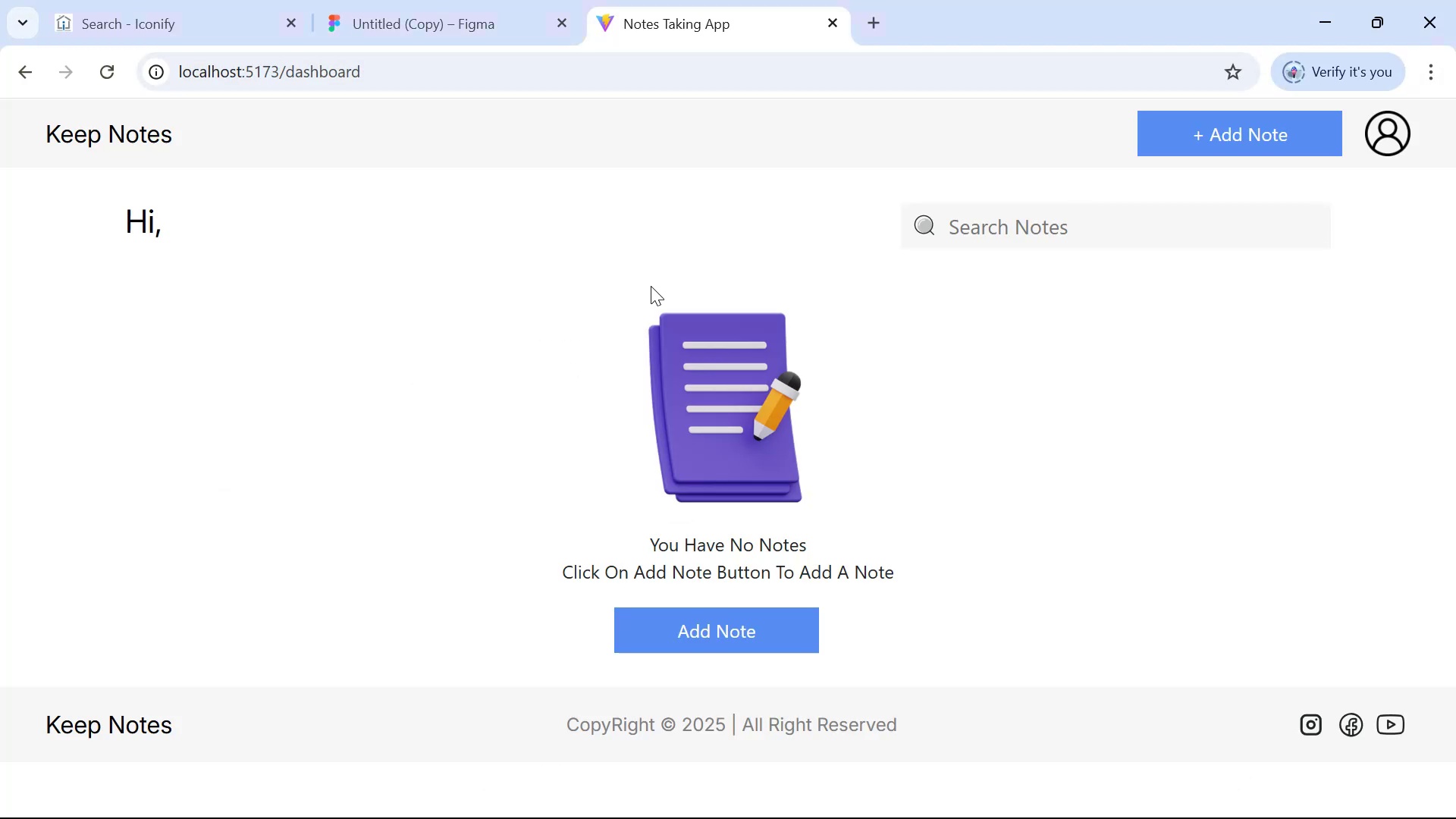 
key(Alt+Tab)
 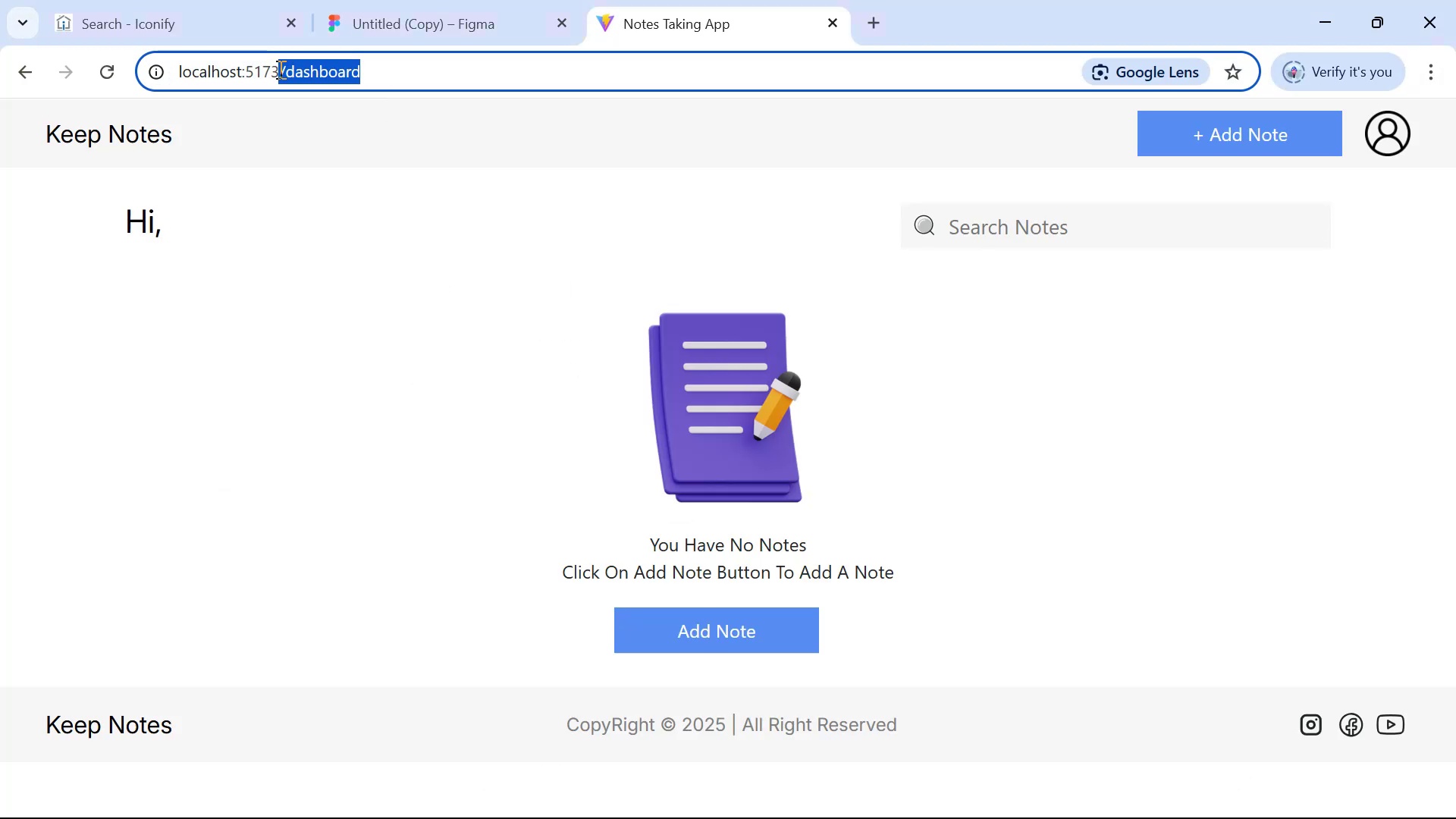 
wait(6.45)
 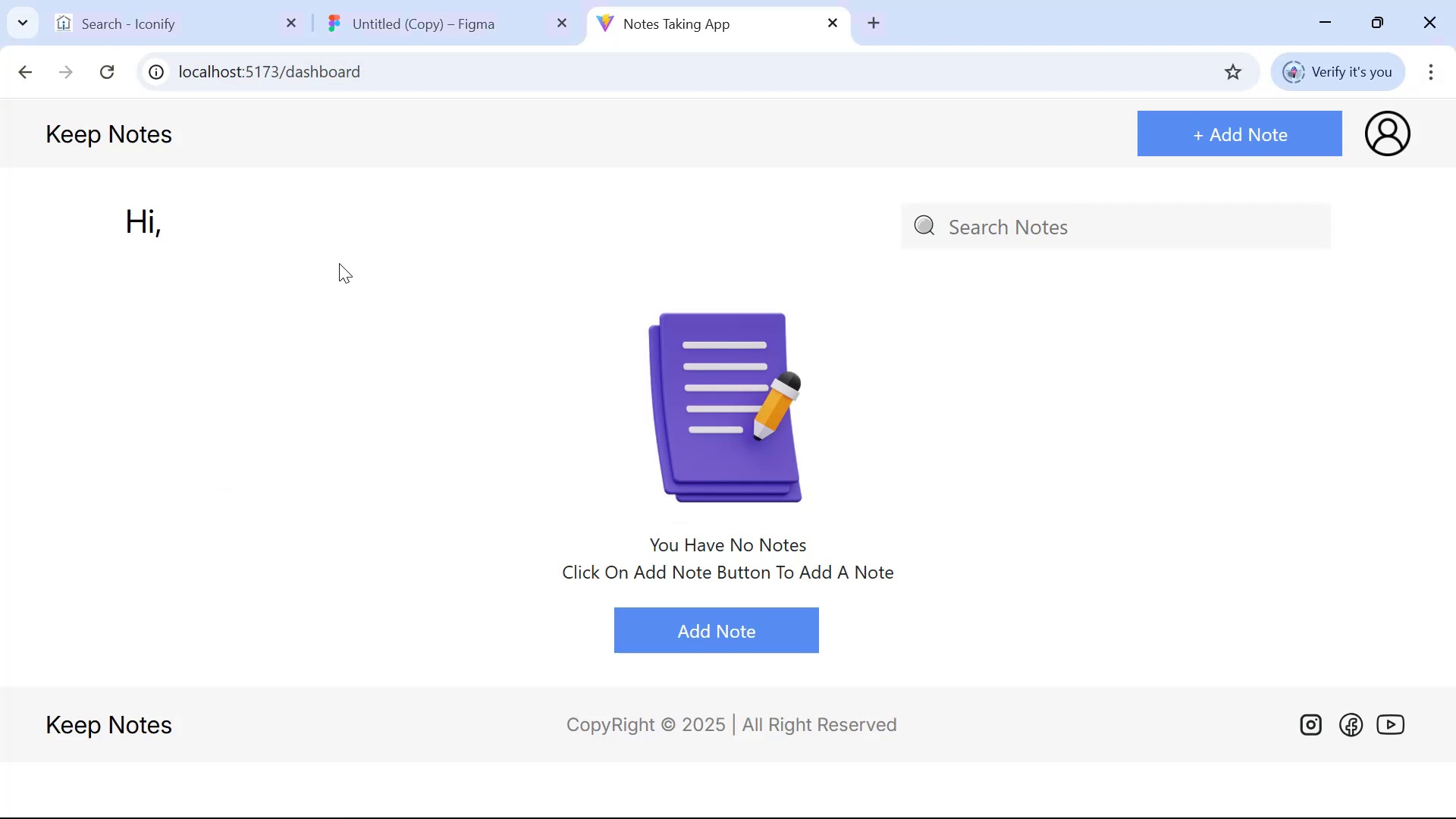 
scroll: coordinate [694, 171], scroll_direction: up, amount: 6.0
 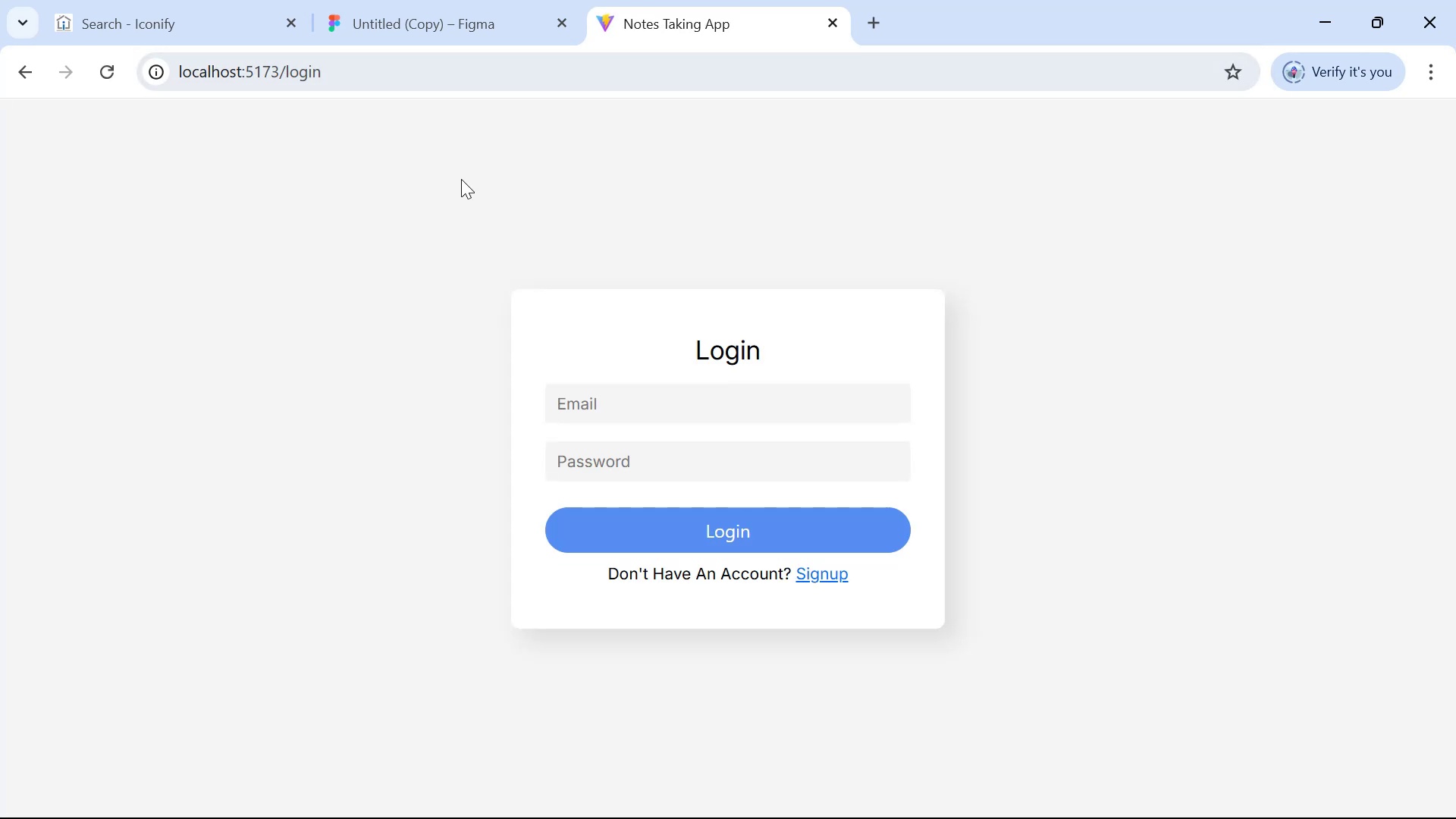 
scroll: coordinate [1294, 66], scroll_direction: down, amount: 26.0
 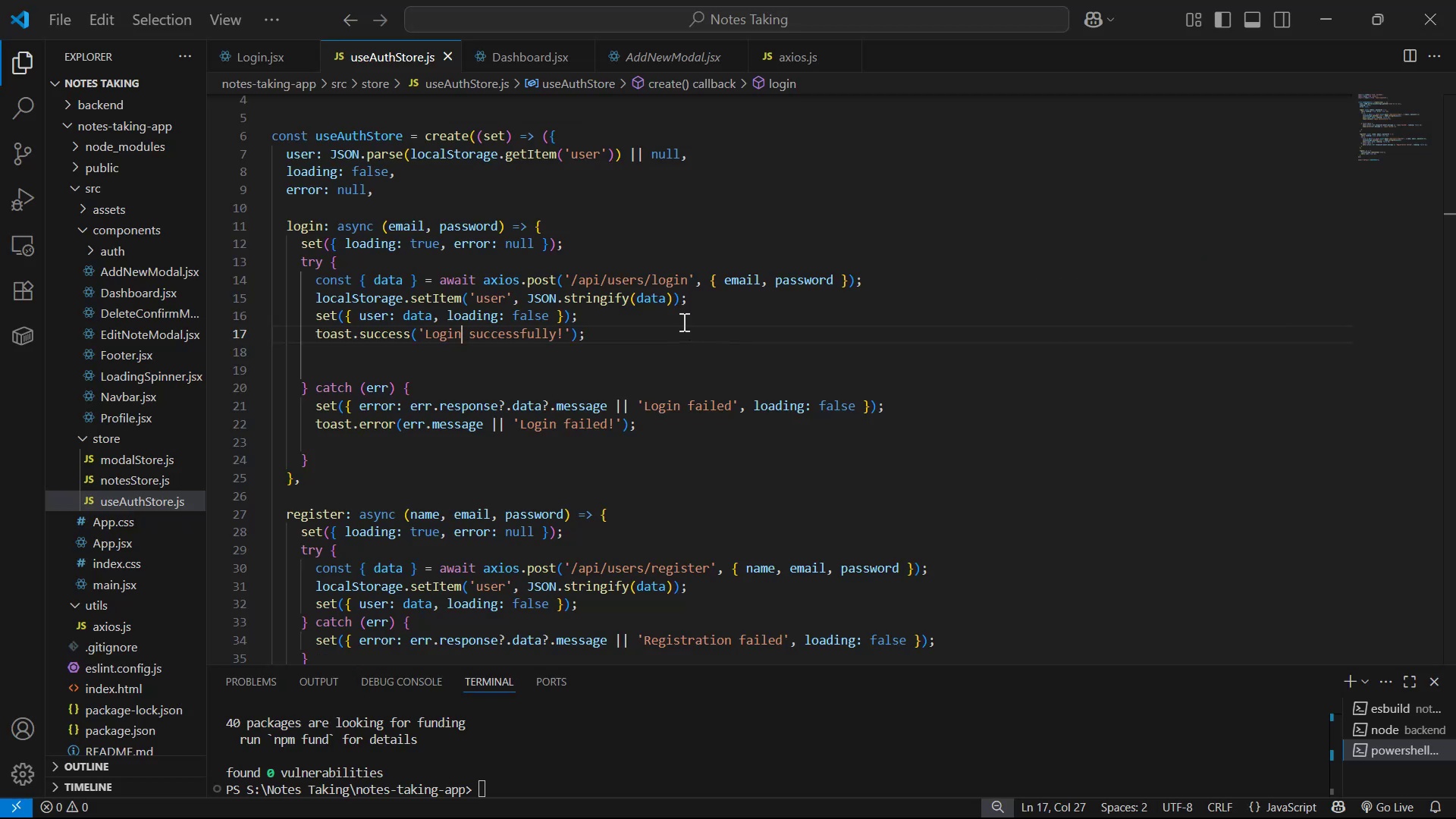 
left_click([1377, 52])
 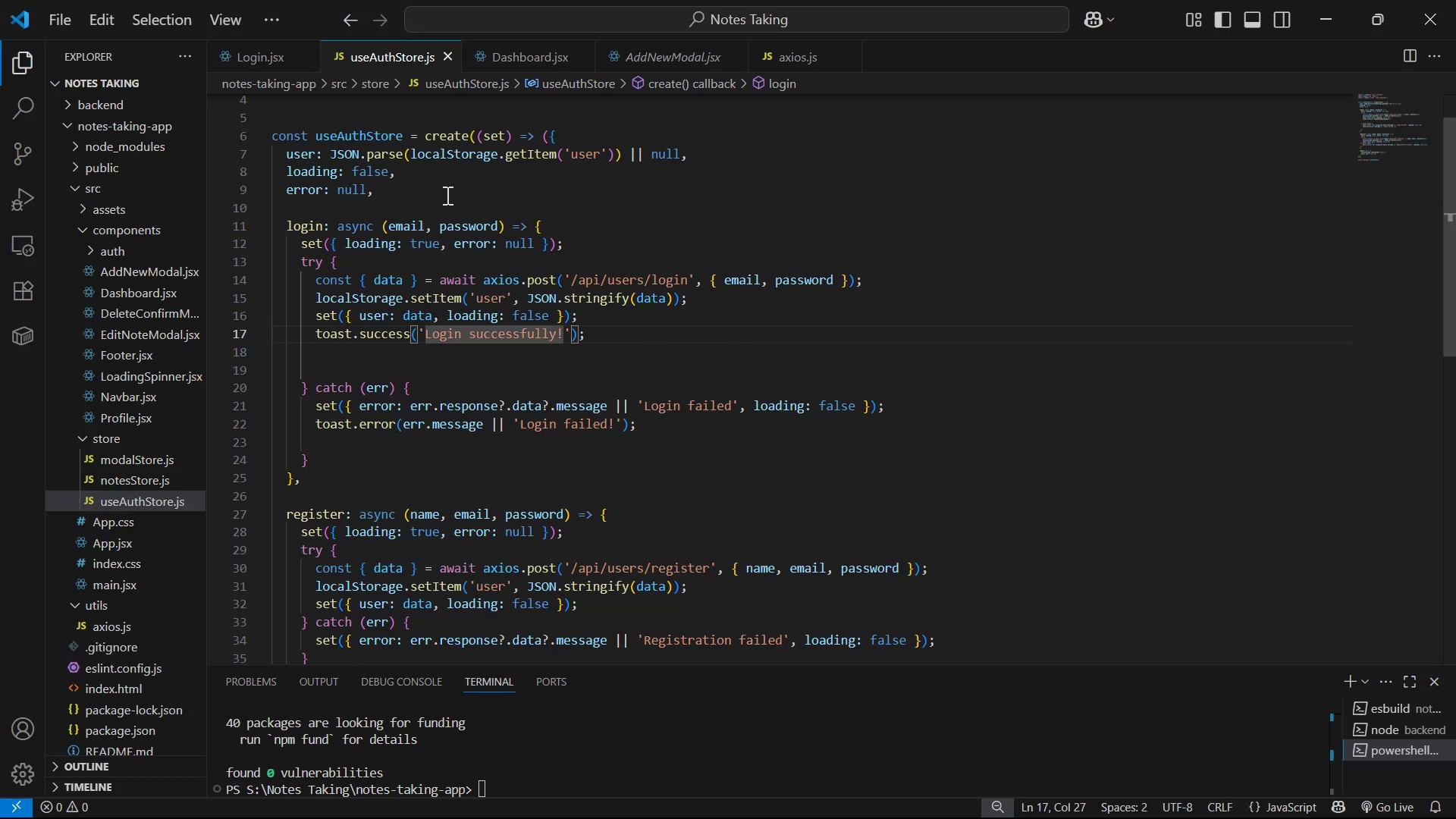 
triple_click([1377, 53])
 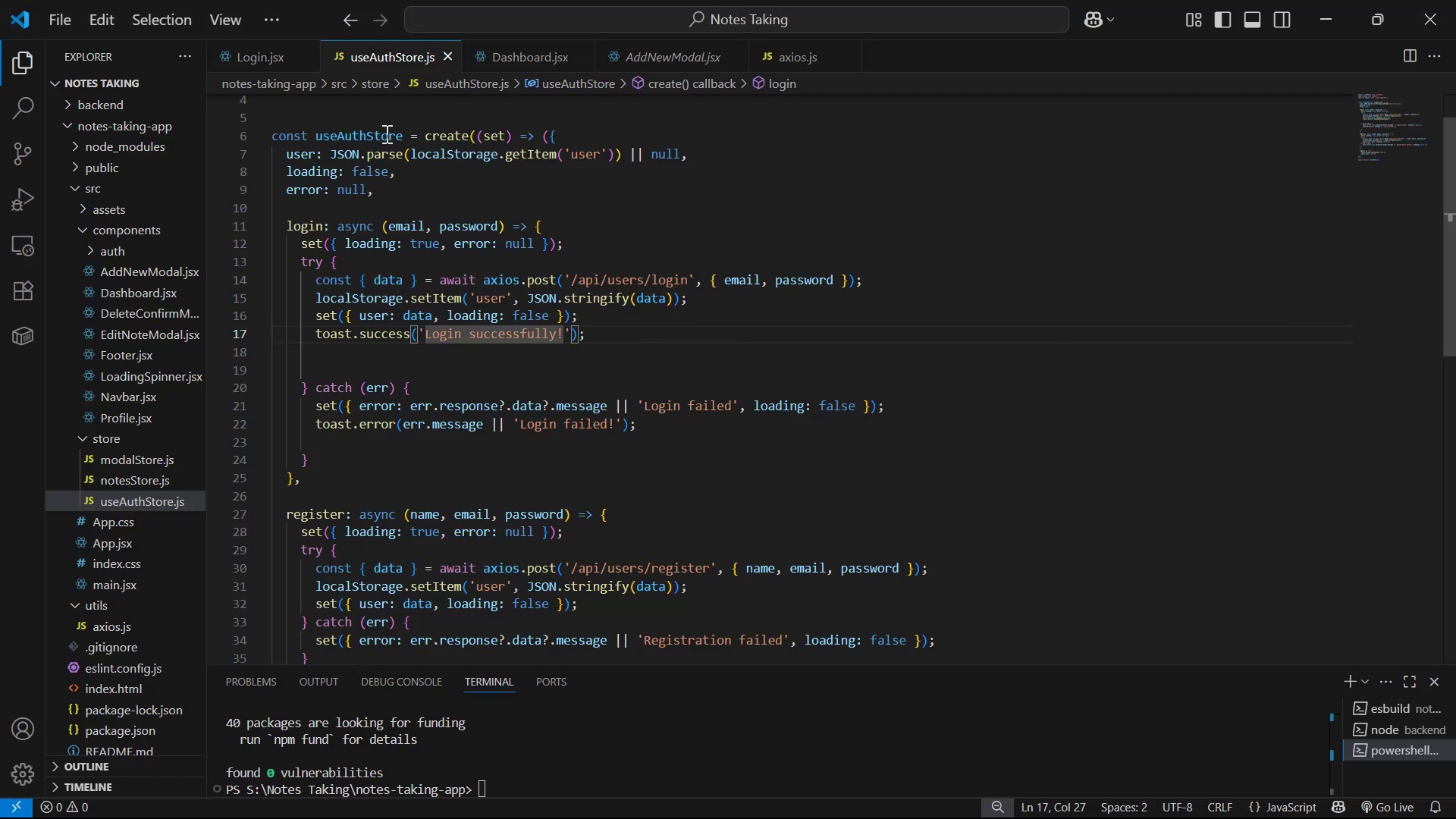 
triple_click([1376, 54])
 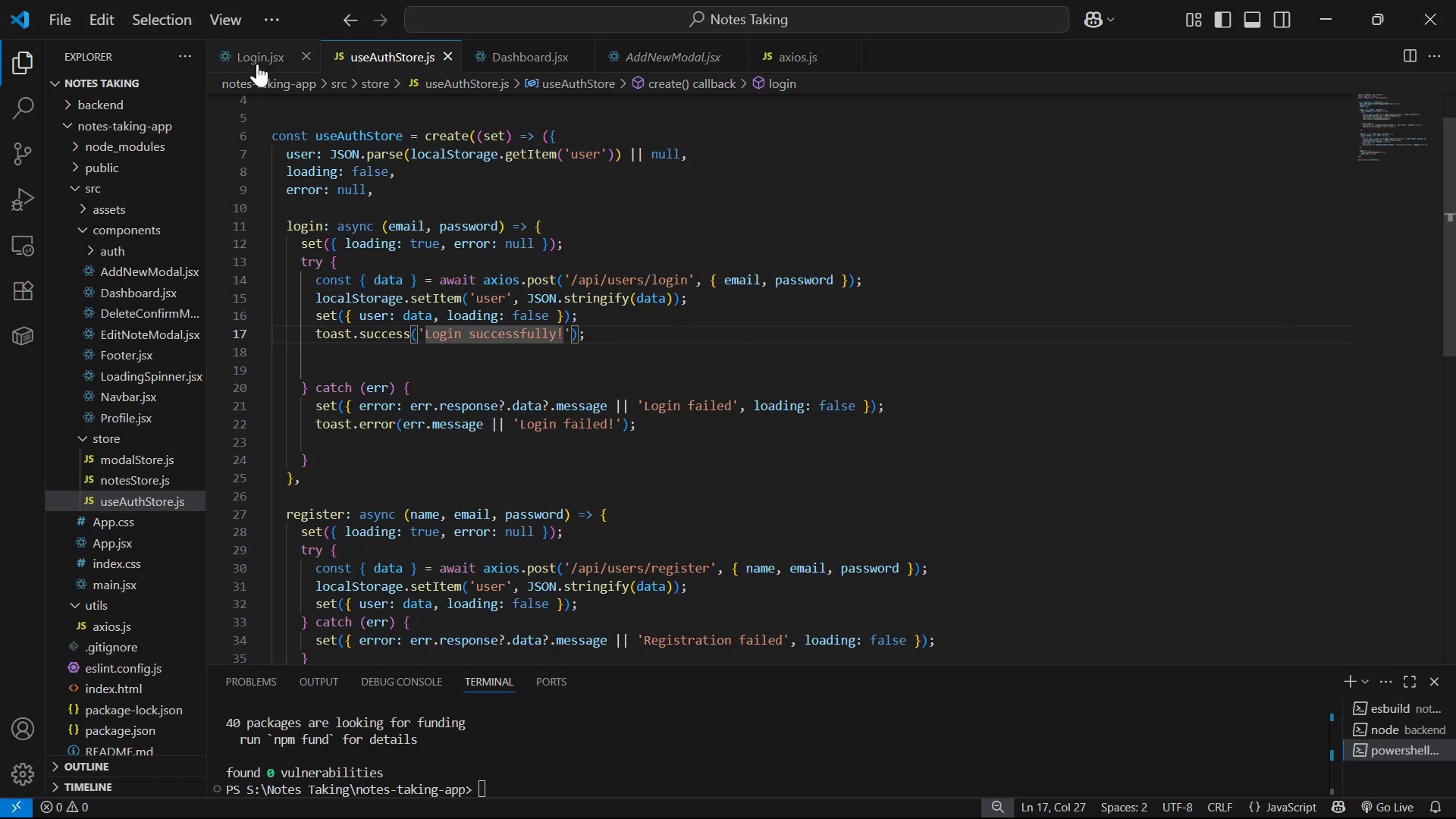 
triple_click([1376, 54])
 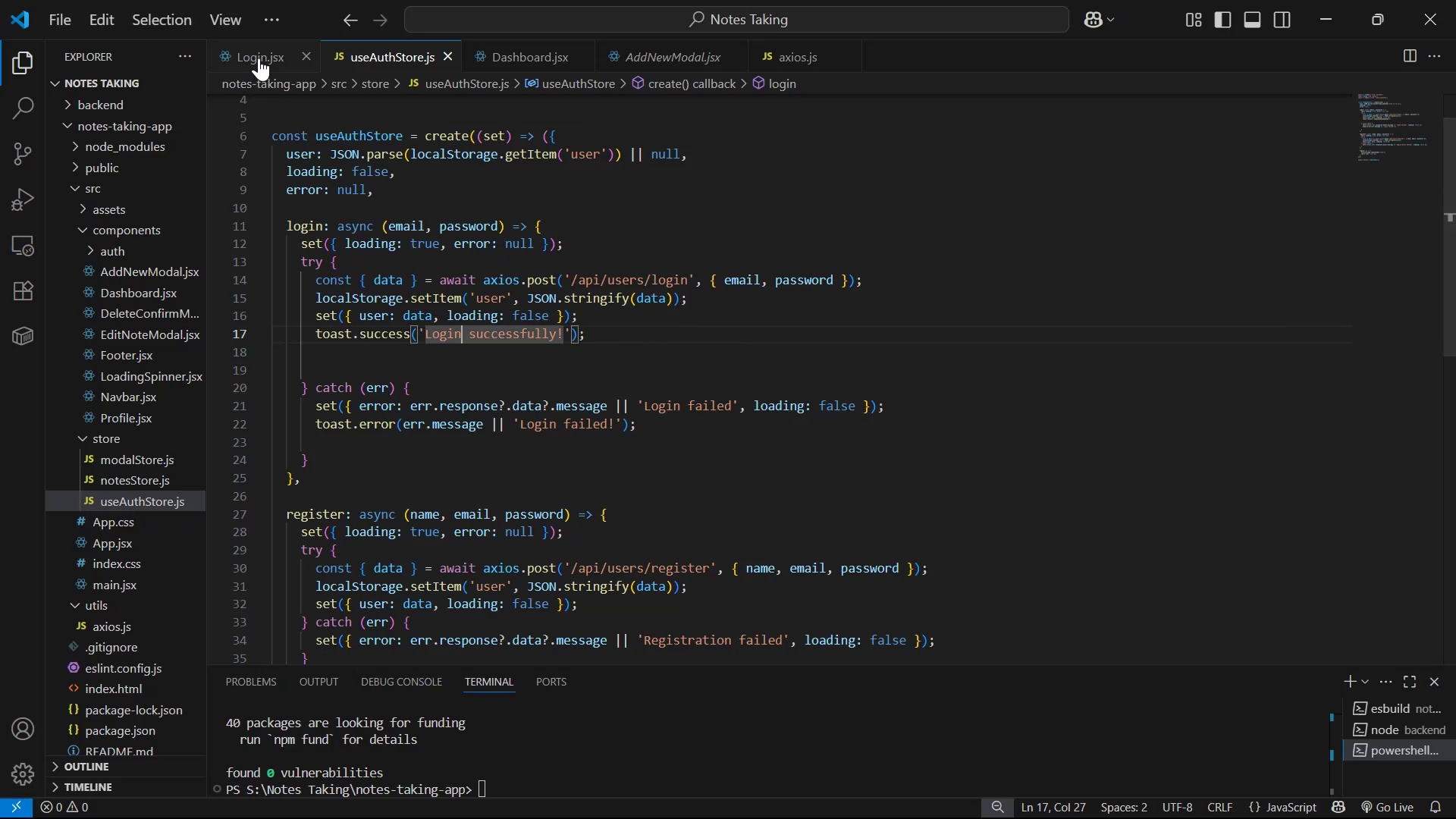 
triple_click([1376, 54])
 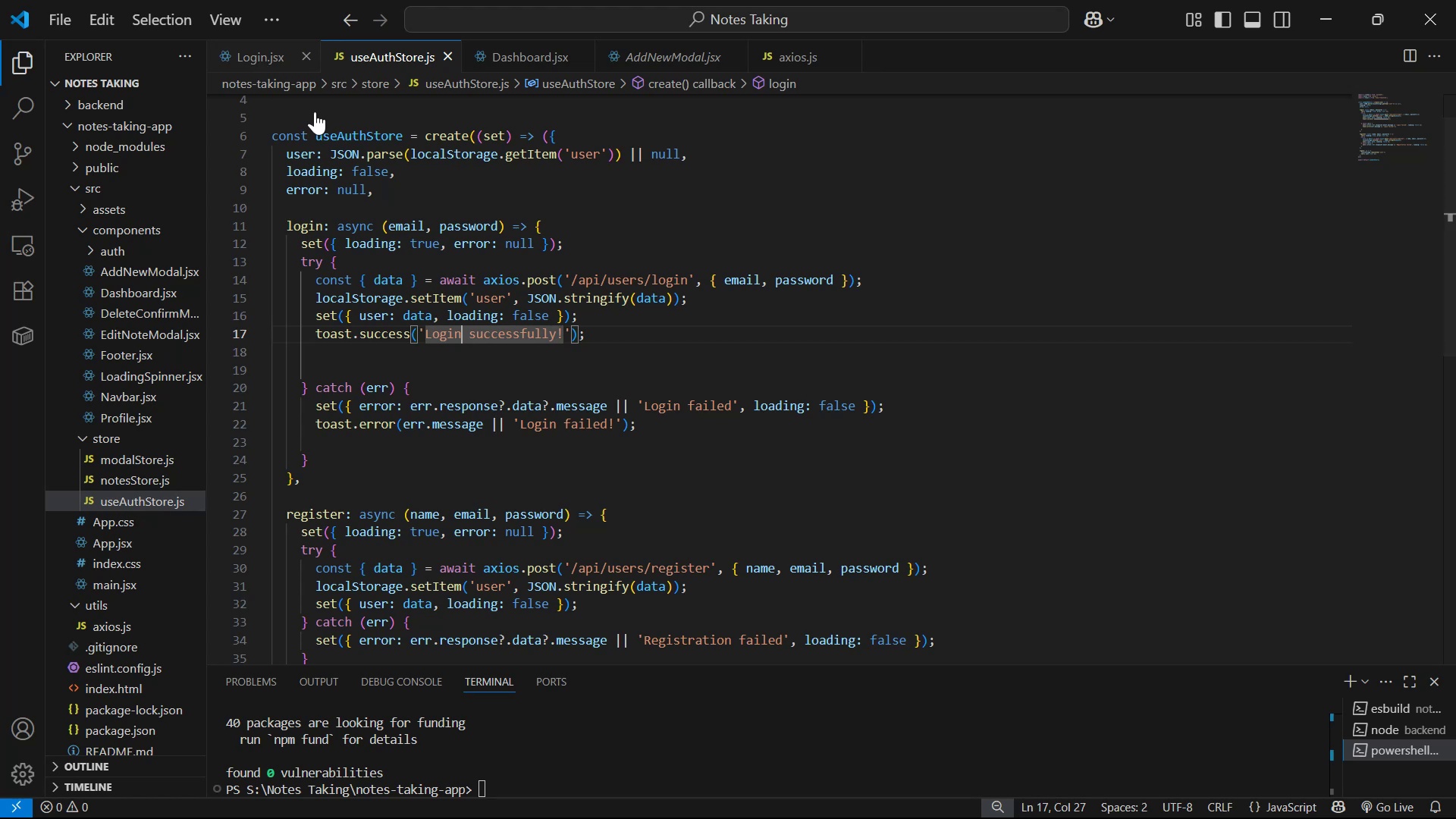 
triple_click([1376, 54])
 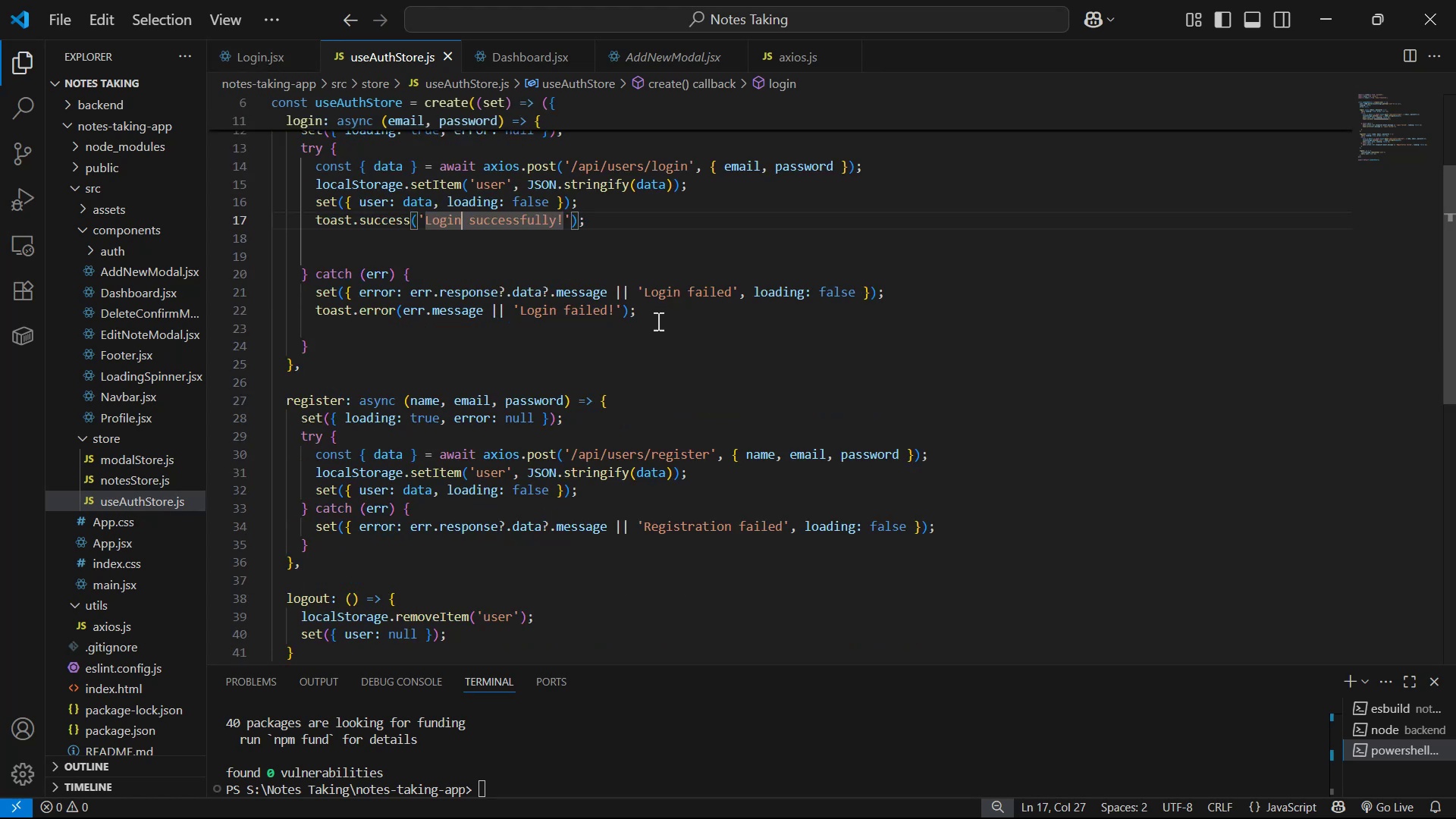 
left_click([1334, 56])
 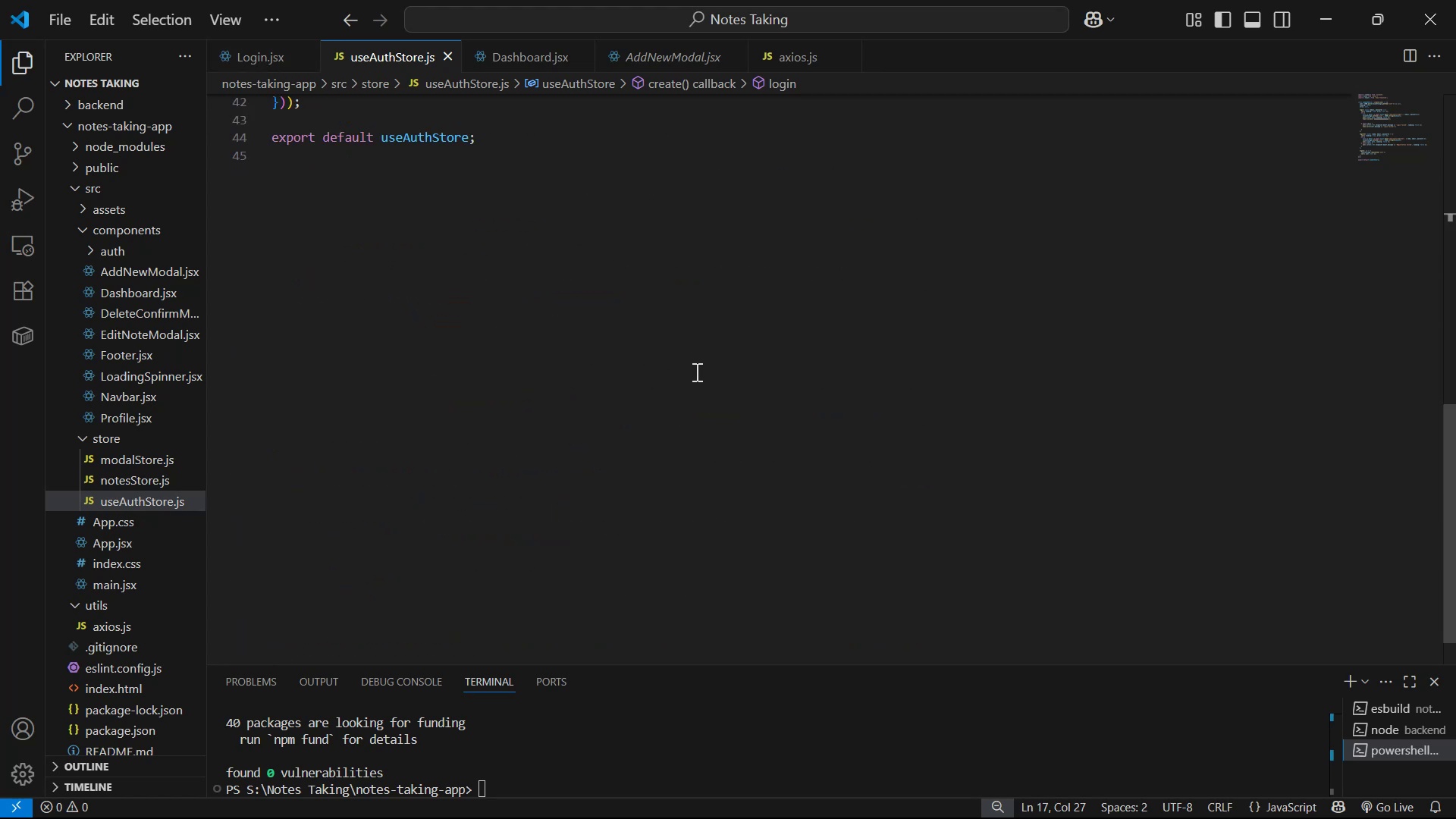 
left_click([1214, 56])
 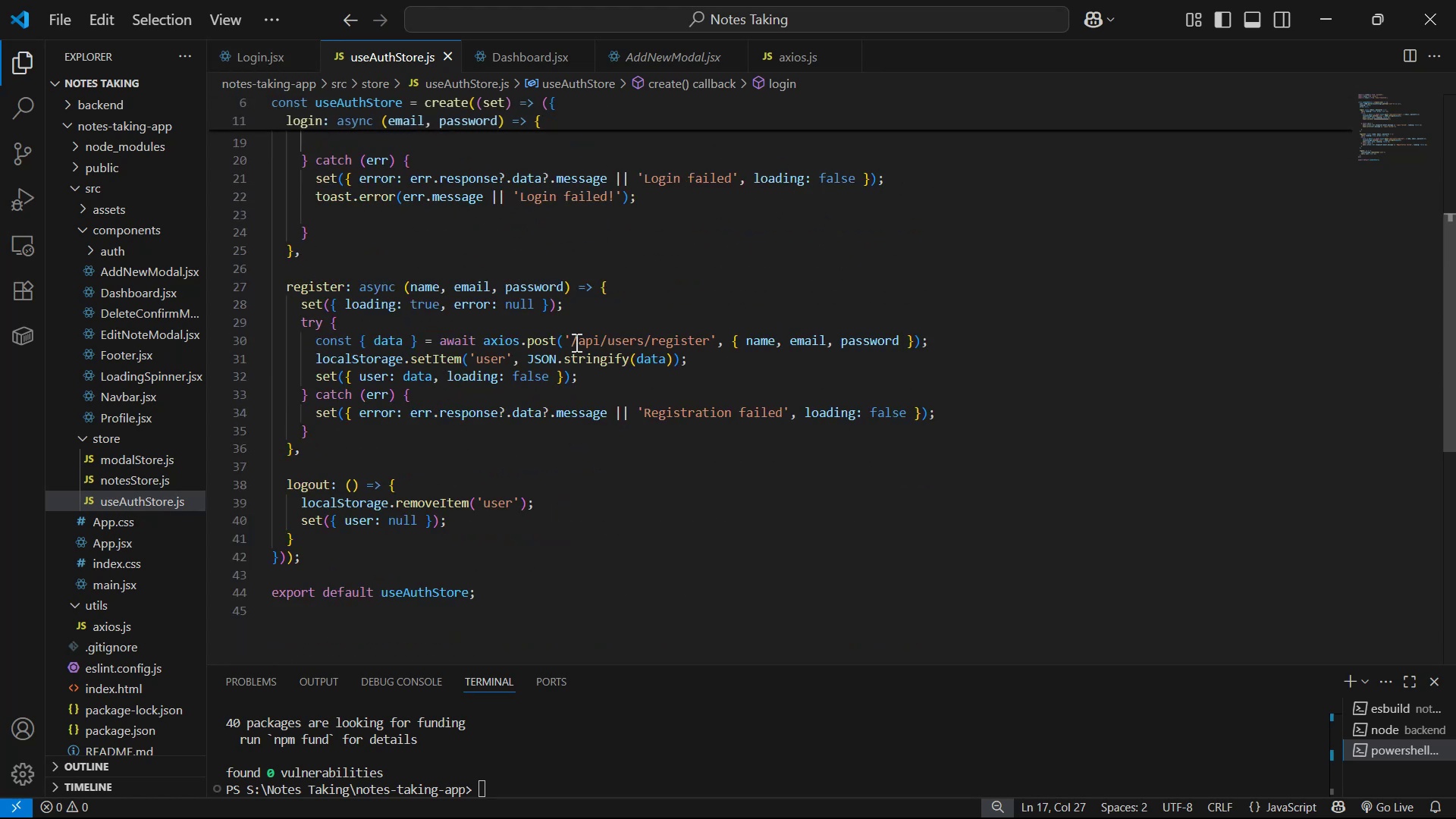 
double_click([308, 58])
 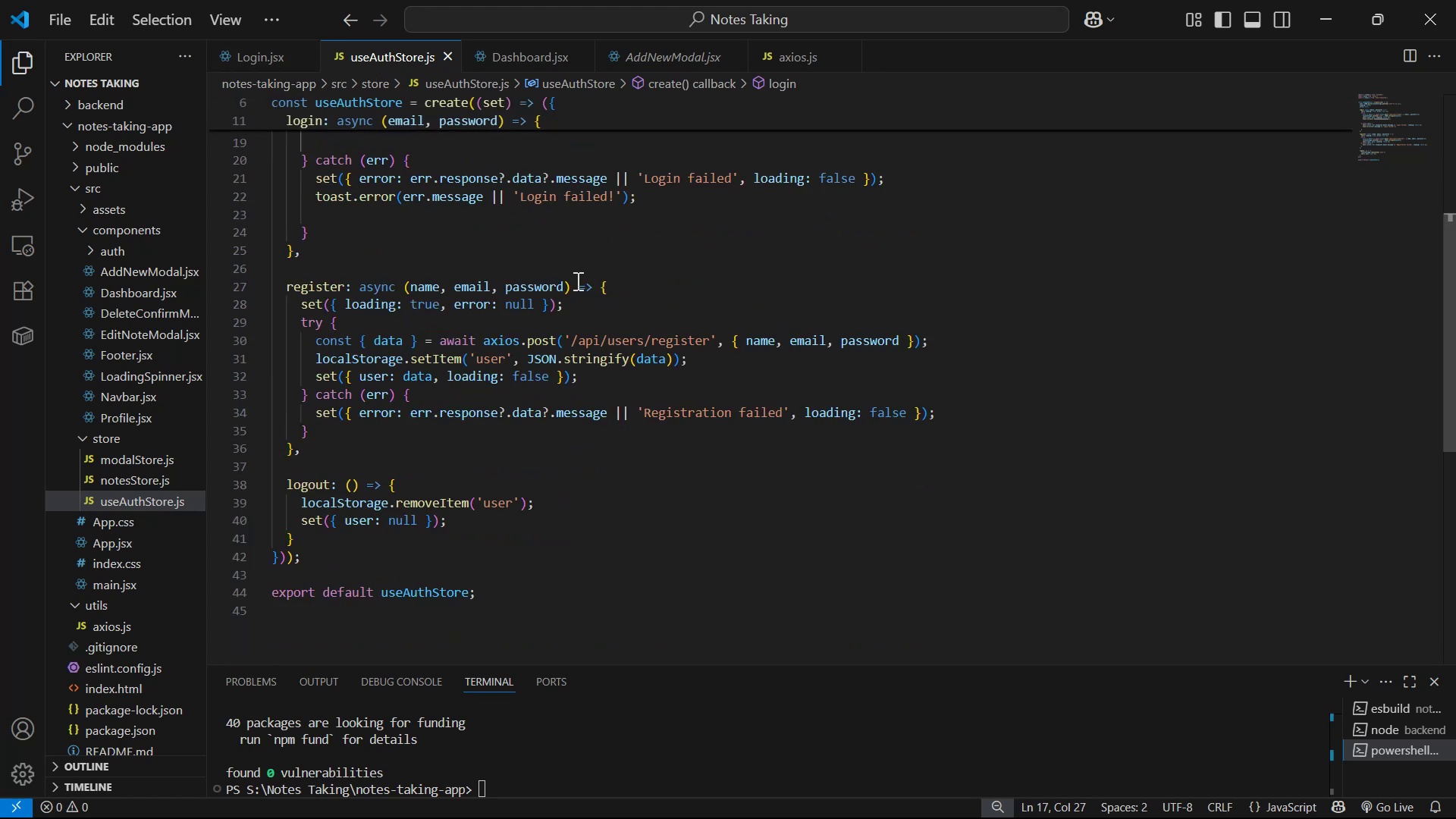 
triple_click([308, 58])
 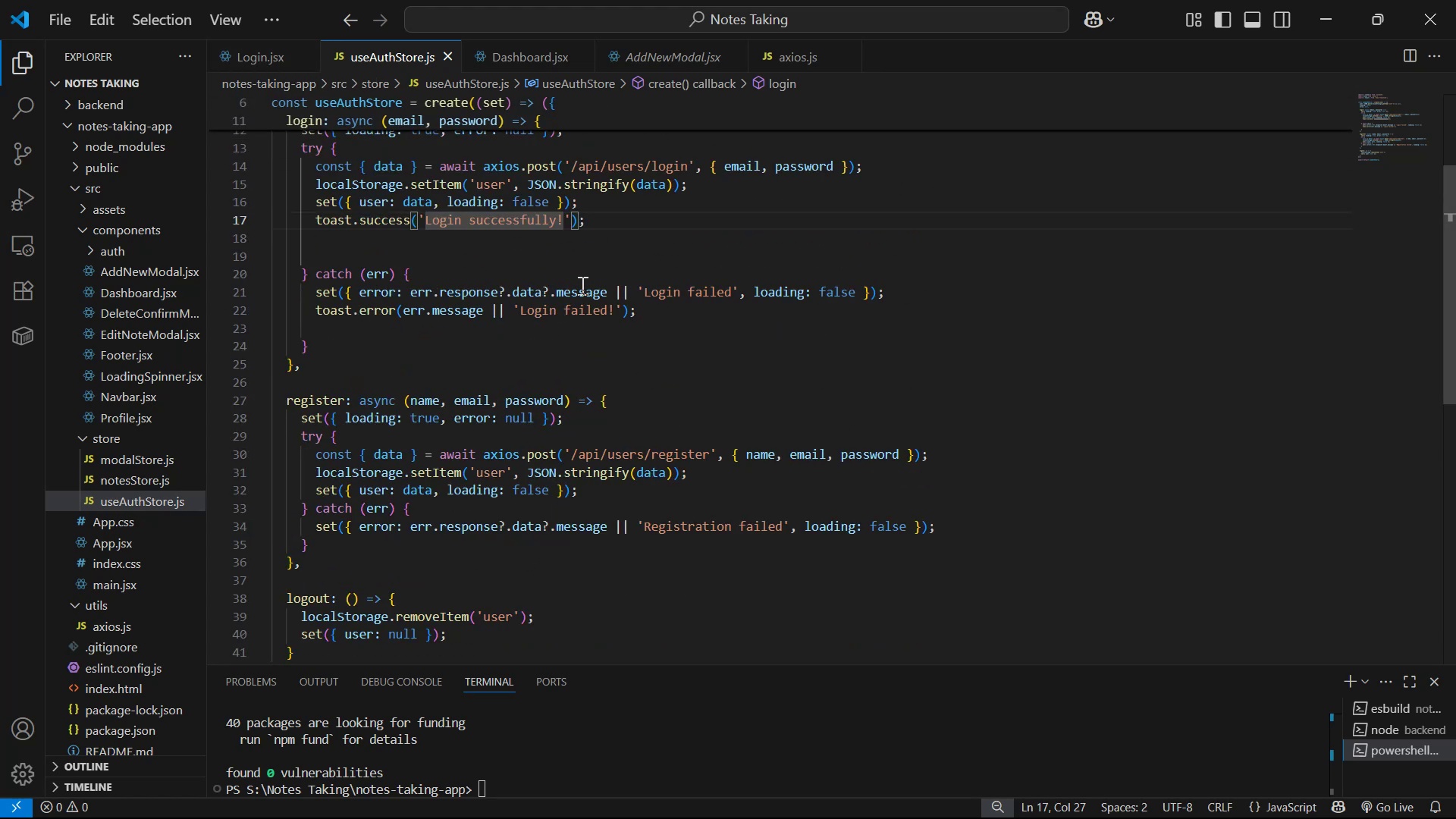 
triple_click([308, 58])
 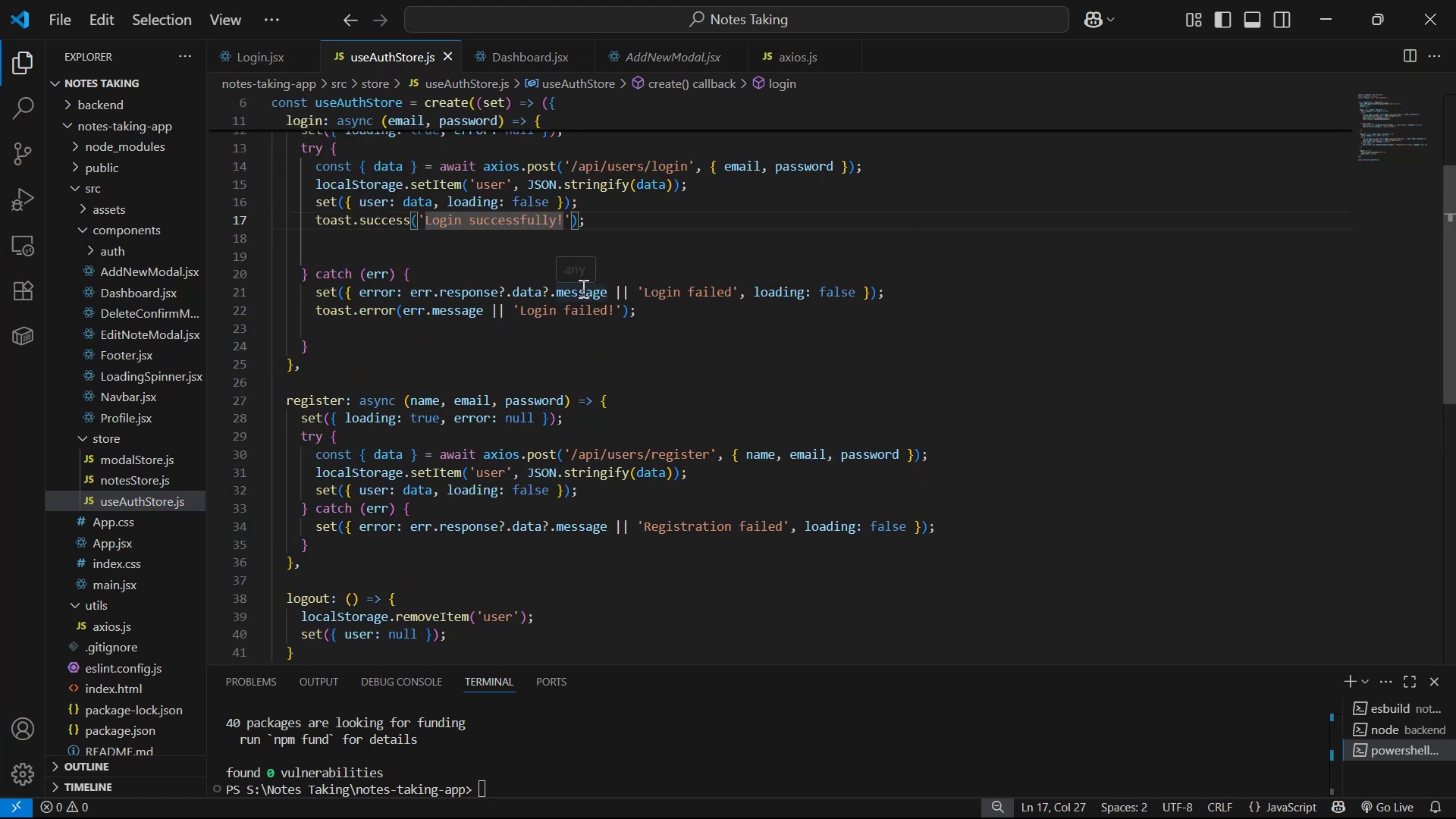 
triple_click([349, 54])
 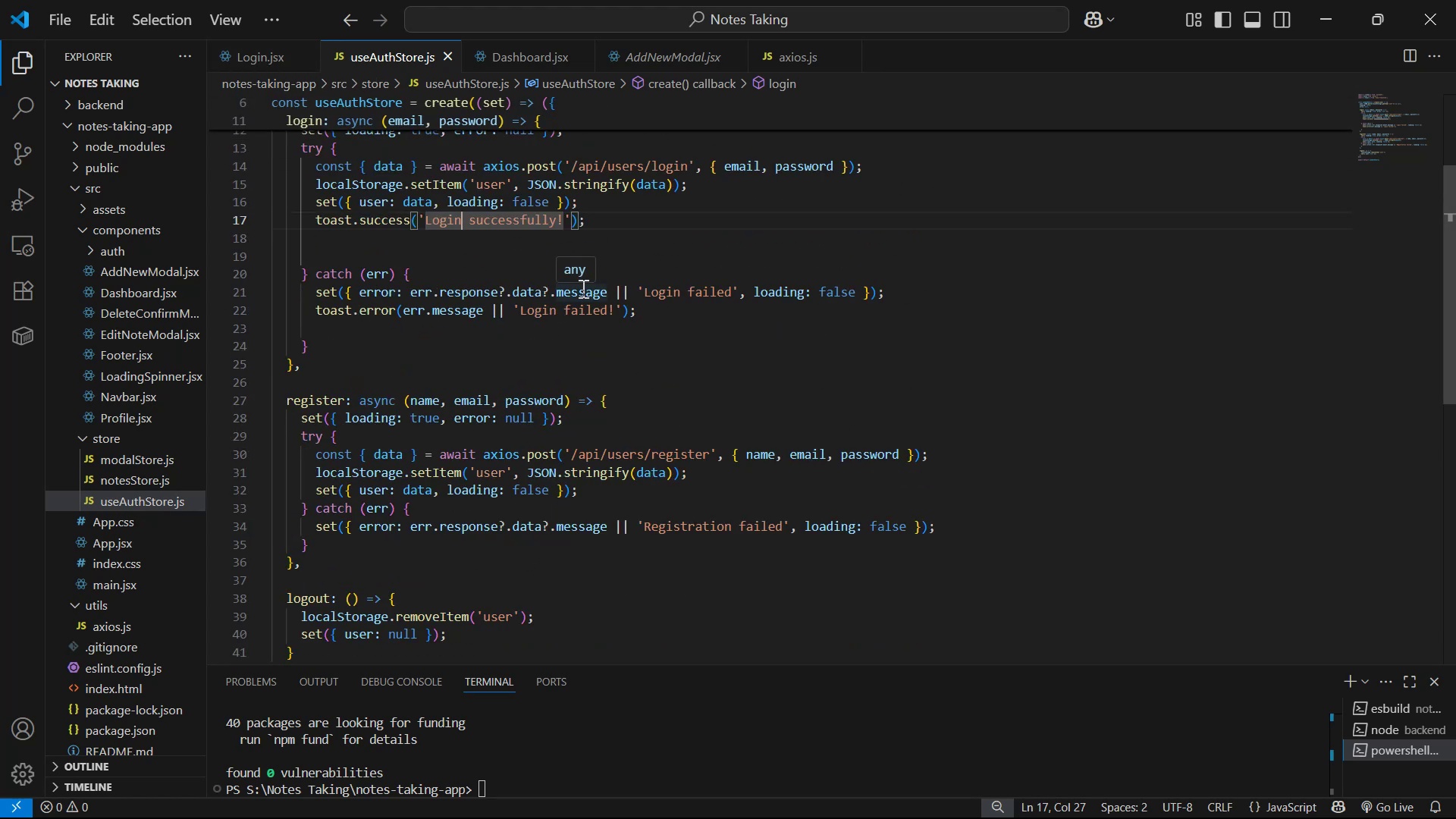 
left_click([323, 55])
 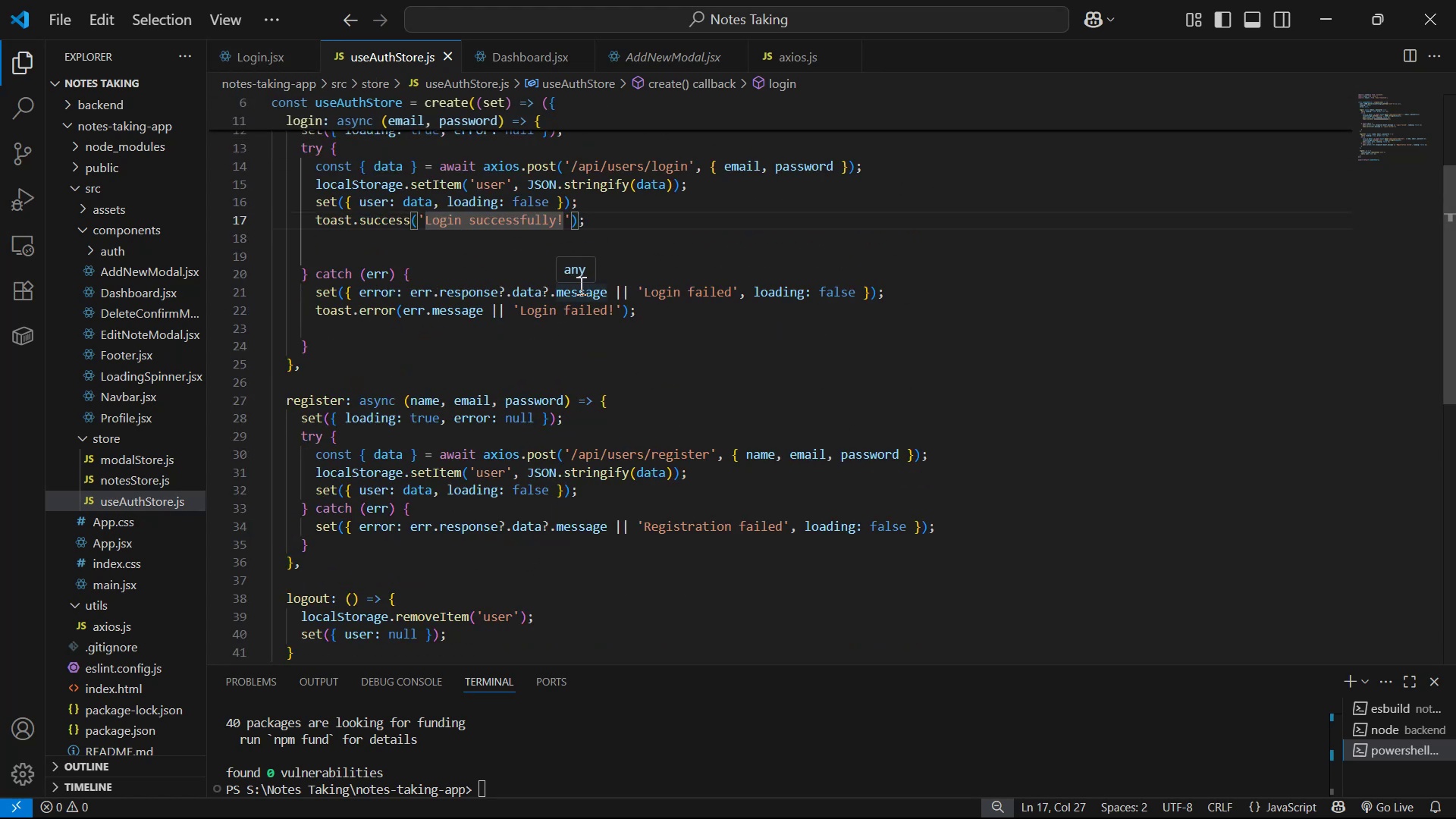 
left_click([330, 55])
 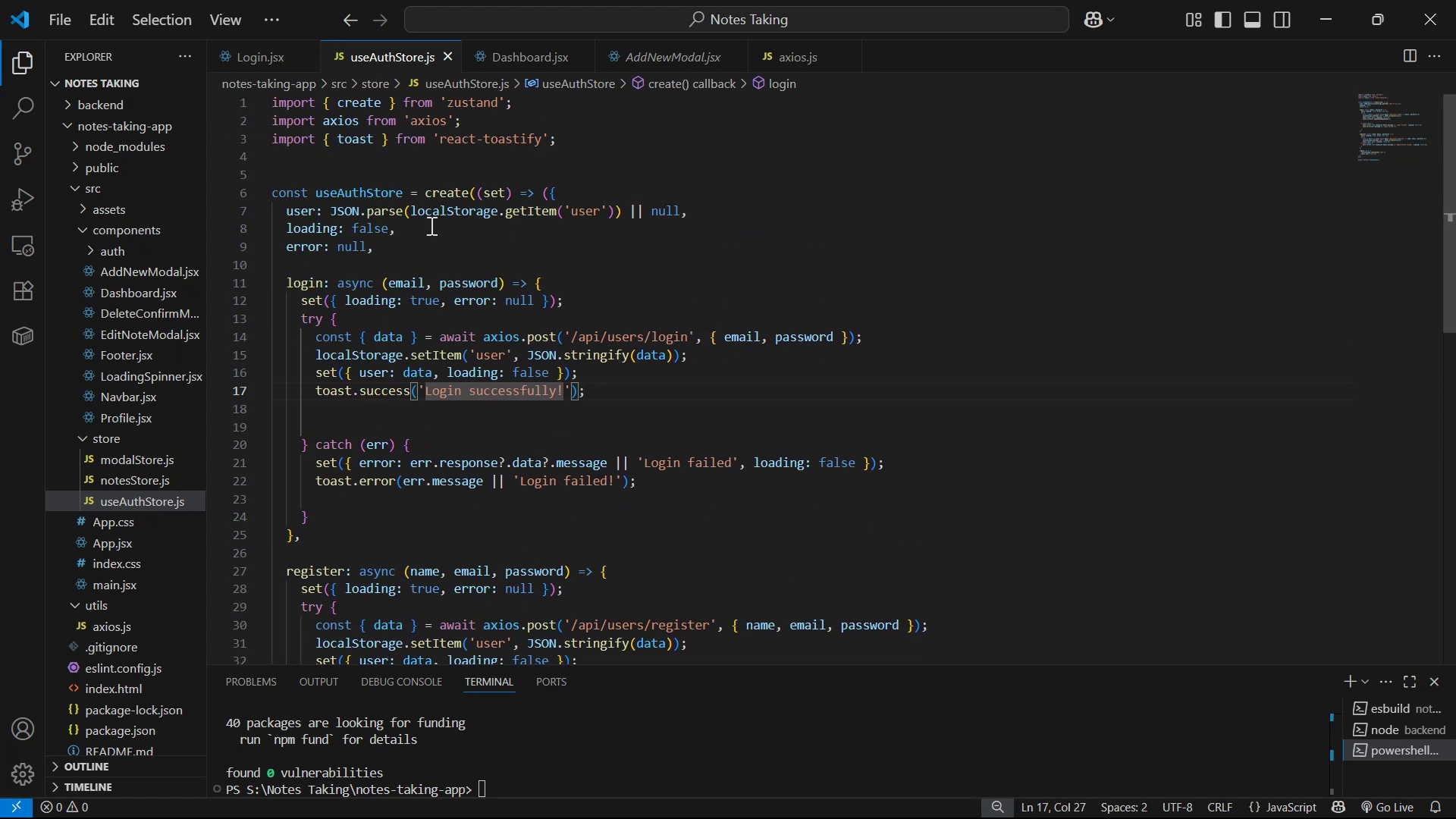 
scroll: coordinate [667, 180], scroll_direction: up, amount: 9.0
 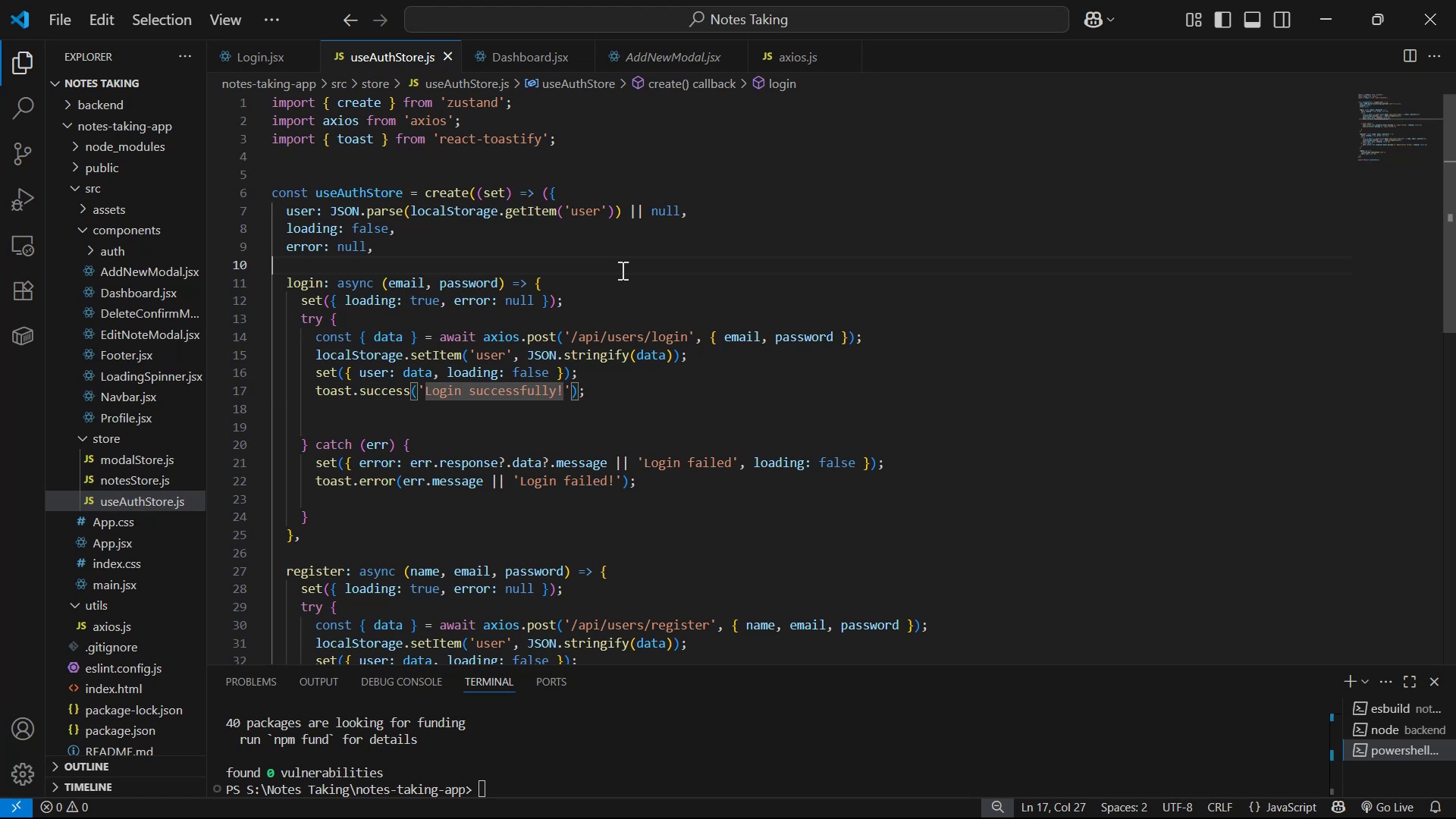 
left_click_drag(start_coordinate=[648, 268], to_coordinate=[651, 275])
 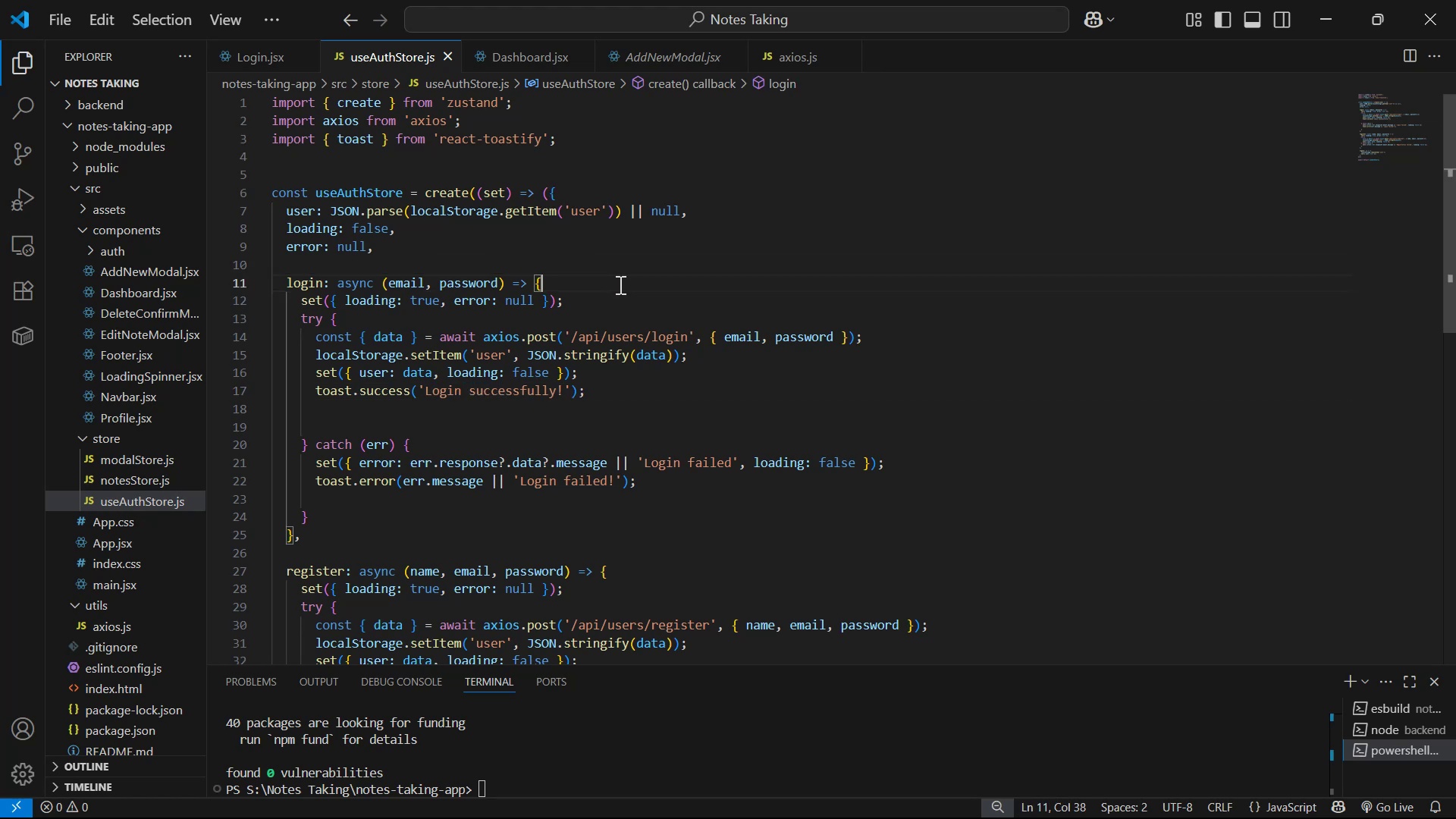 
key(Enter)
 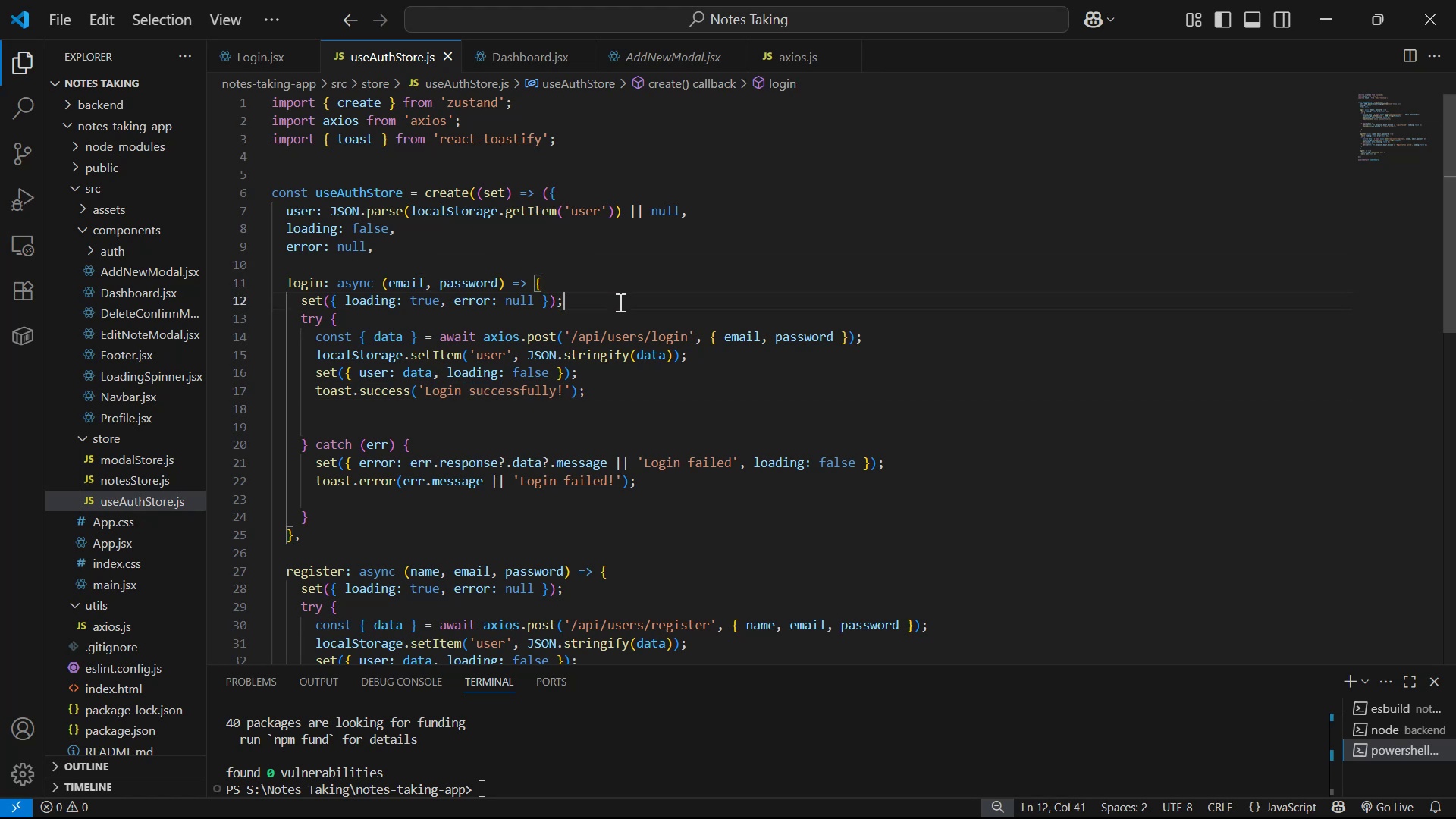 
key(Control+V)
 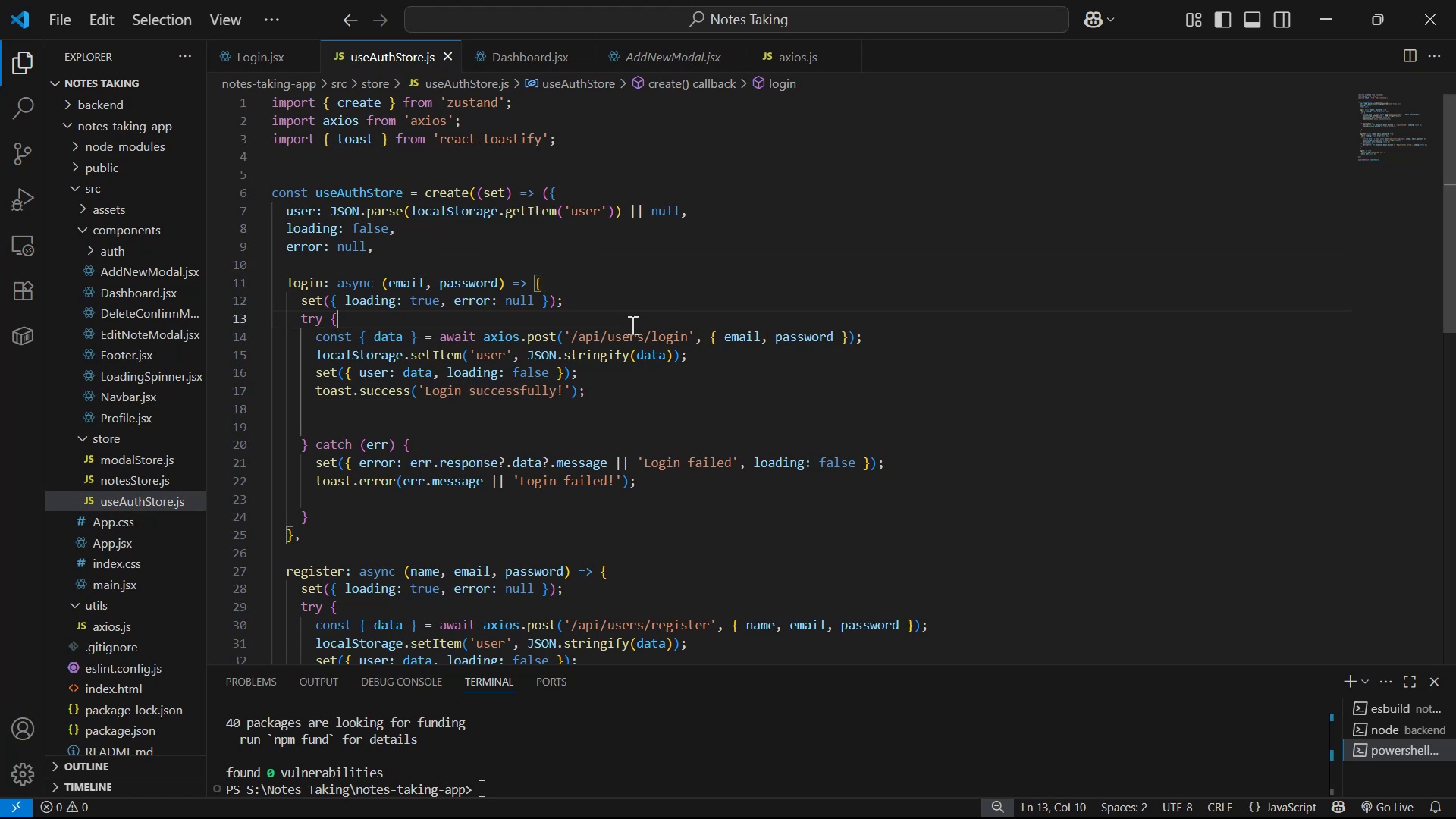 
key(Enter)
 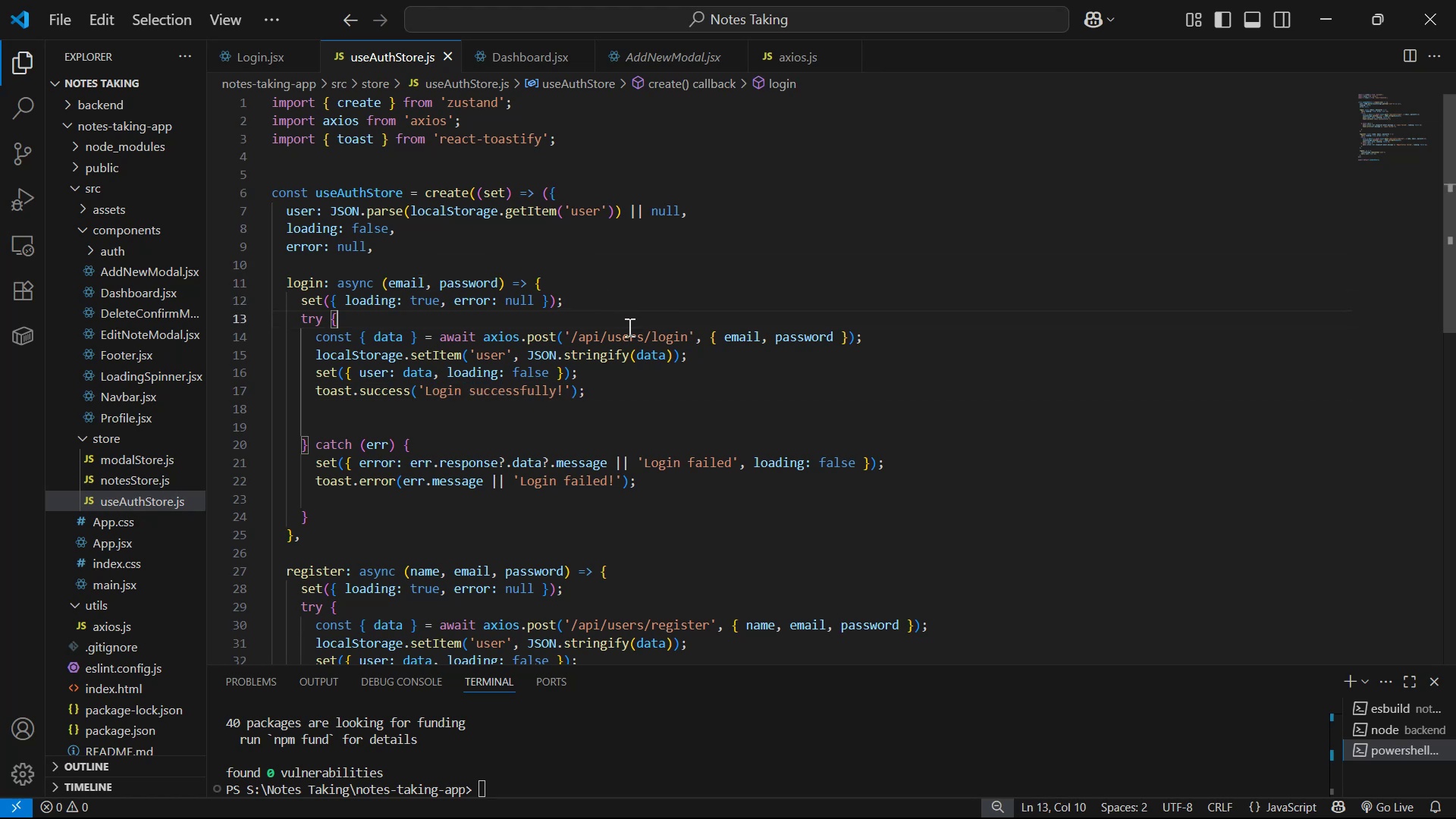 
key(Enter)
 